 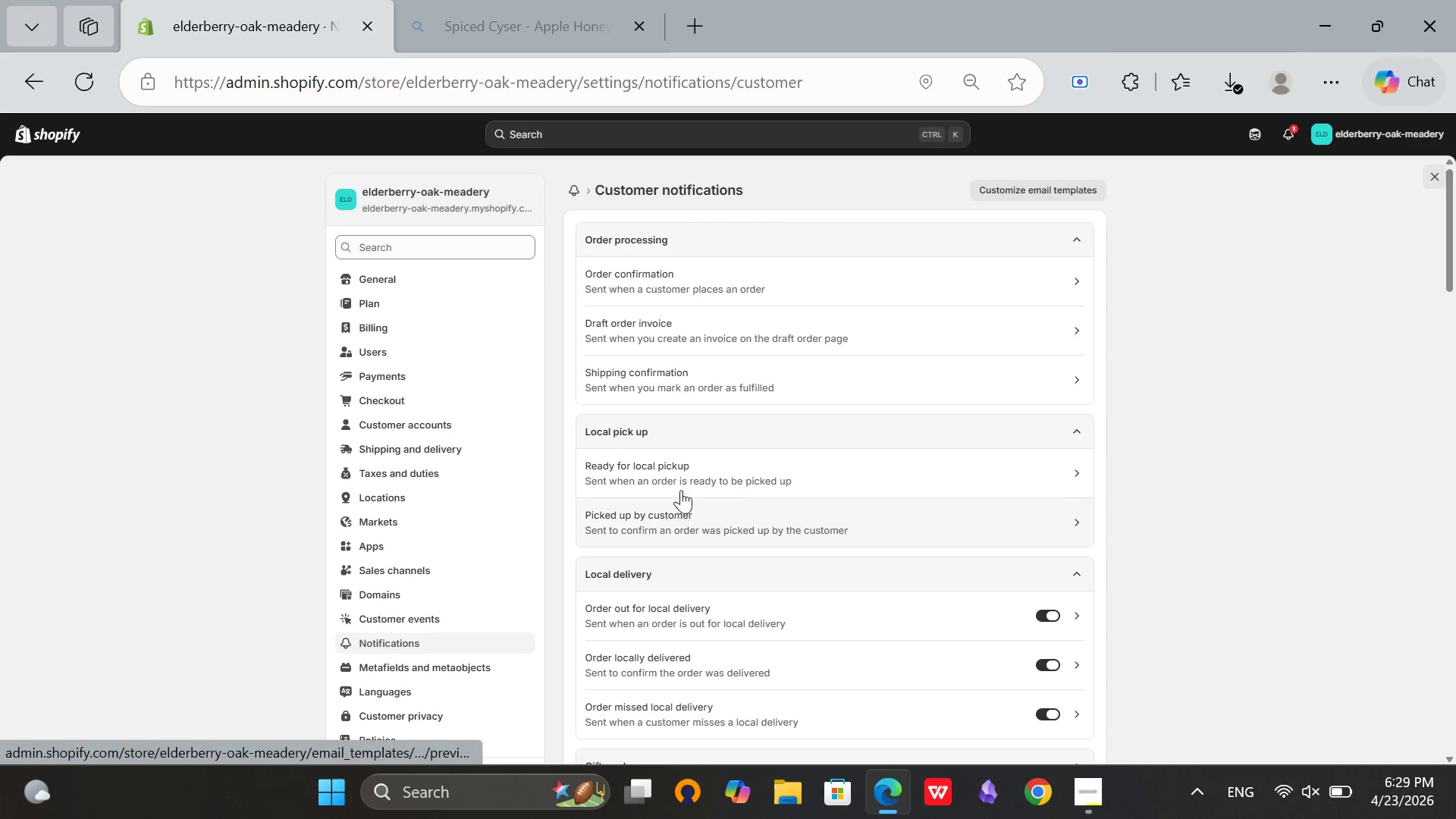 
scroll: coordinate [836, 384], scroll_direction: up, amount: 2.0
 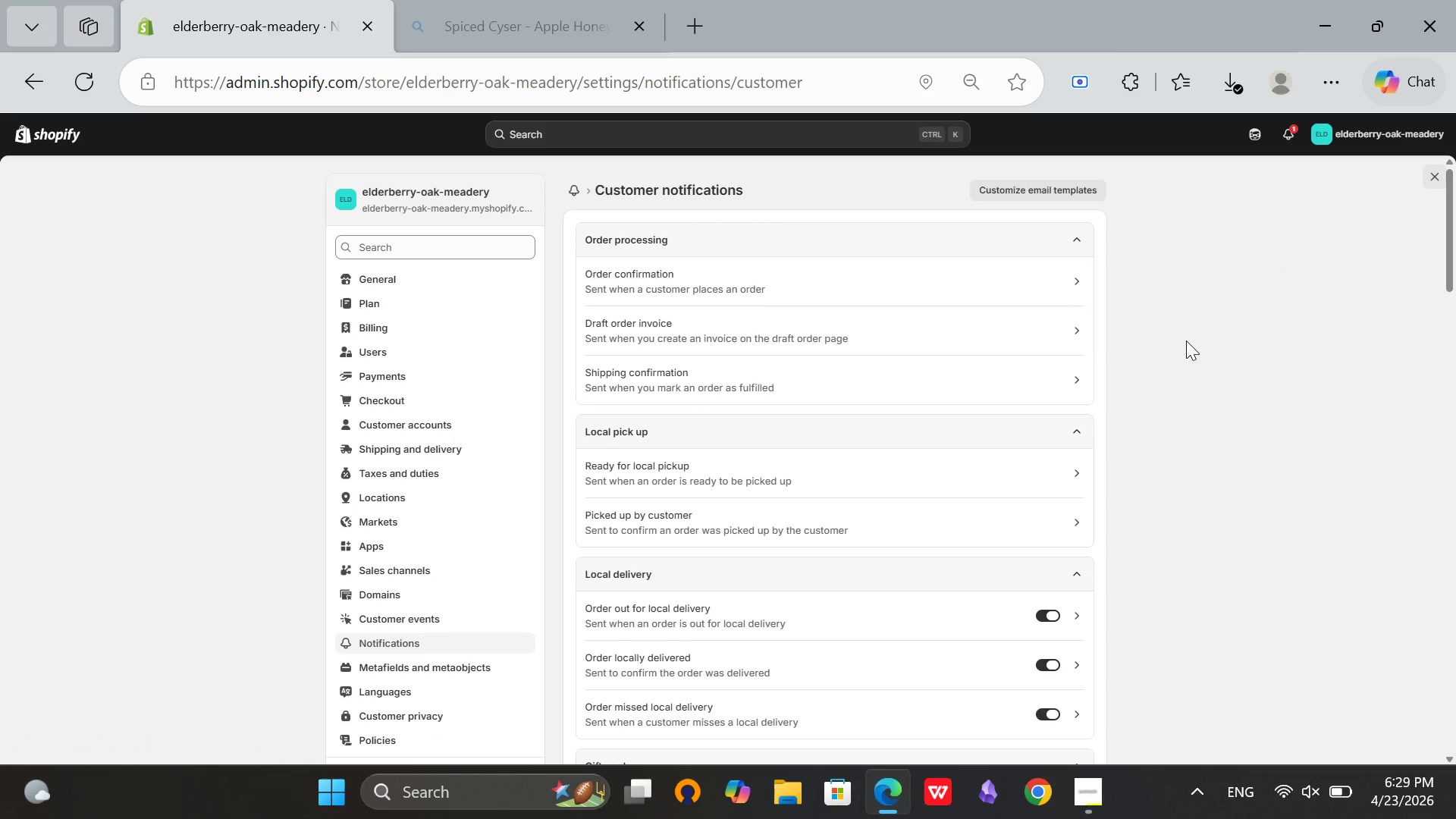 
wait(7.21)
 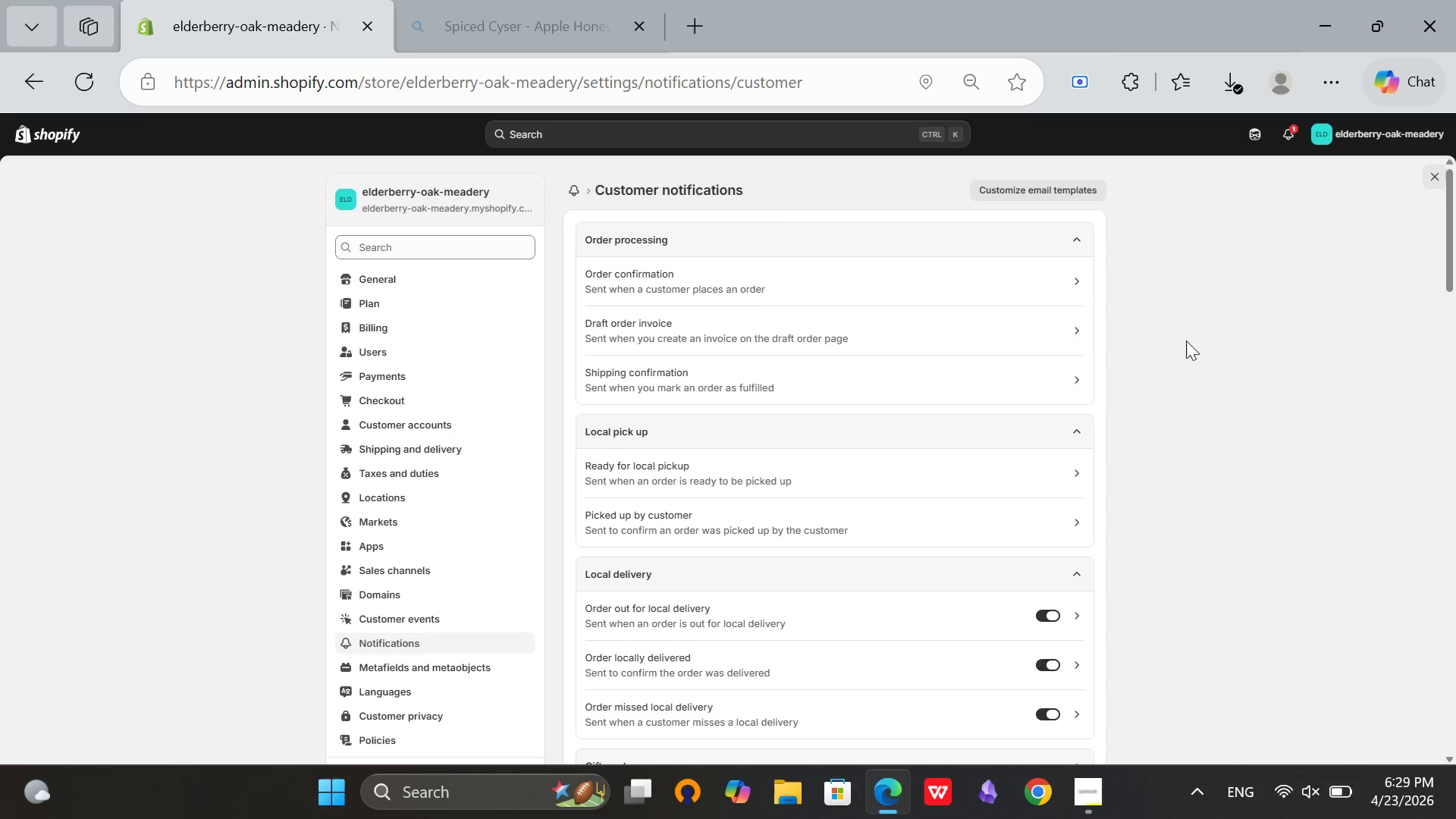 
left_click([685, 477])
 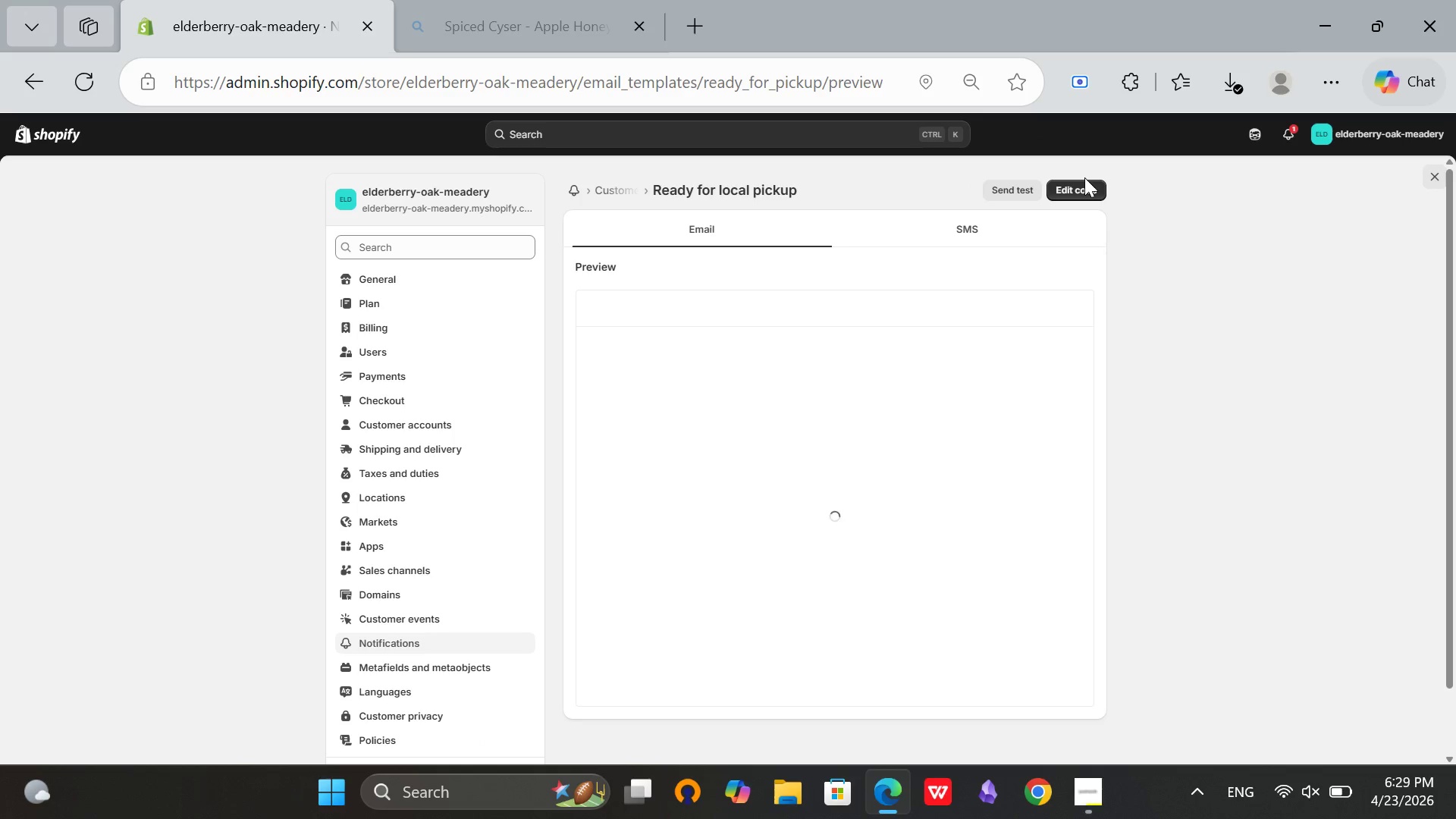 
scroll: coordinate [1034, 447], scroll_direction: up, amount: 1.0
 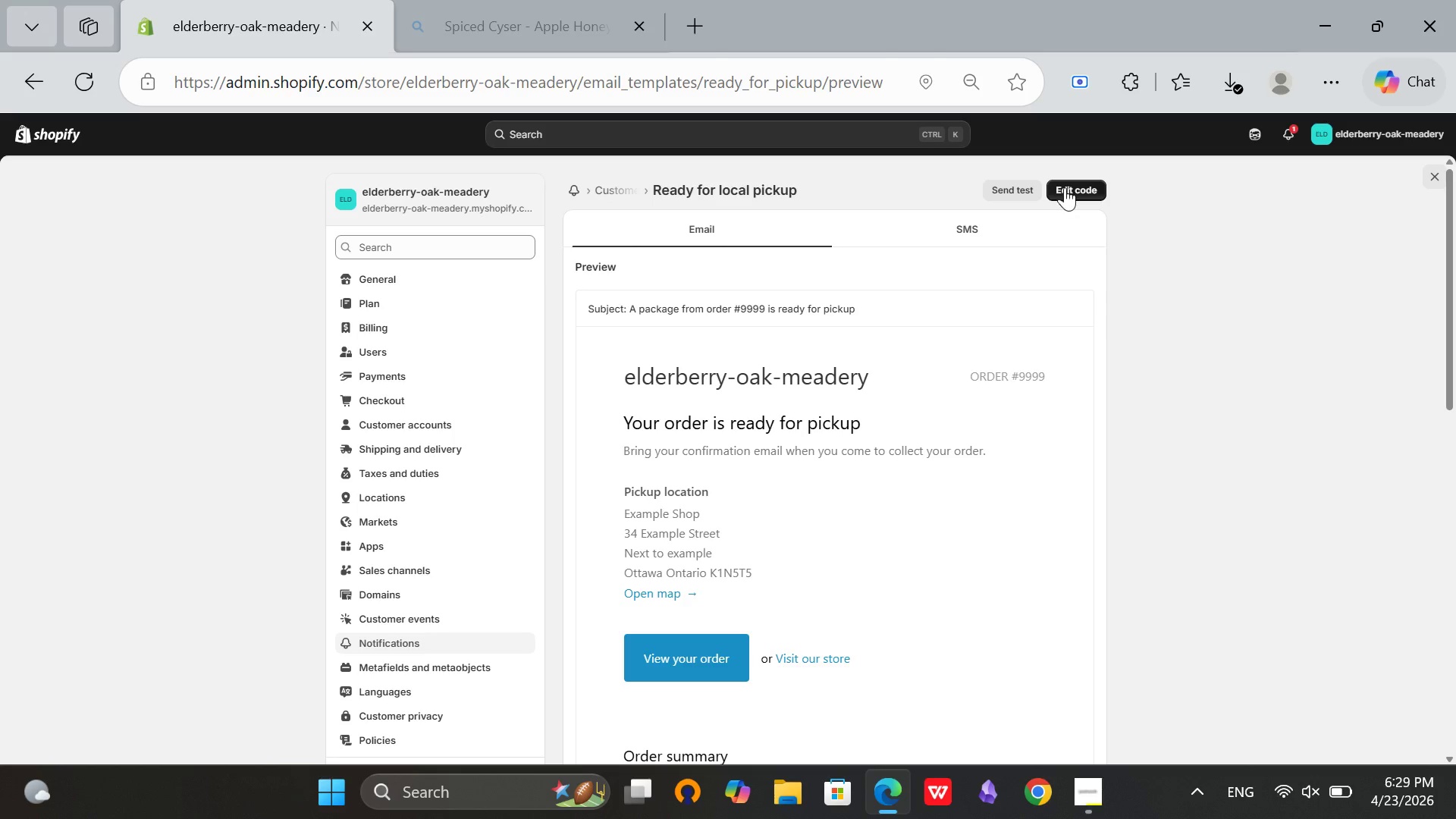 
left_click([1065, 187])
 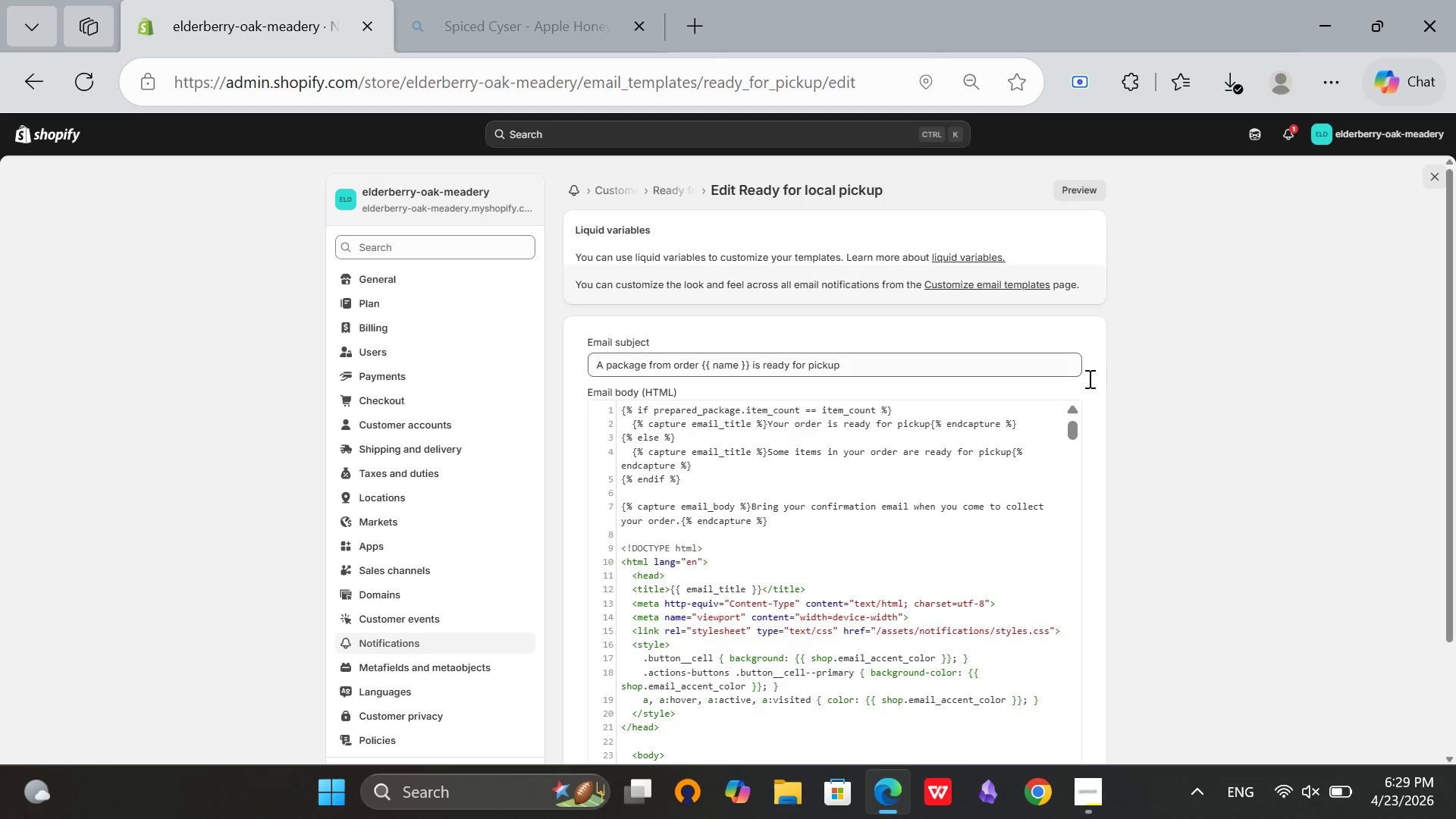 
scroll: coordinate [1074, 487], scroll_direction: down, amount: 3.0
 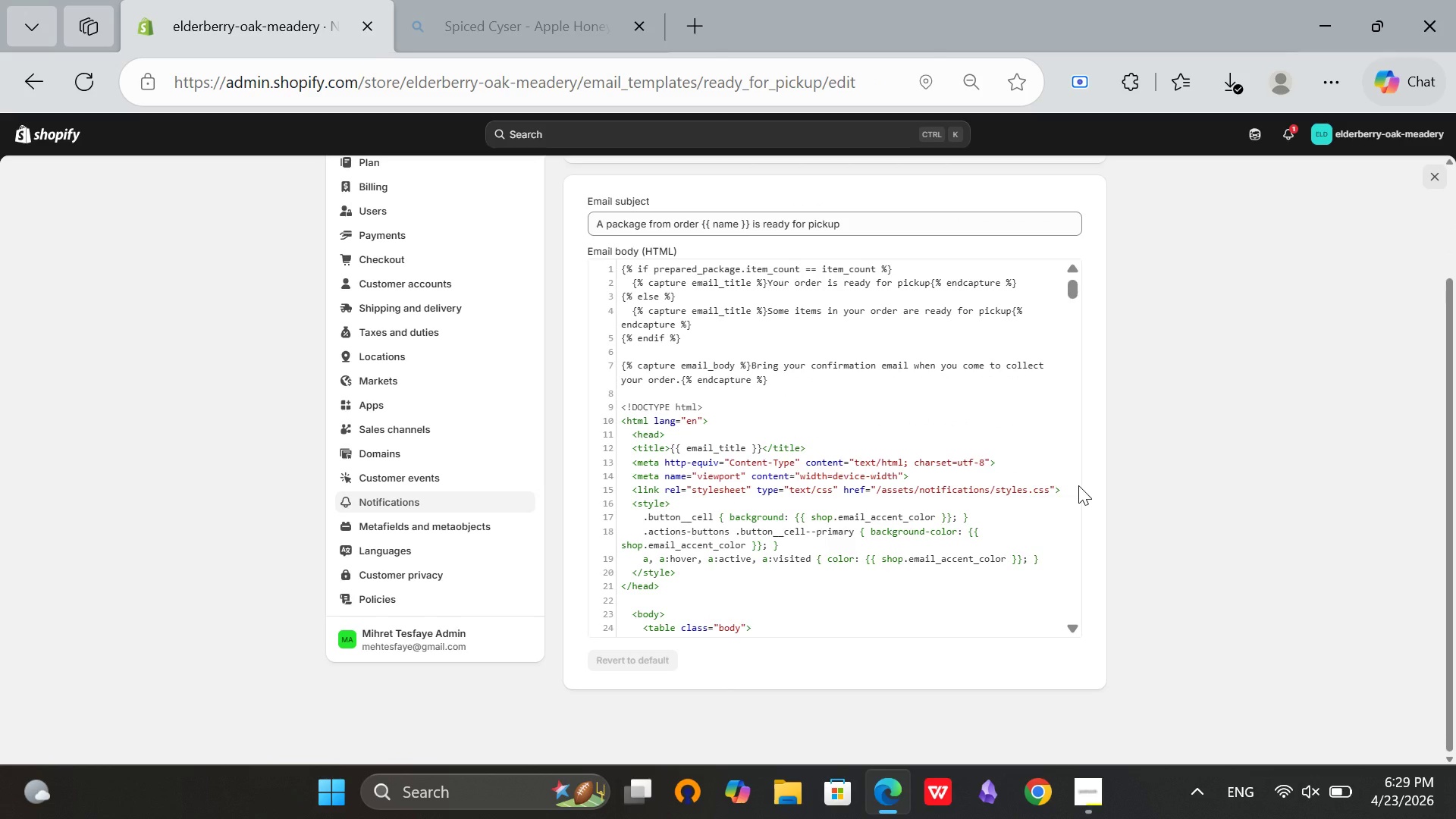 
scroll: coordinate [1126, 385], scroll_direction: up, amount: 8.0
 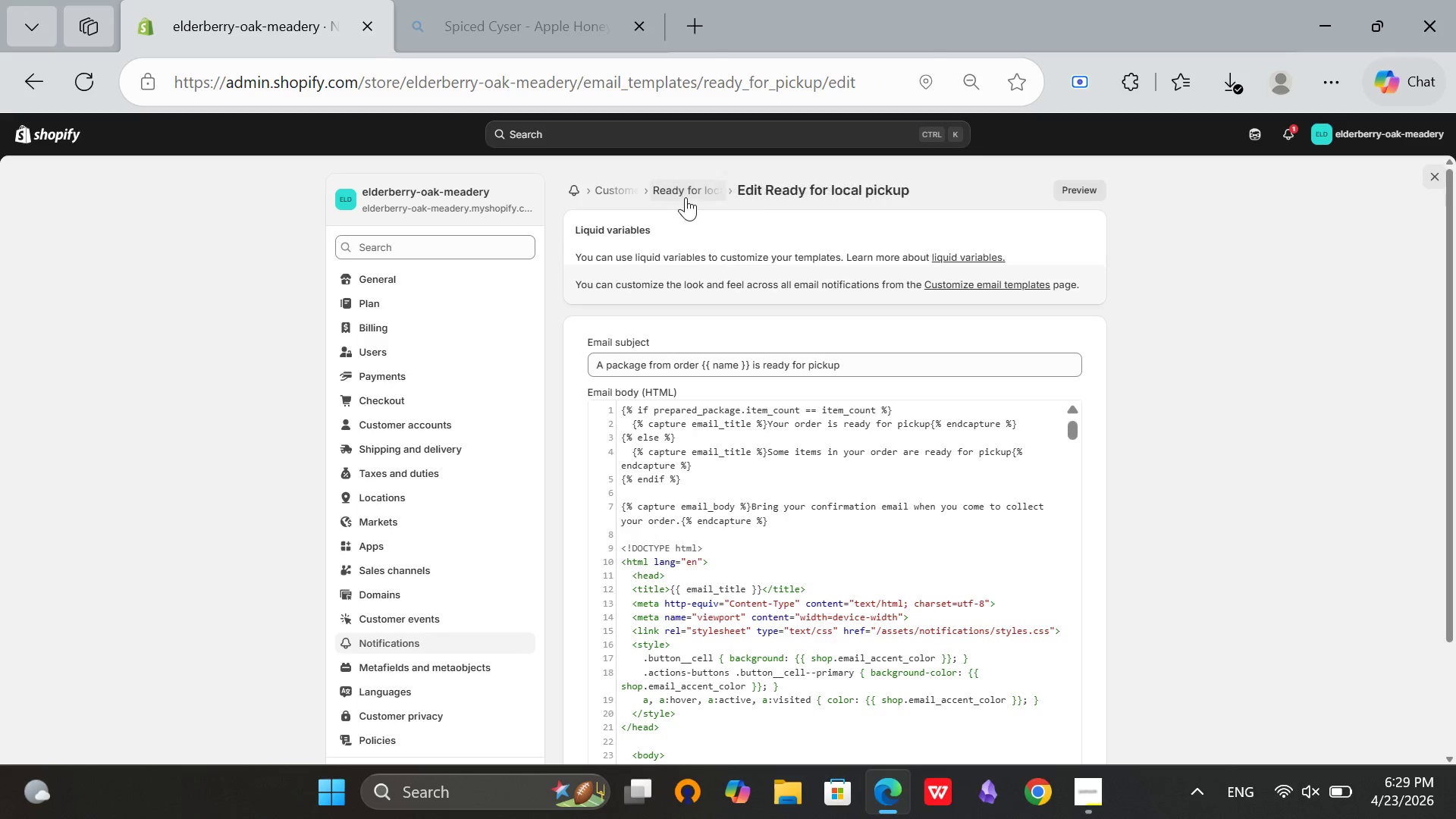 
left_click([681, 194])
 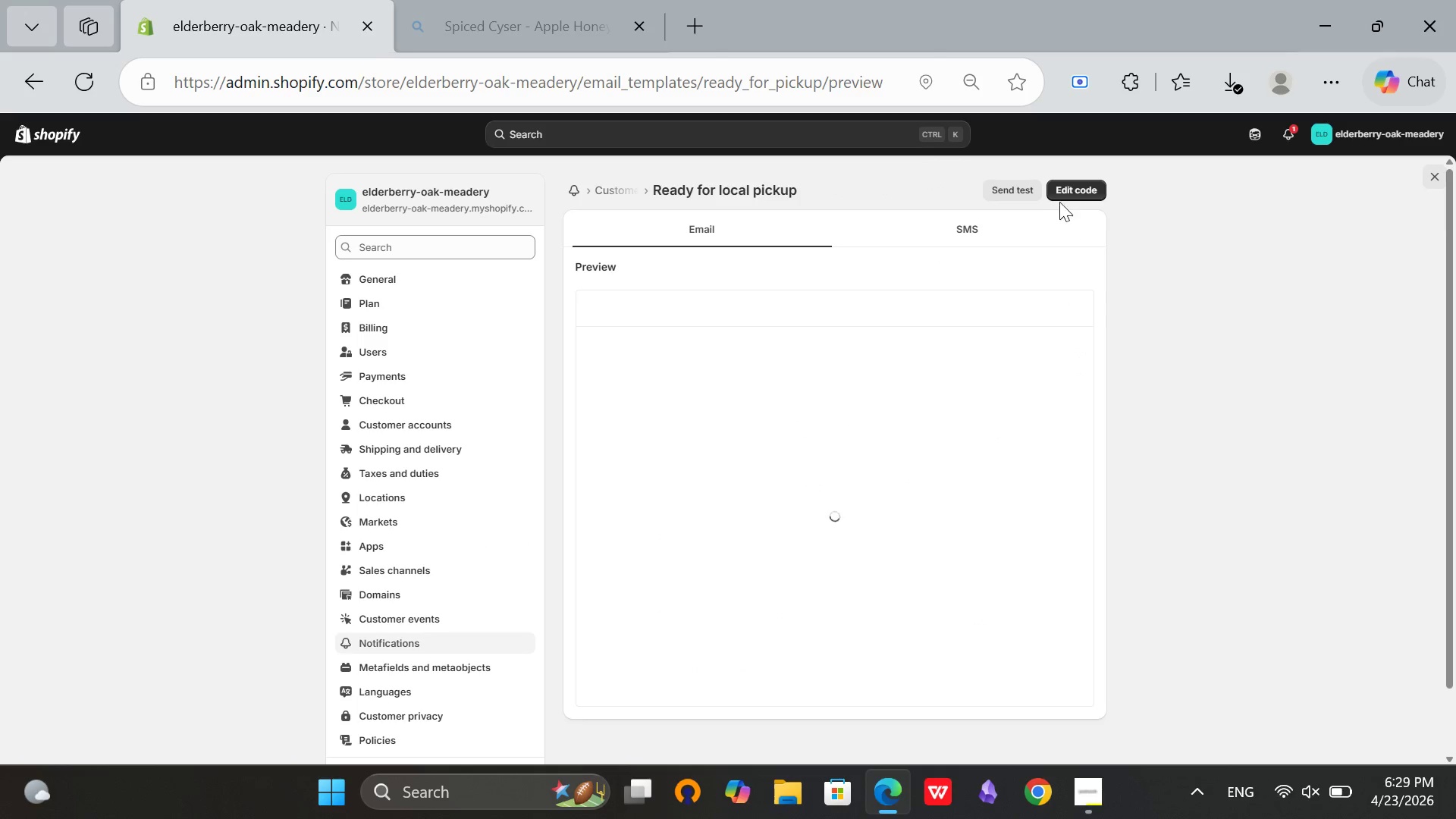 
left_click([1063, 194])
 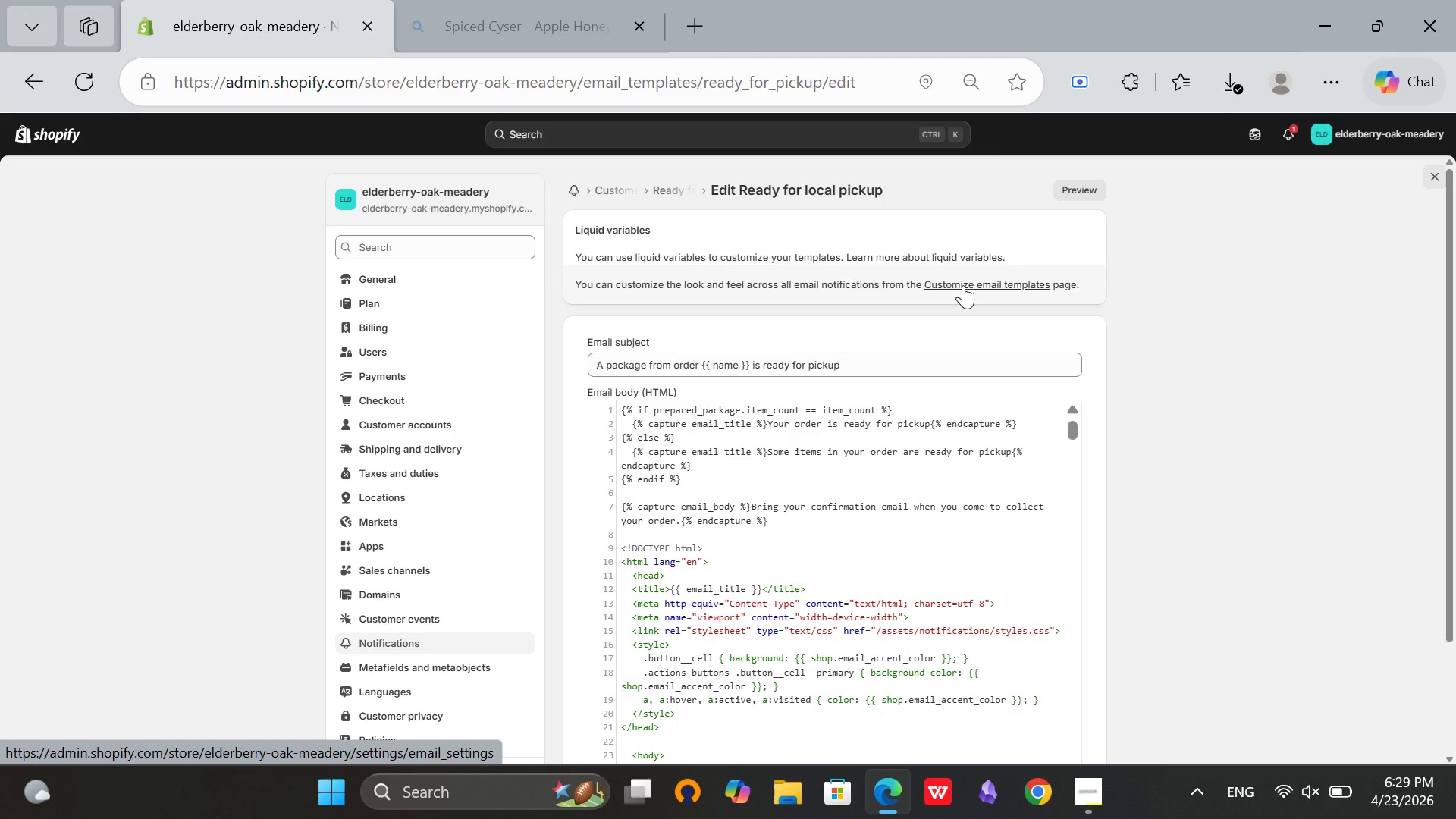 
wait(5.52)
 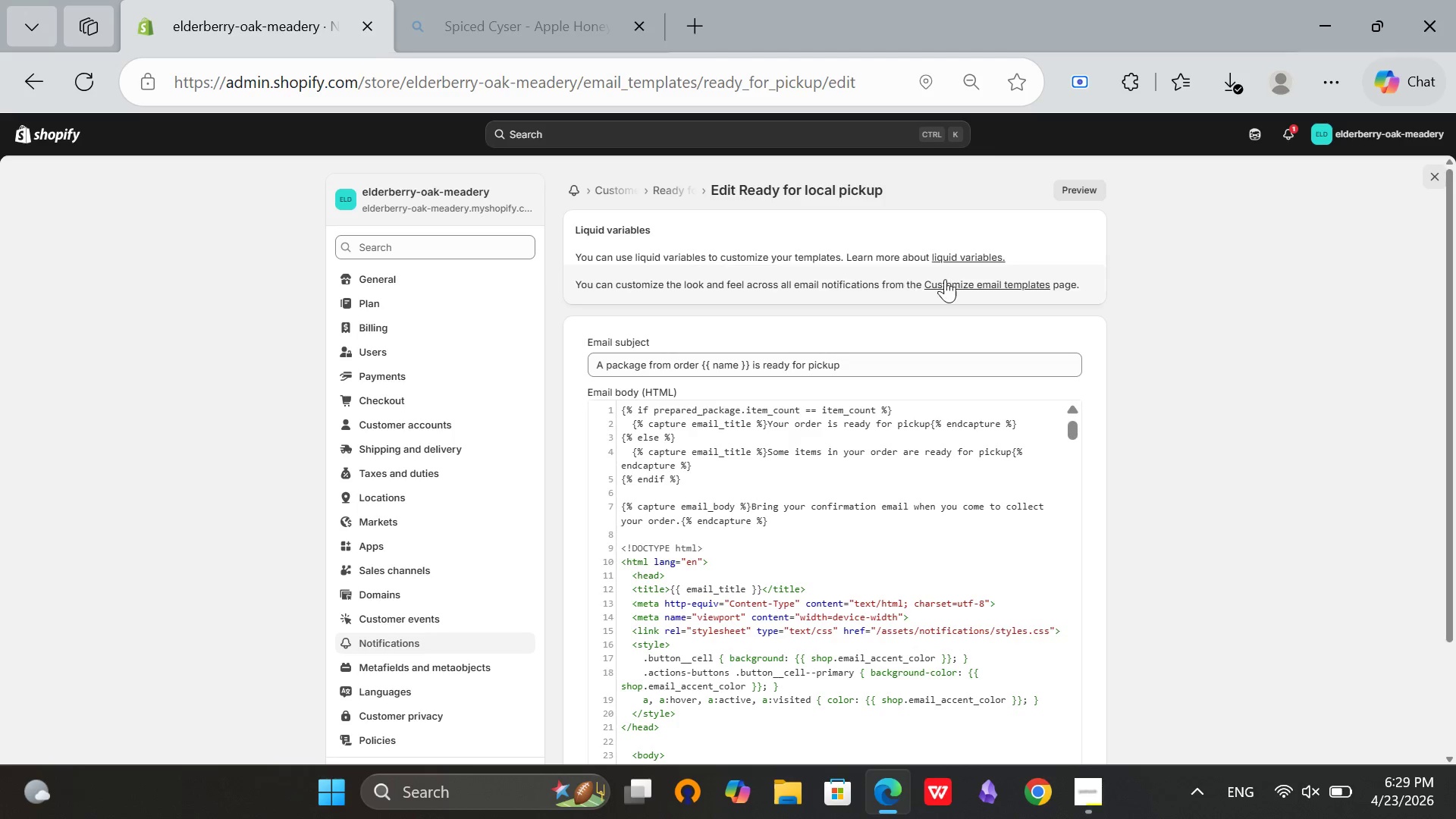 
left_click([962, 286])
 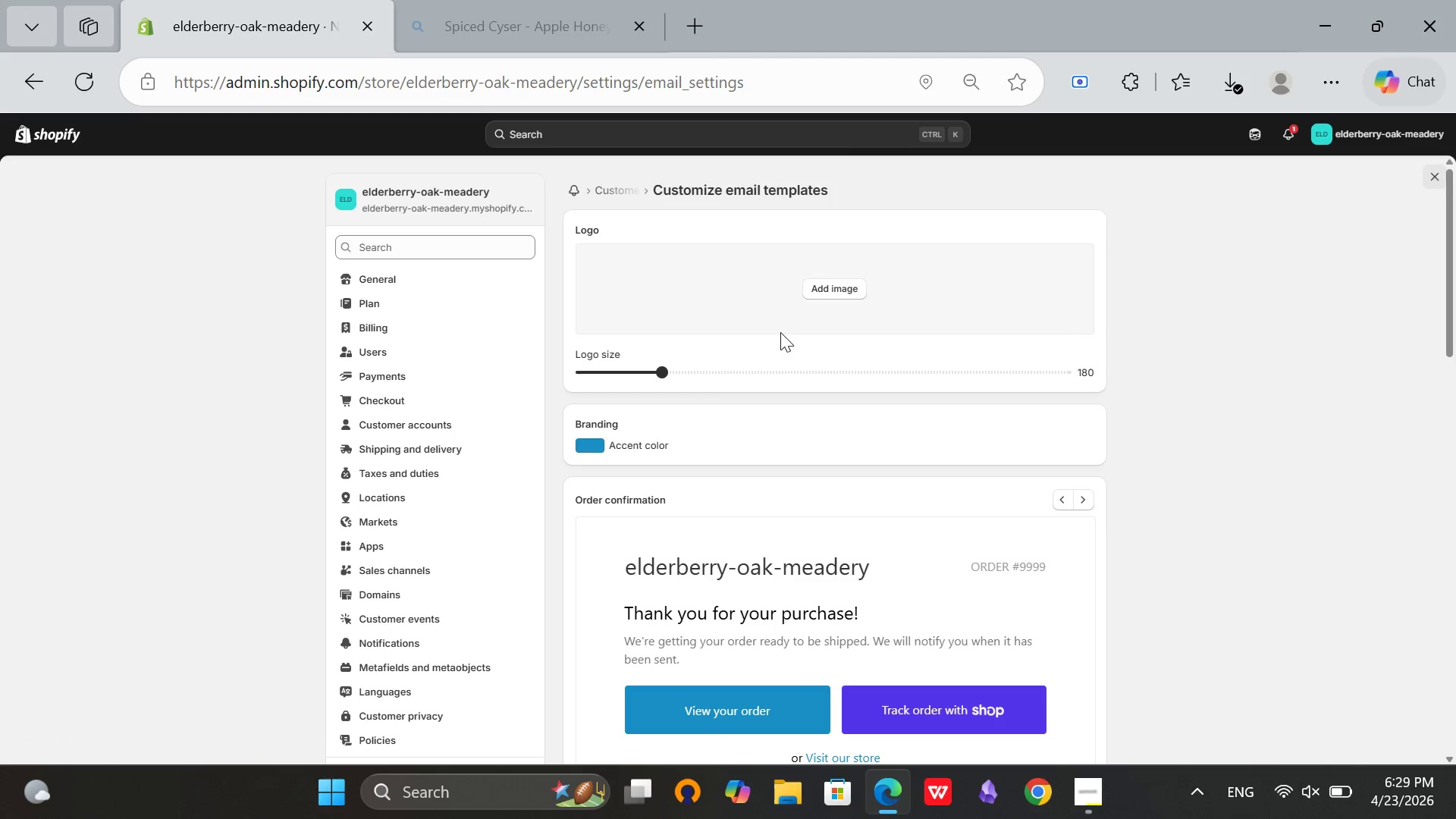 
scroll: coordinate [1257, 504], scroll_direction: down, amount: 14.0
 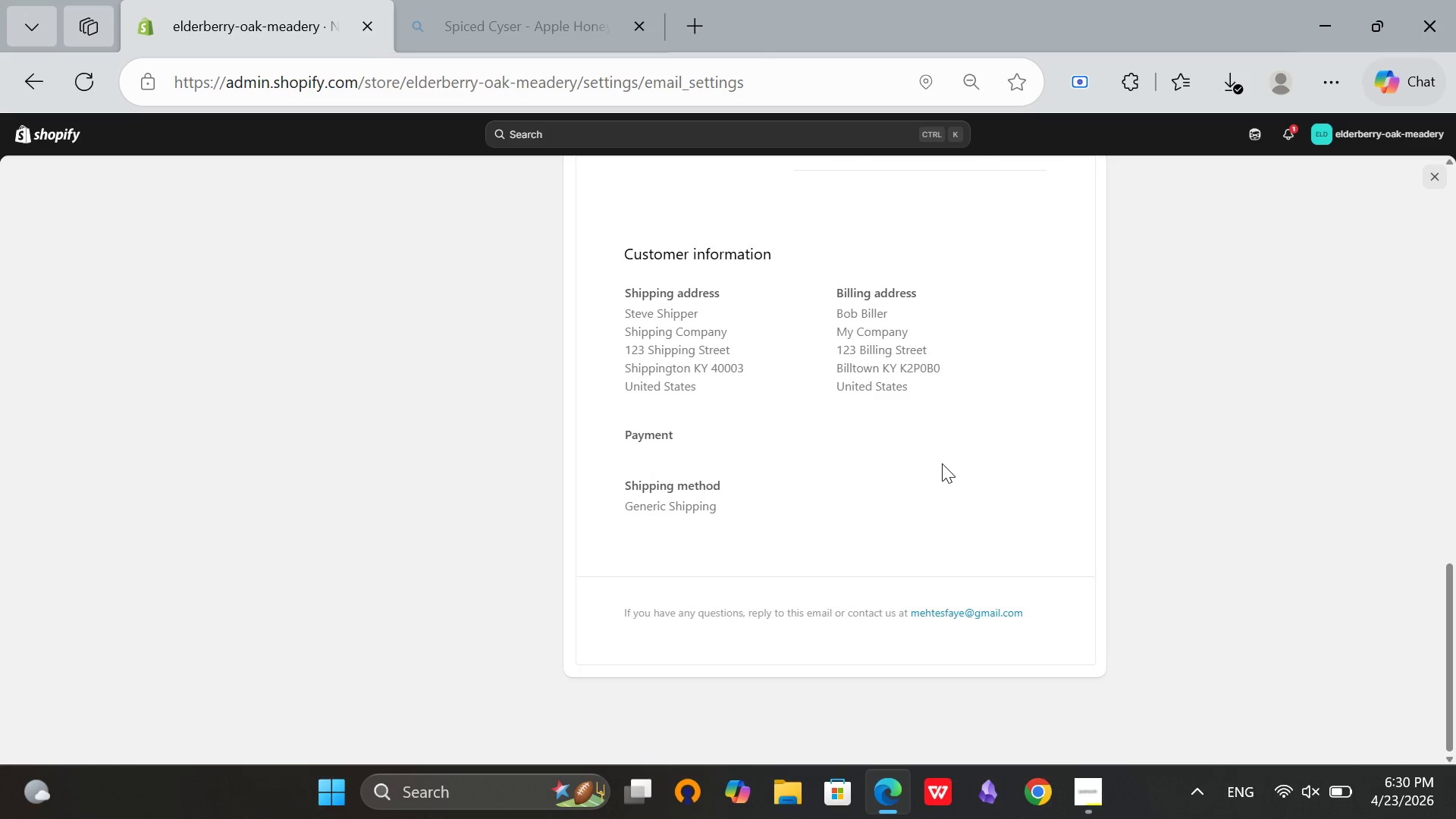 
scroll: coordinate [949, 472], scroll_direction: up, amount: 14.0
 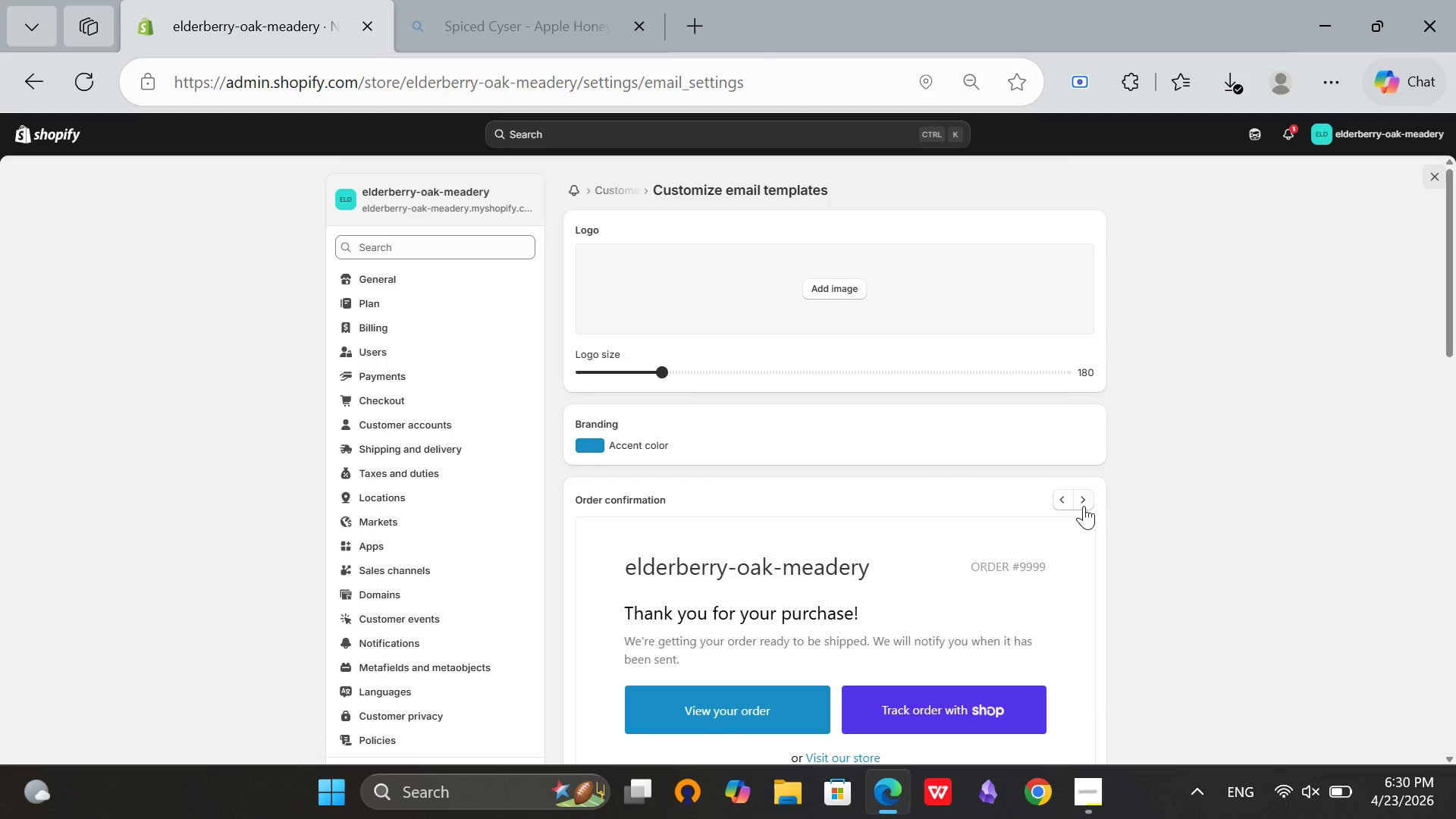 
left_click([1083, 504])
 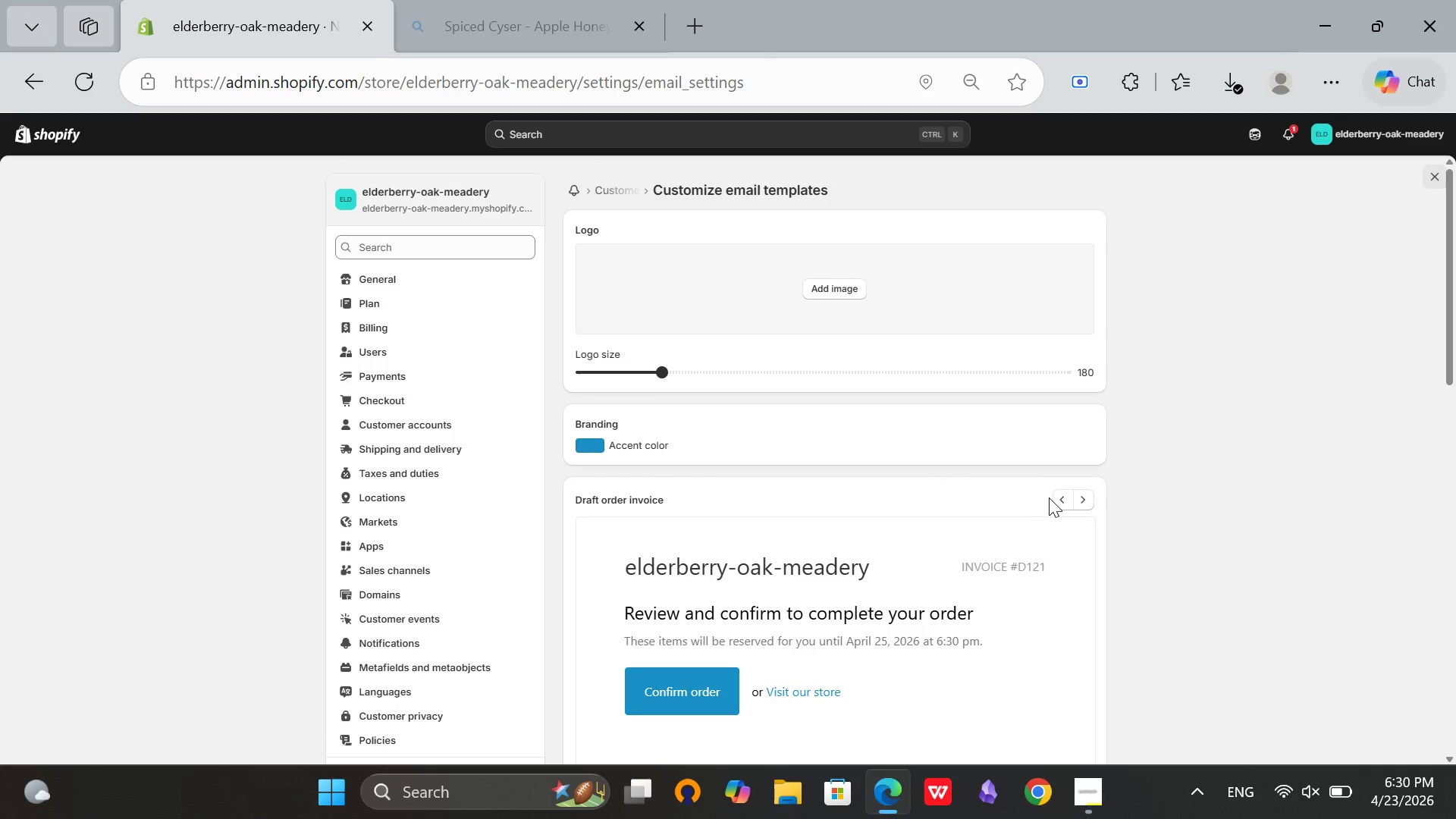 
left_click([1056, 502])
 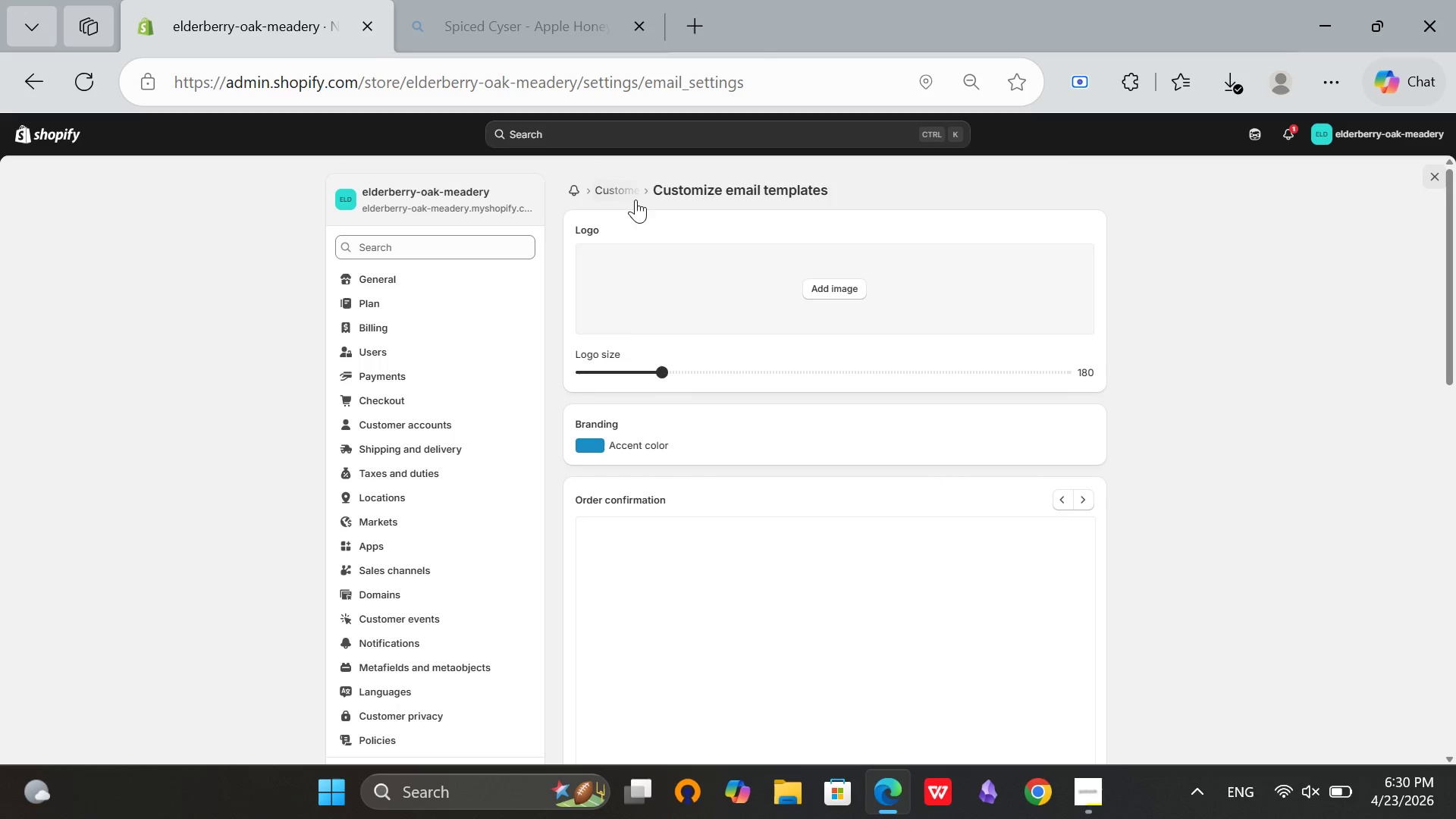 
left_click([633, 193])
 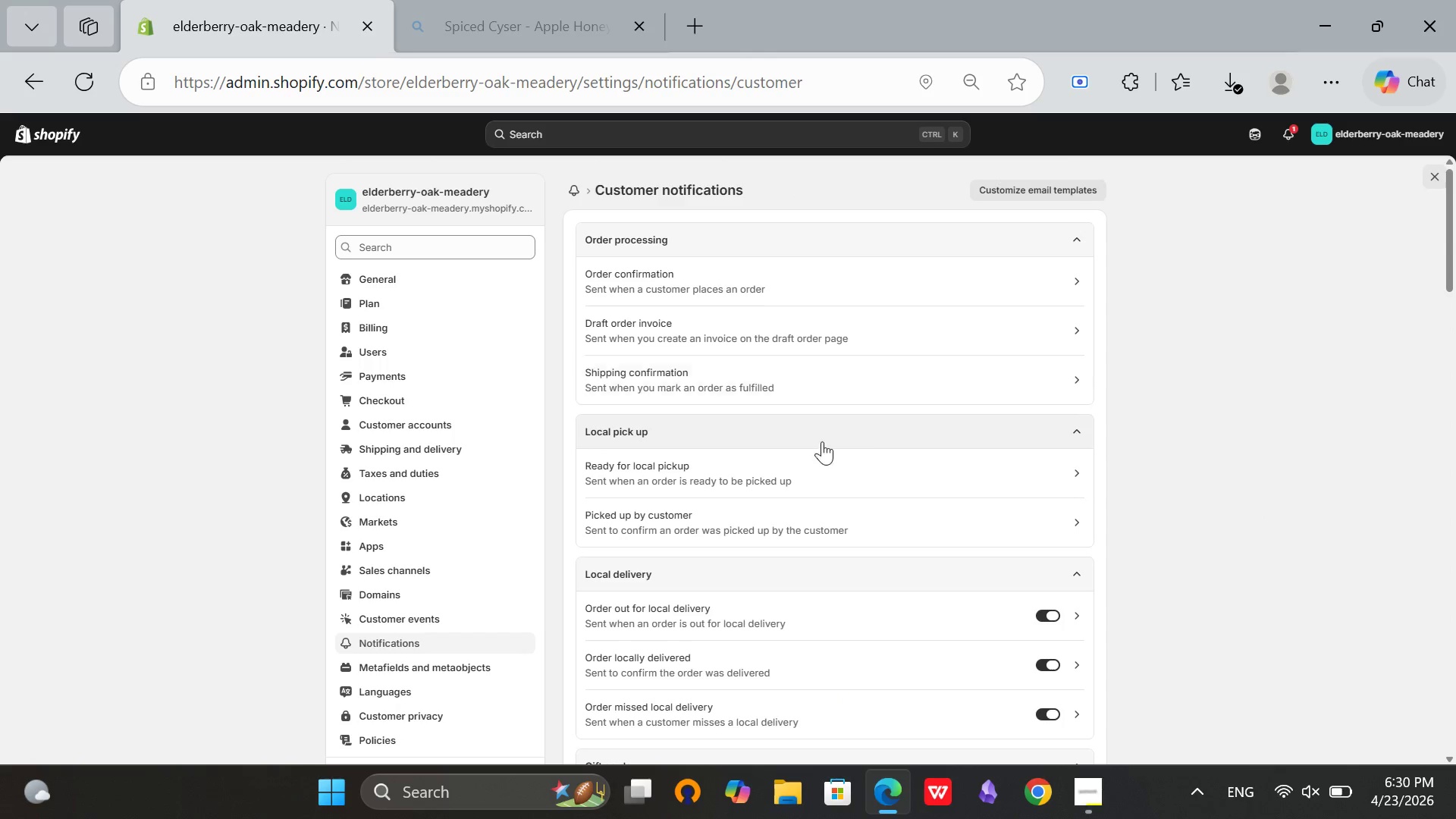 
left_click([758, 482])
 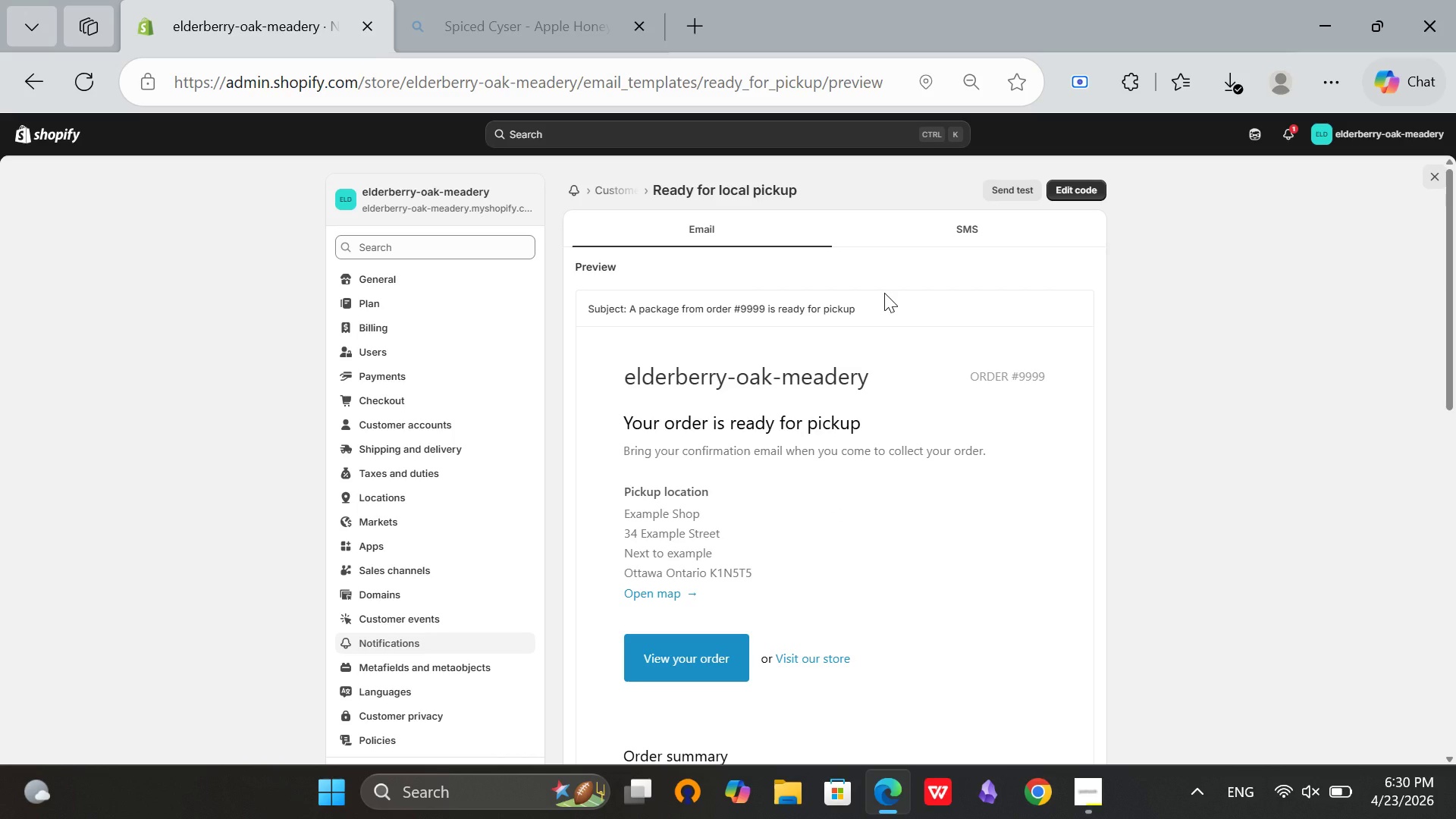 
wait(16.61)
 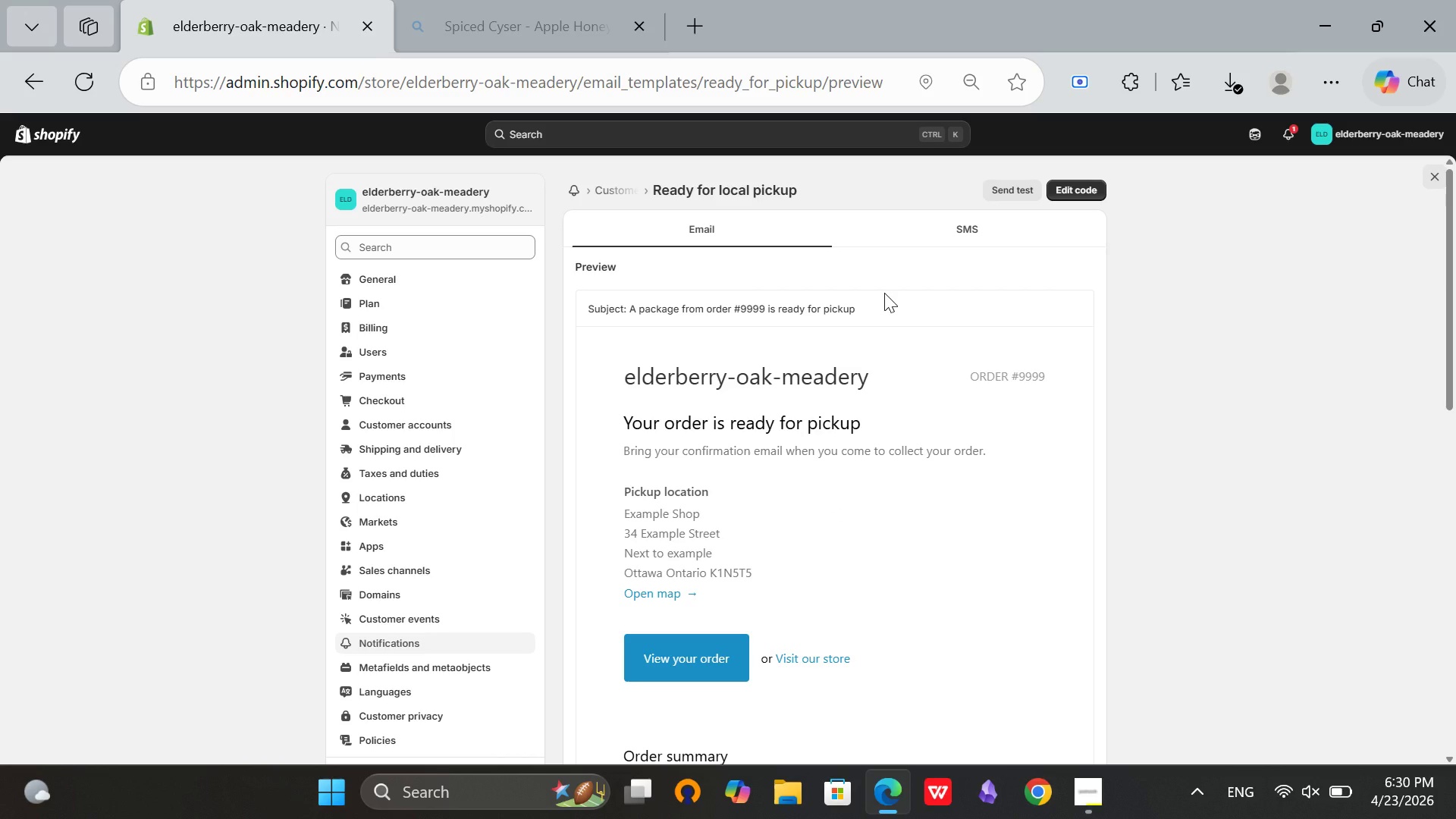 
scroll: coordinate [1030, 589], scroll_direction: down, amount: 11.0
 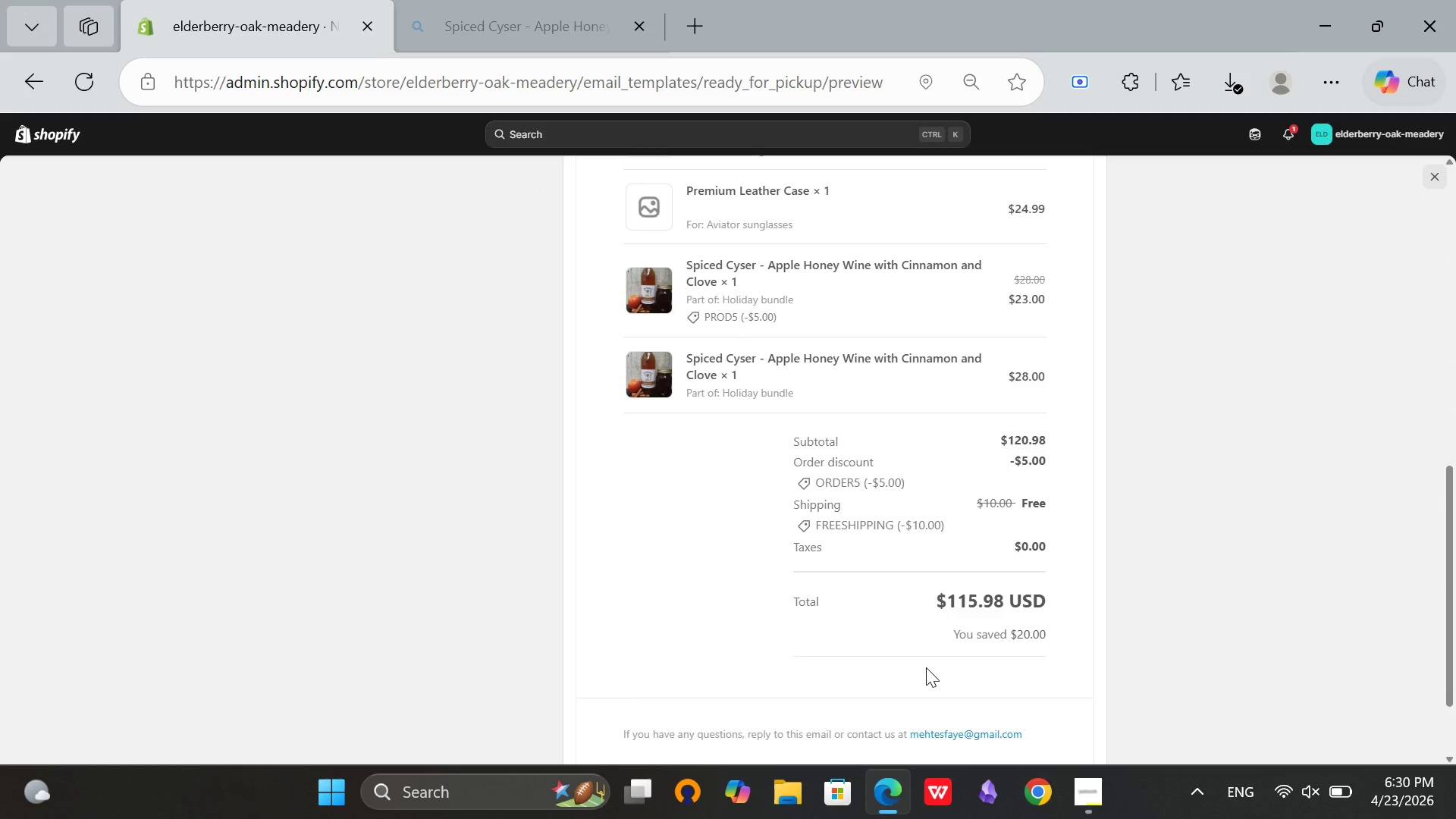 
scroll: coordinate [926, 667], scroll_direction: up, amount: 10.0
 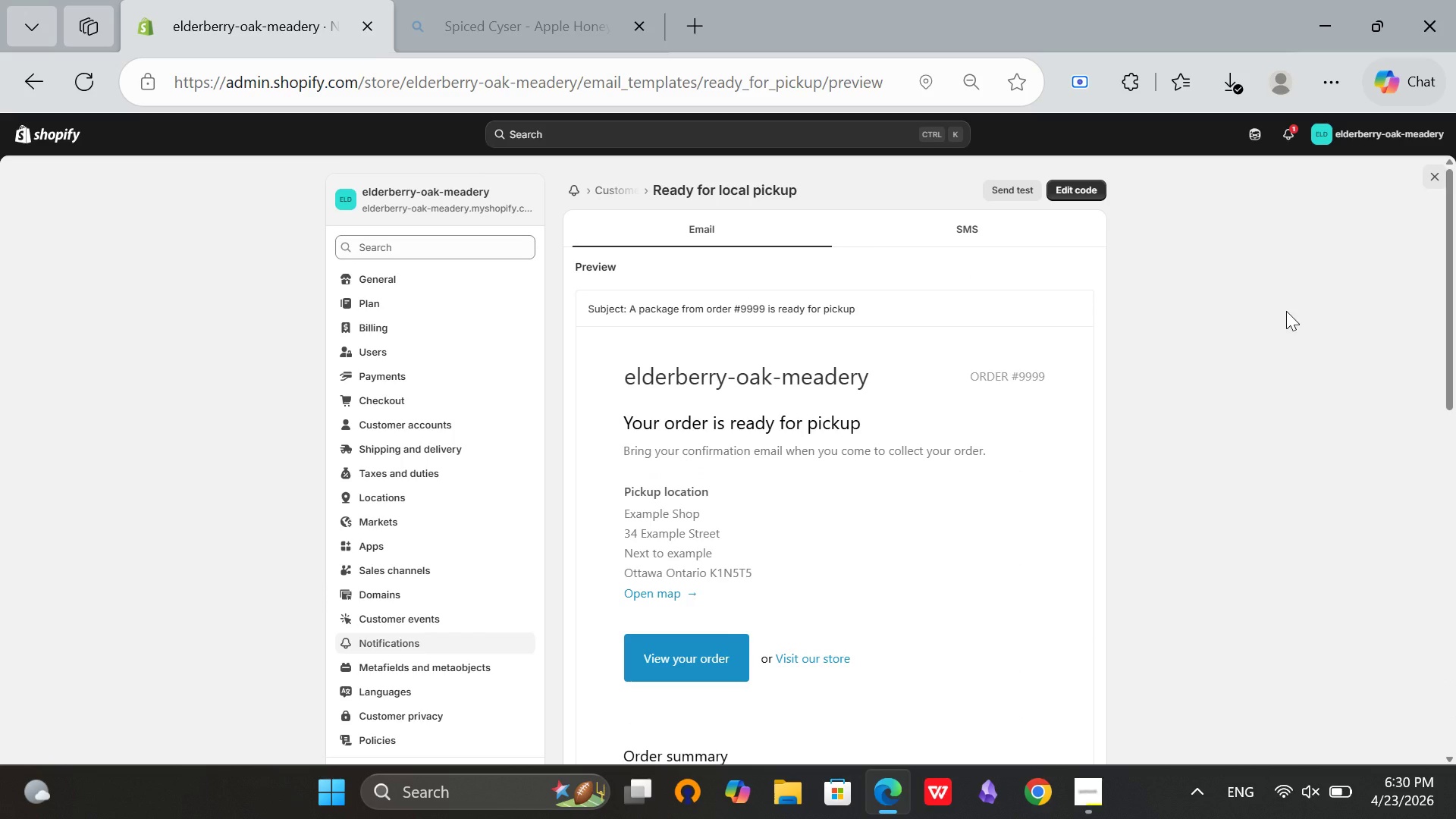 
wait(12.62)
 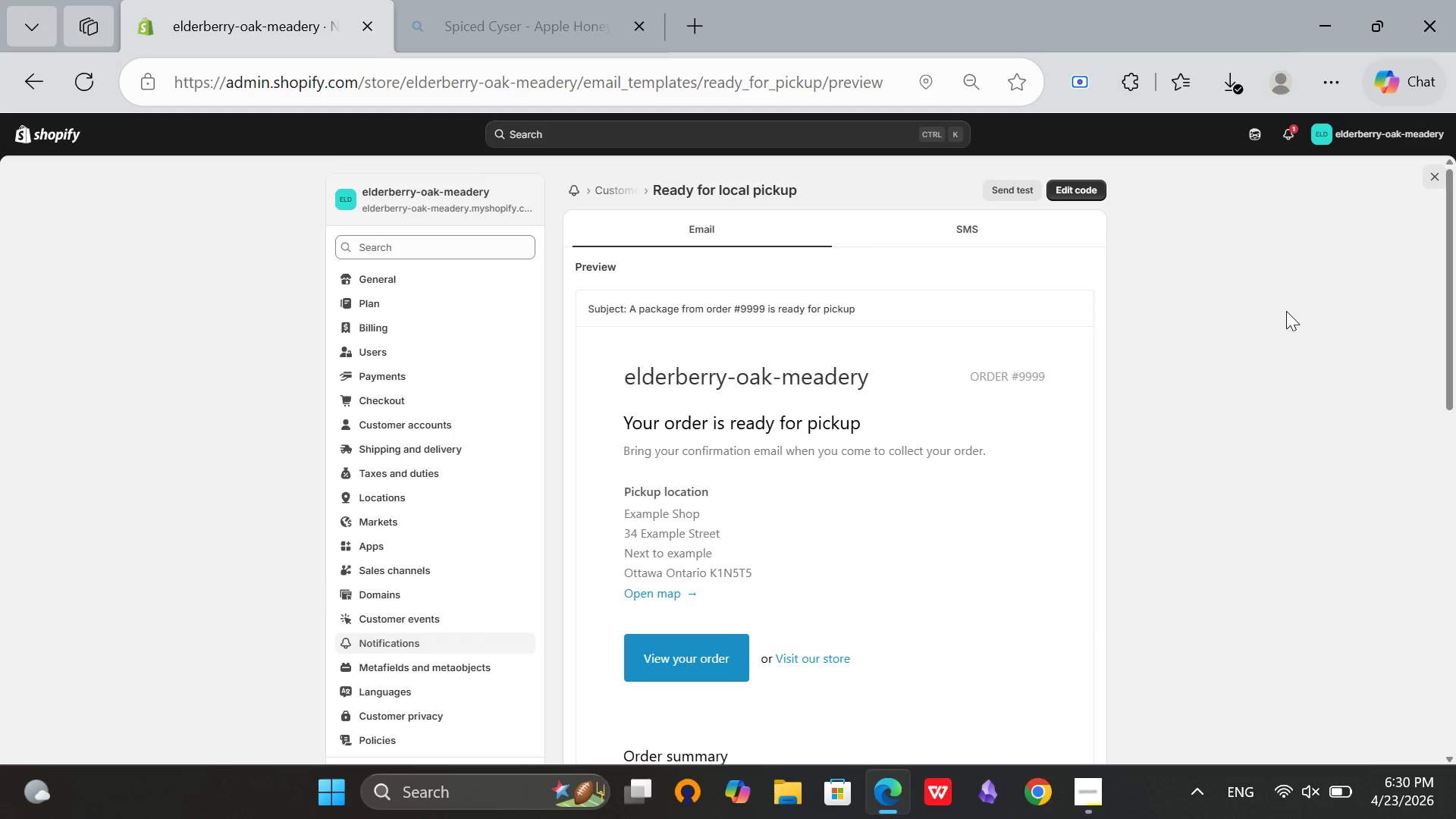 
scroll: coordinate [1326, 318], scroll_direction: down, amount: 13.0
 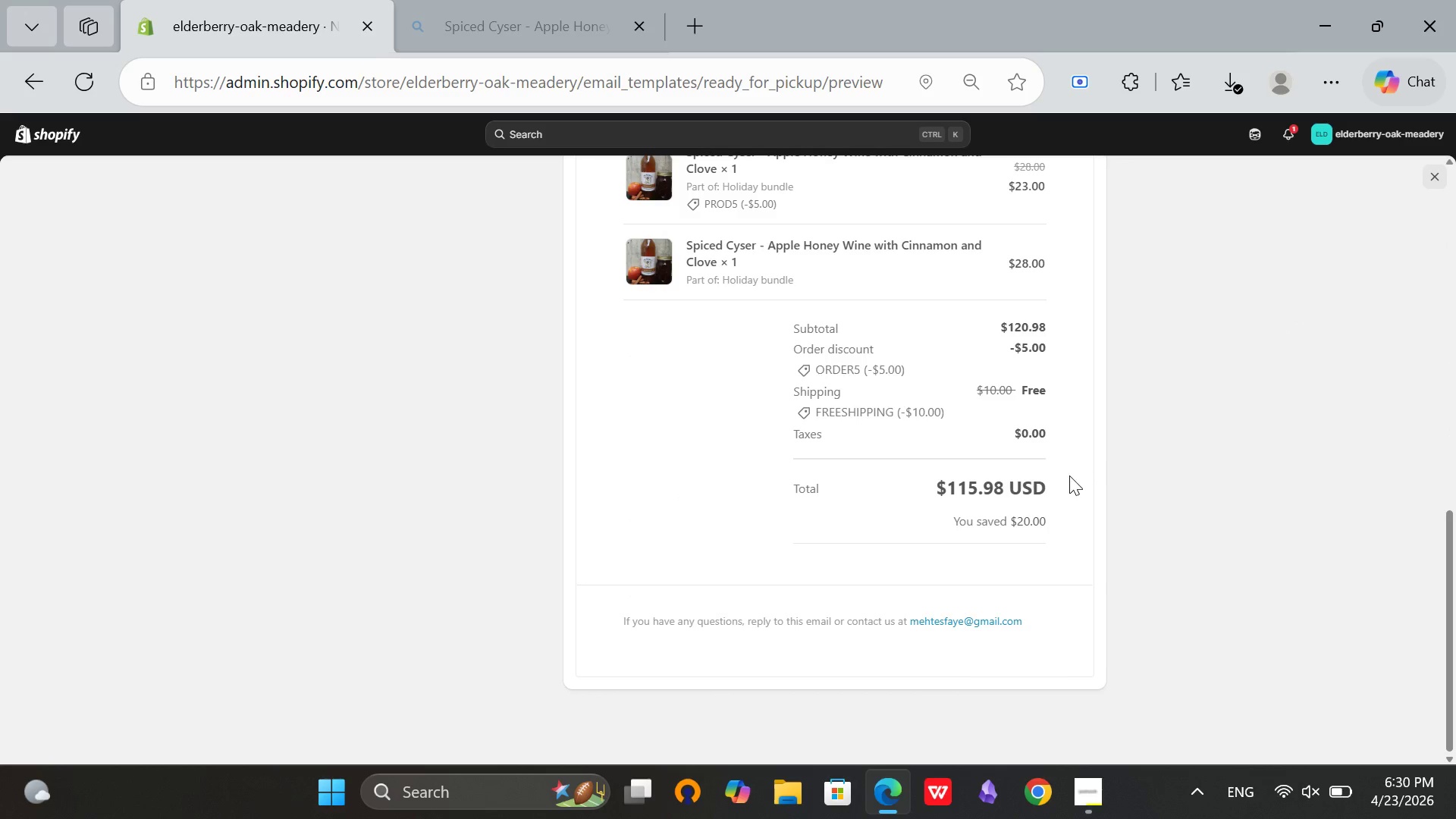 
scroll: coordinate [1069, 475], scroll_direction: up, amount: 14.0
 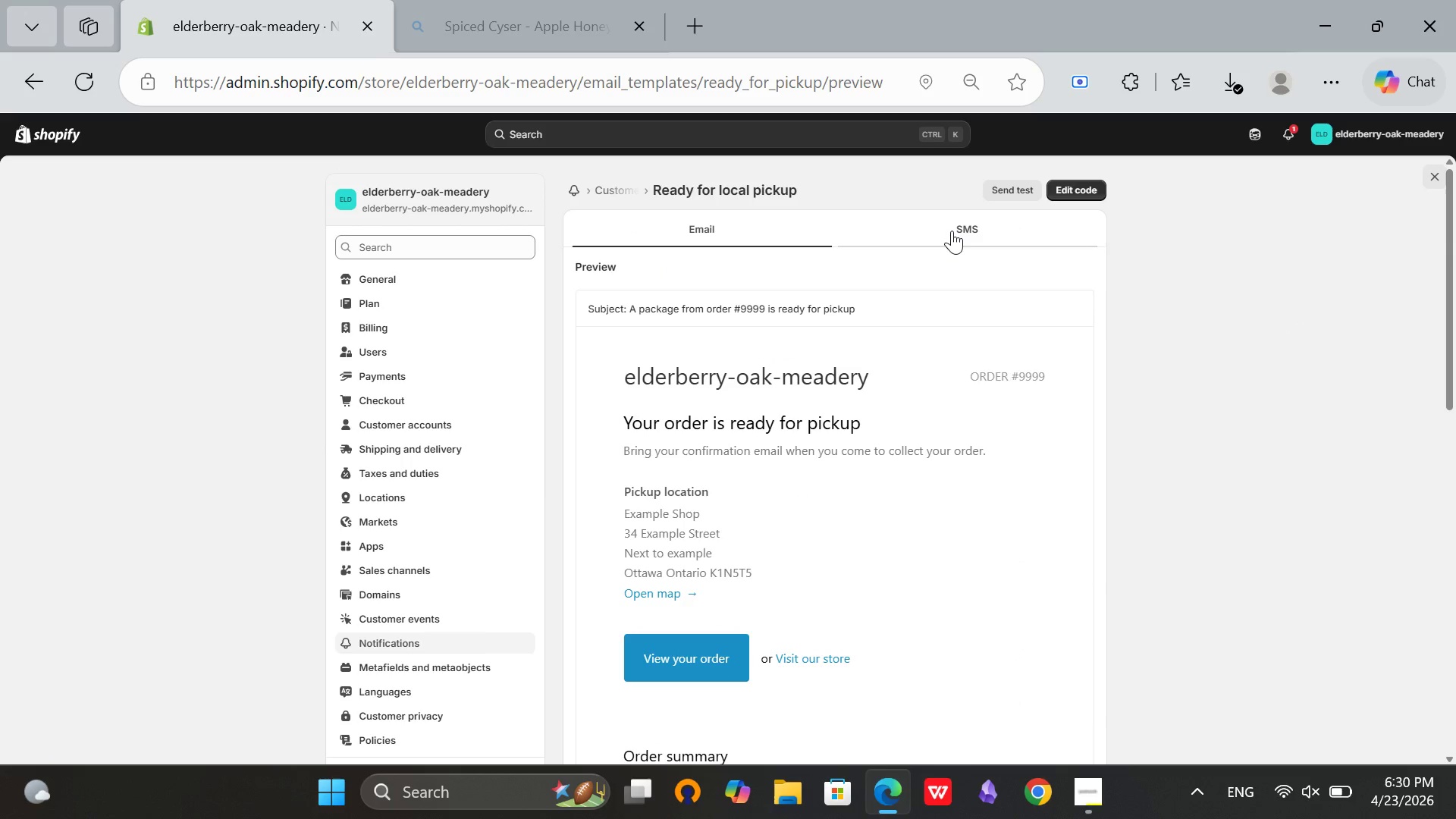 
left_click([952, 231])
 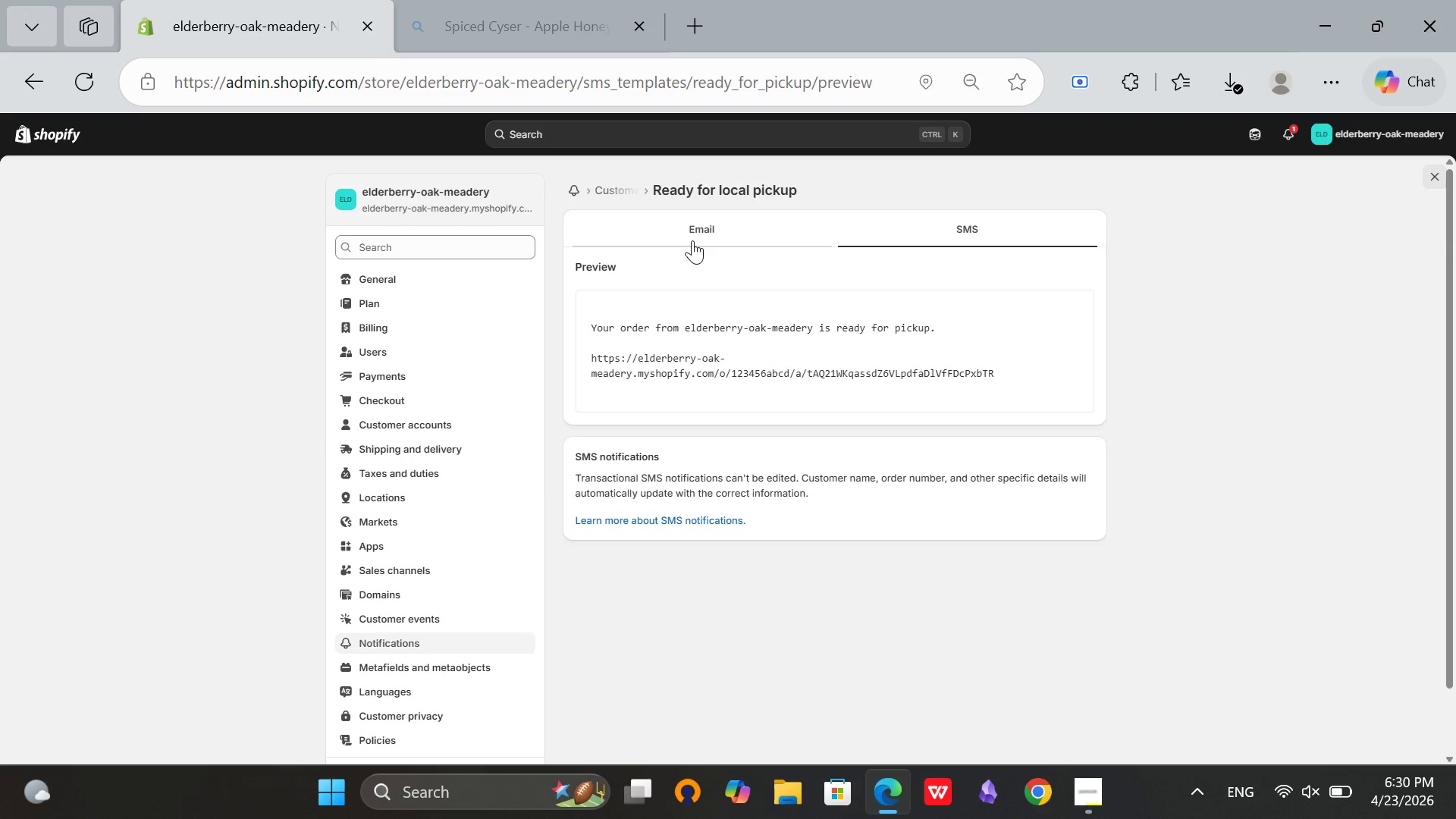 
left_click([692, 240])
 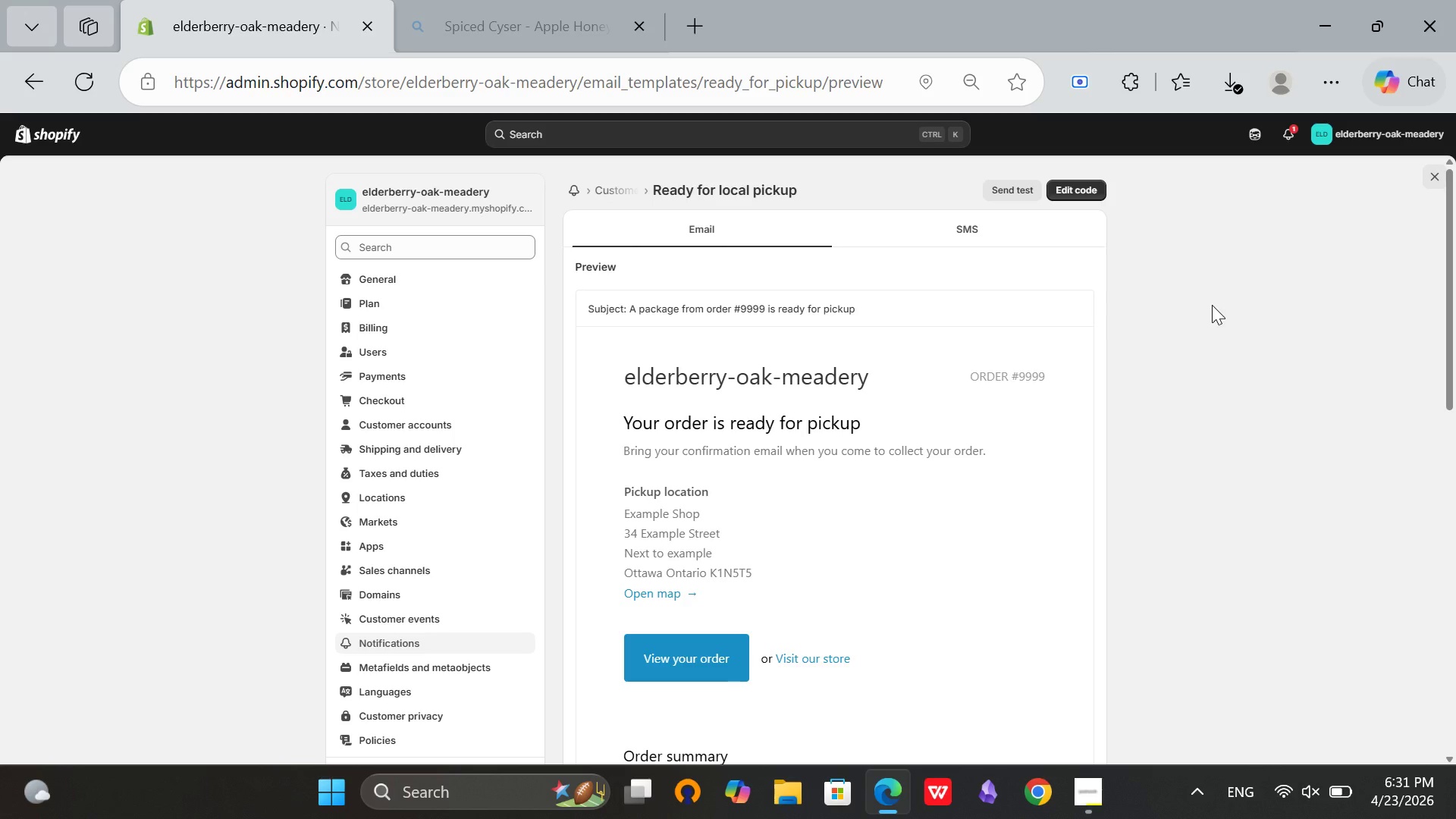 
wait(21.23)
 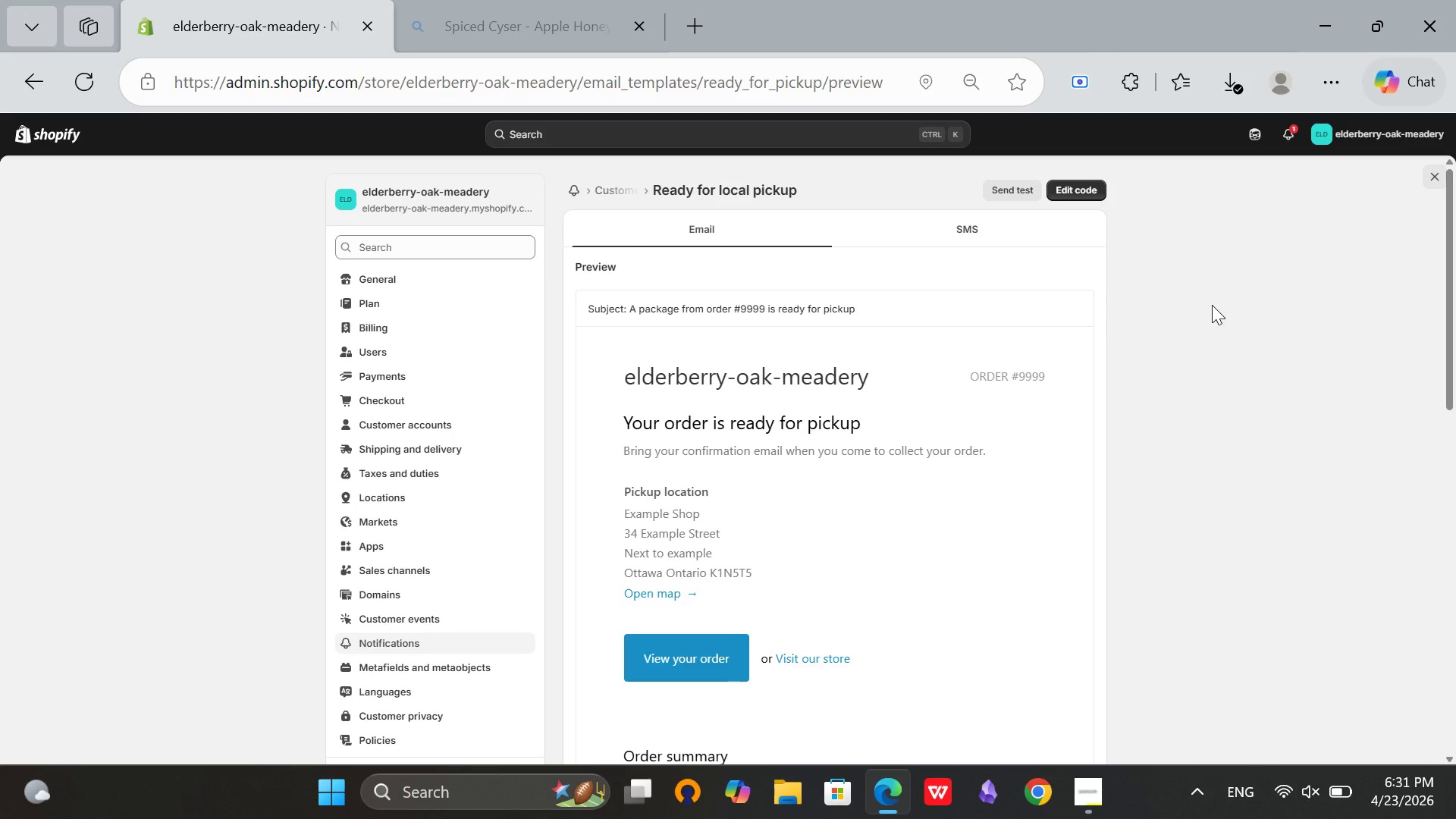 
left_click([1022, 415])
 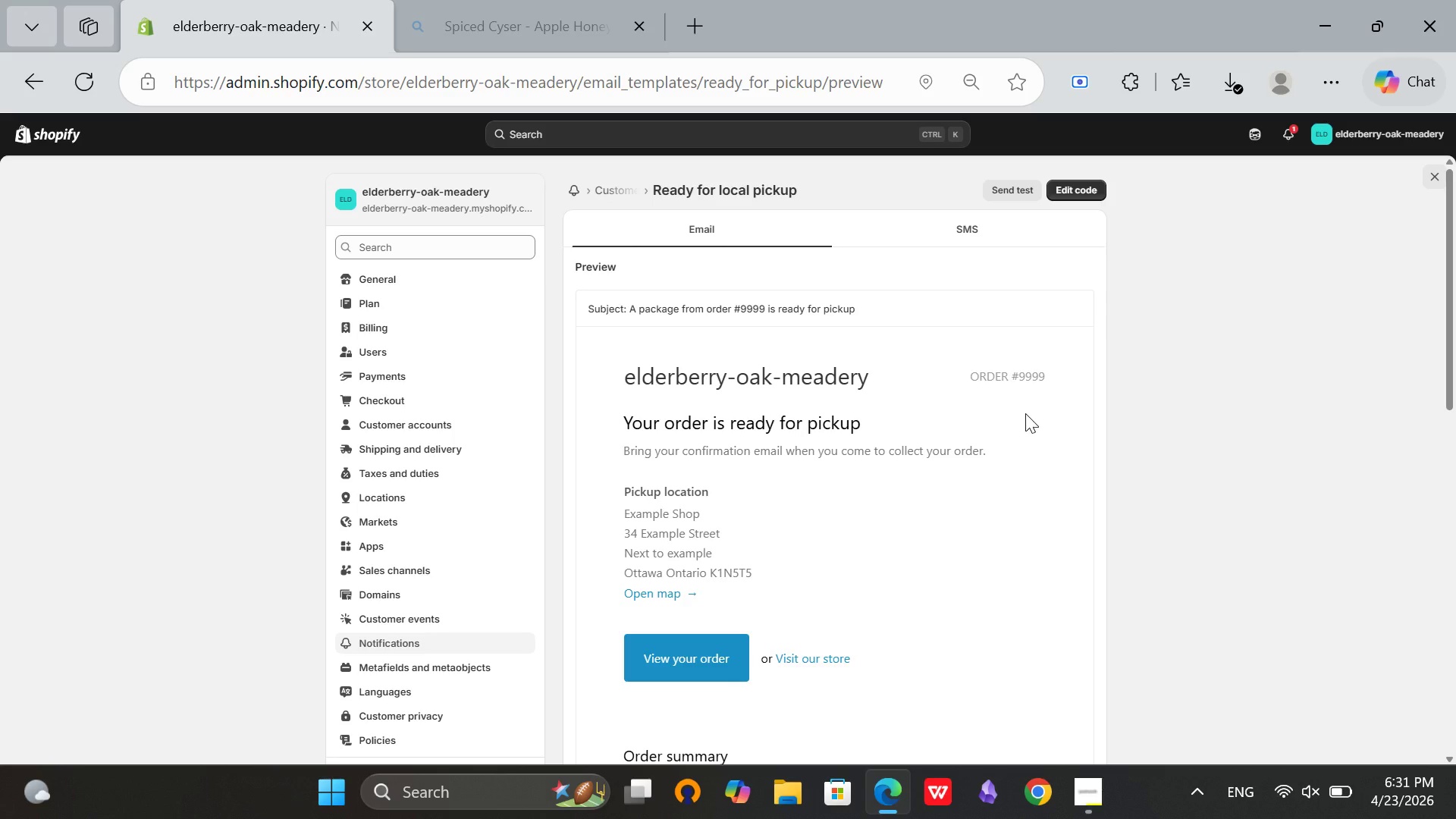 
wait(6.3)
 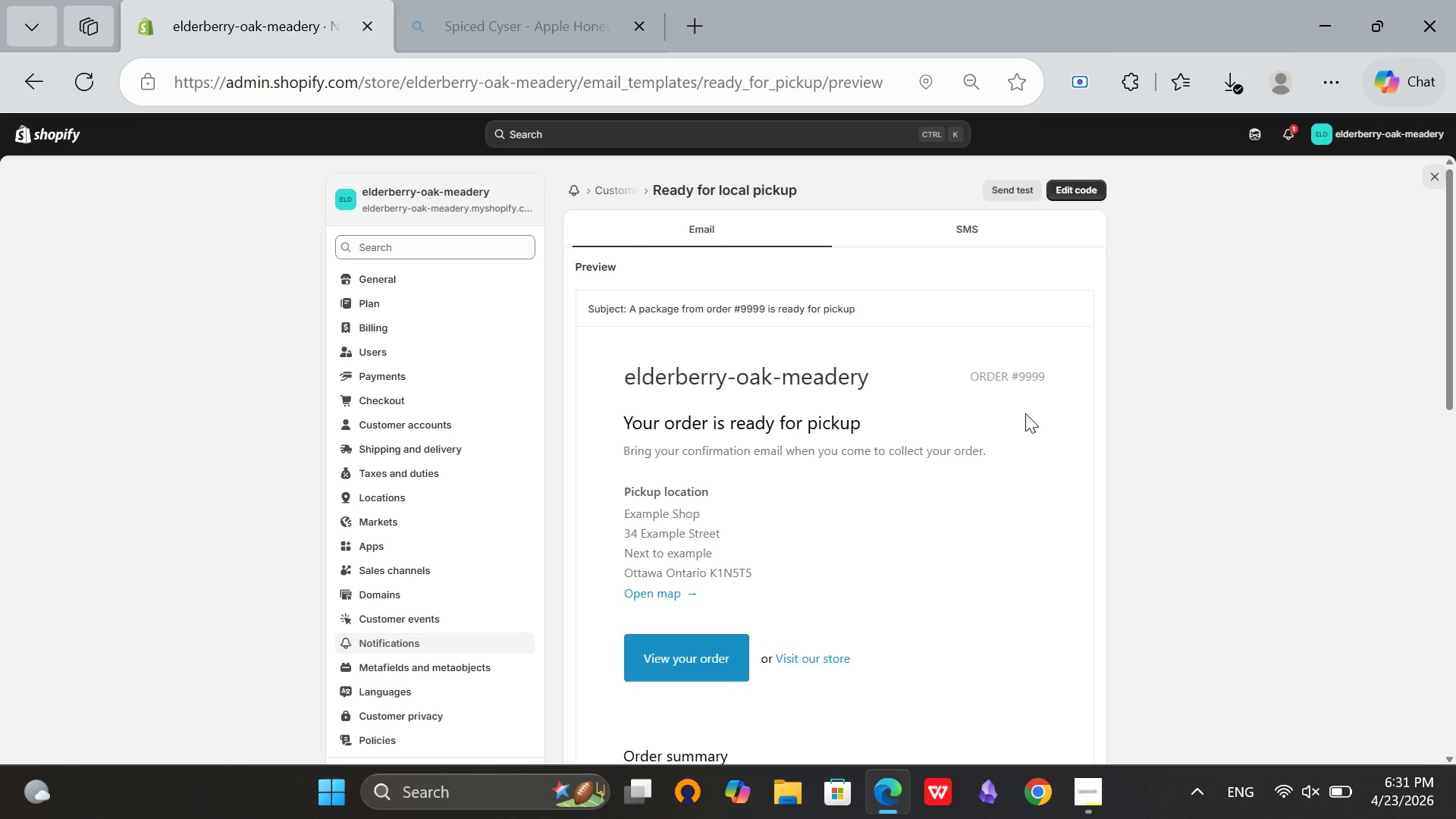 
scroll: coordinate [1025, 413], scroll_direction: up, amount: 3.0
 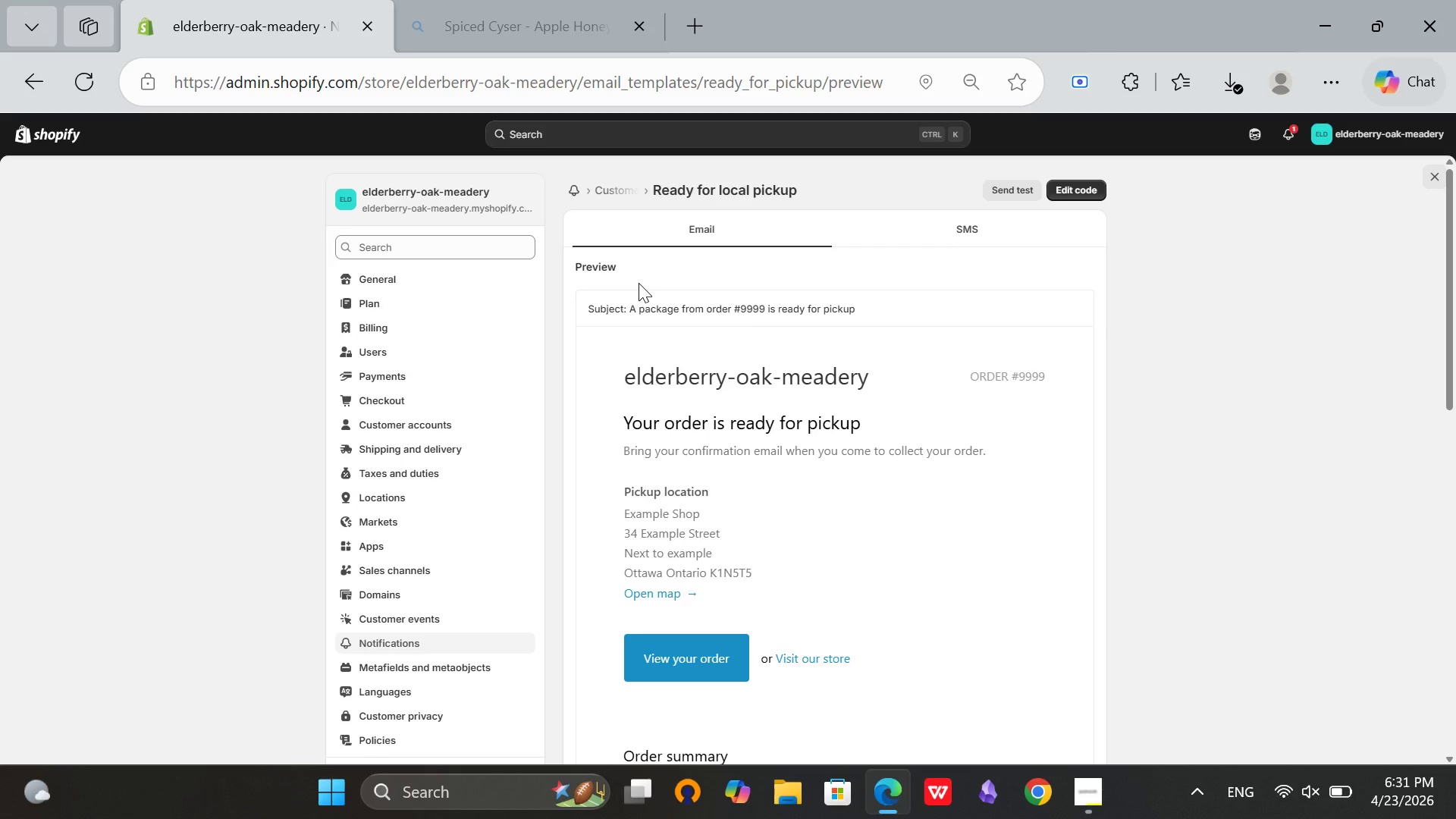 
scroll: coordinate [689, 282], scroll_direction: down, amount: 12.0
 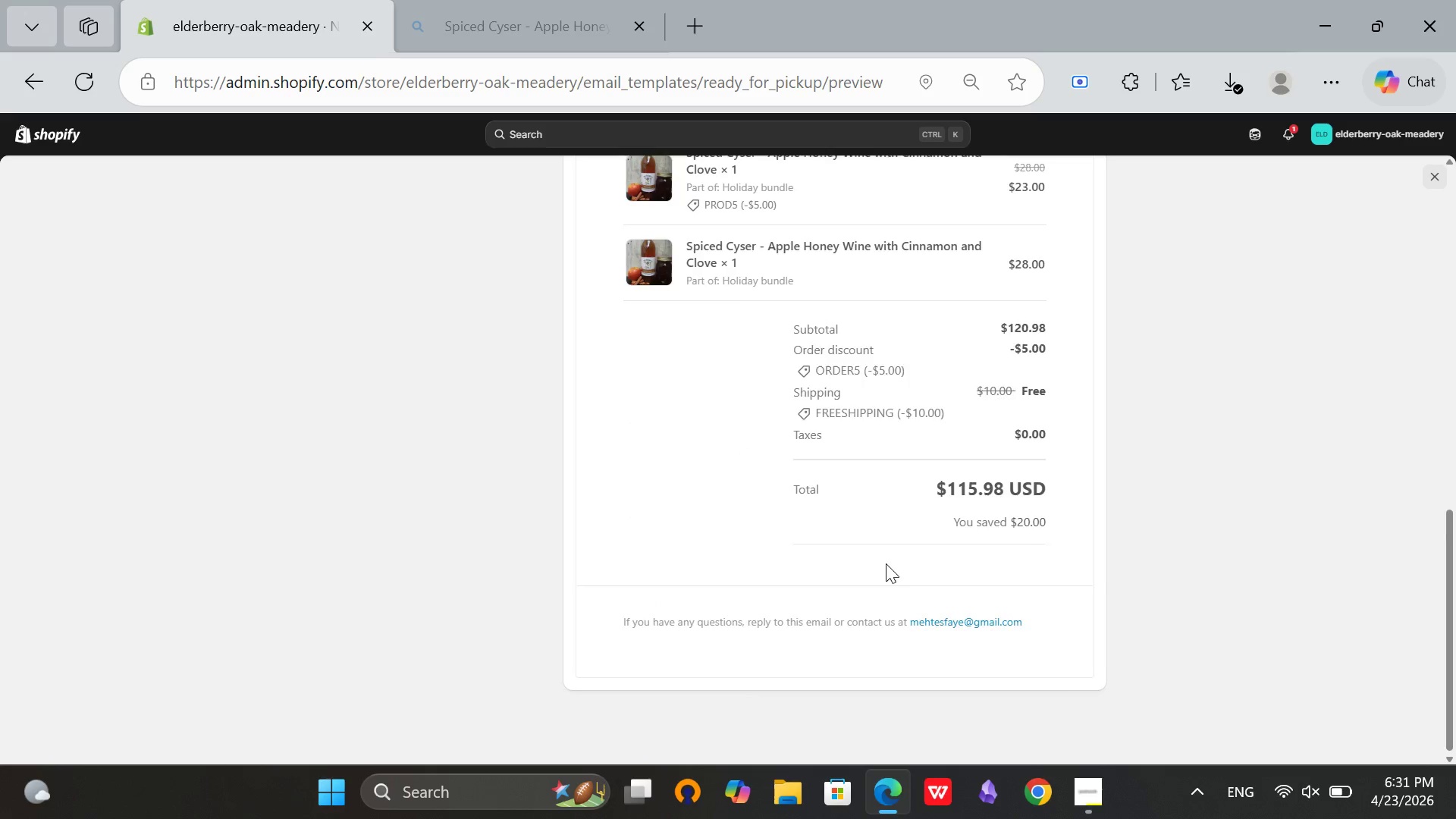 
scroll: coordinate [914, 557], scroll_direction: up, amount: 10.0
 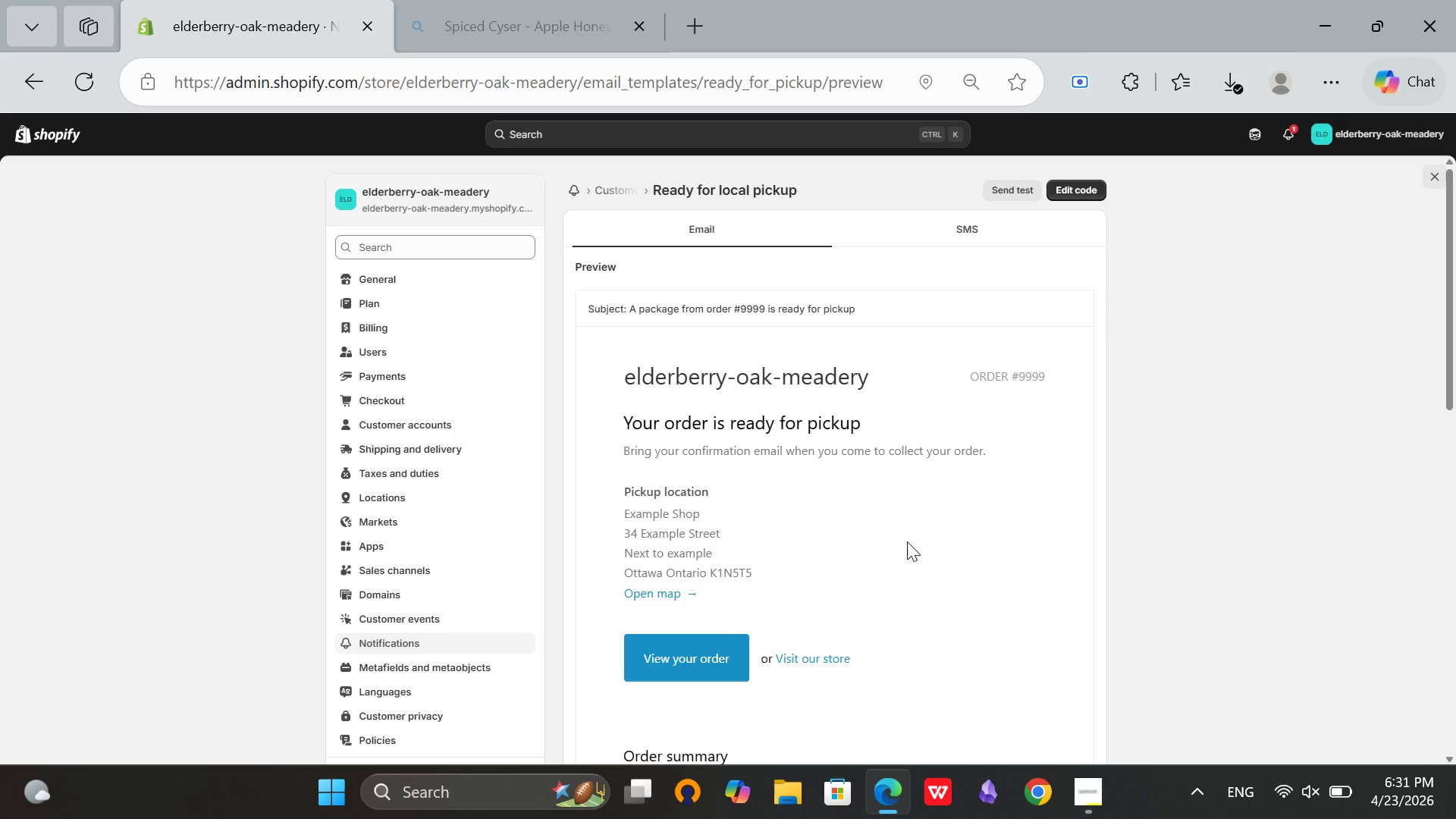 
wait(32.74)
 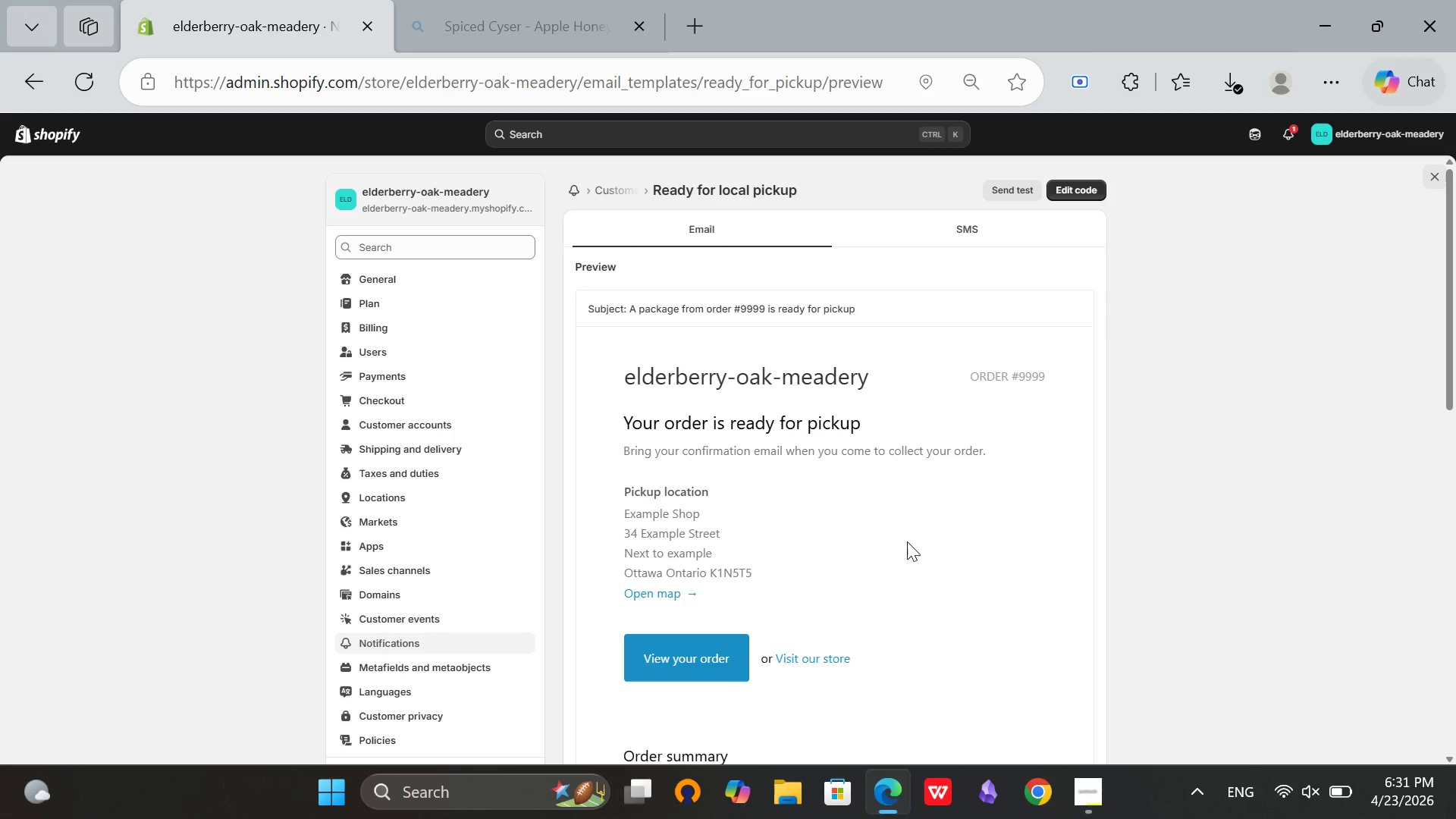 
left_click([1090, 192])
 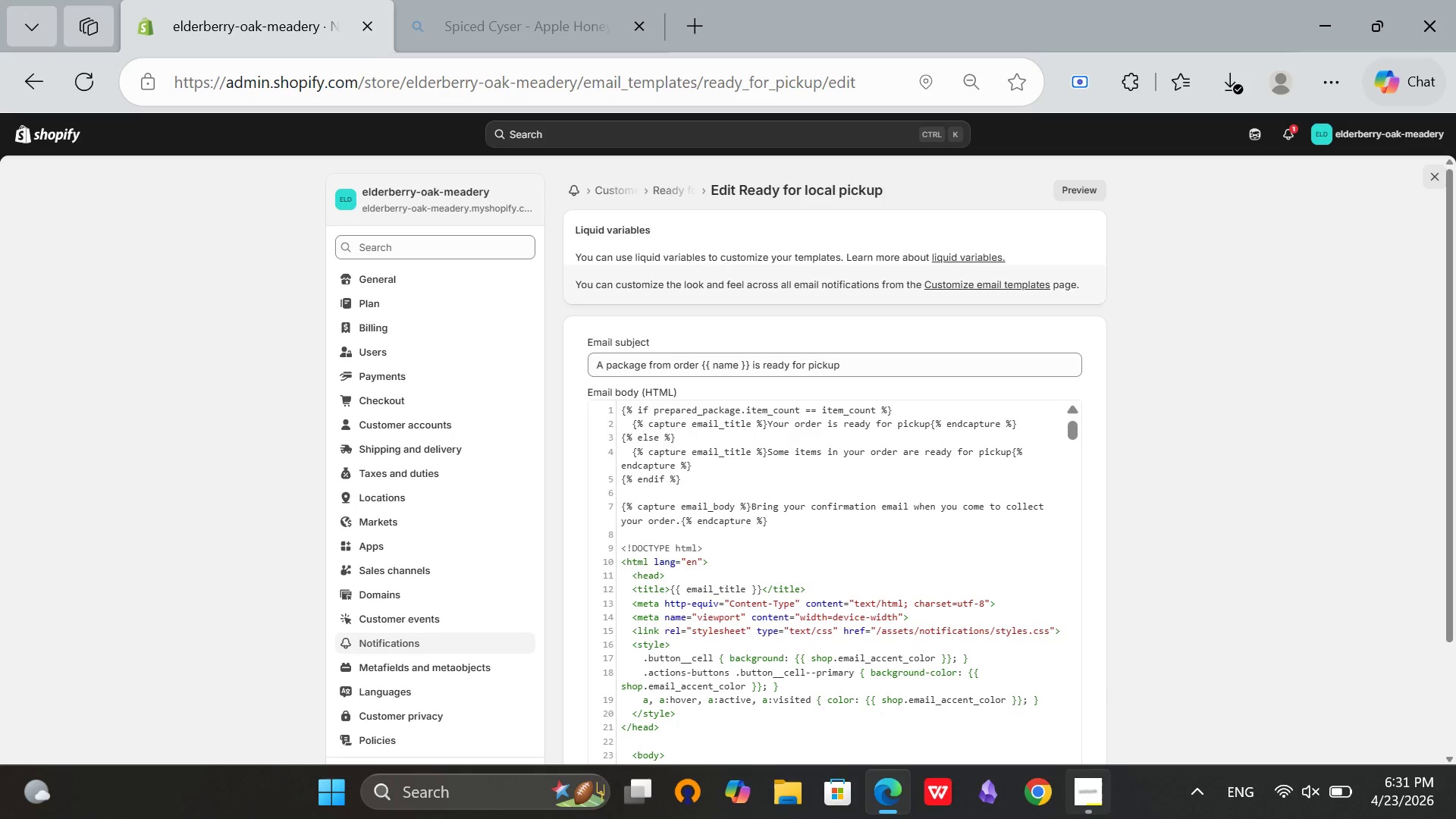 
left_click([1089, 818])
 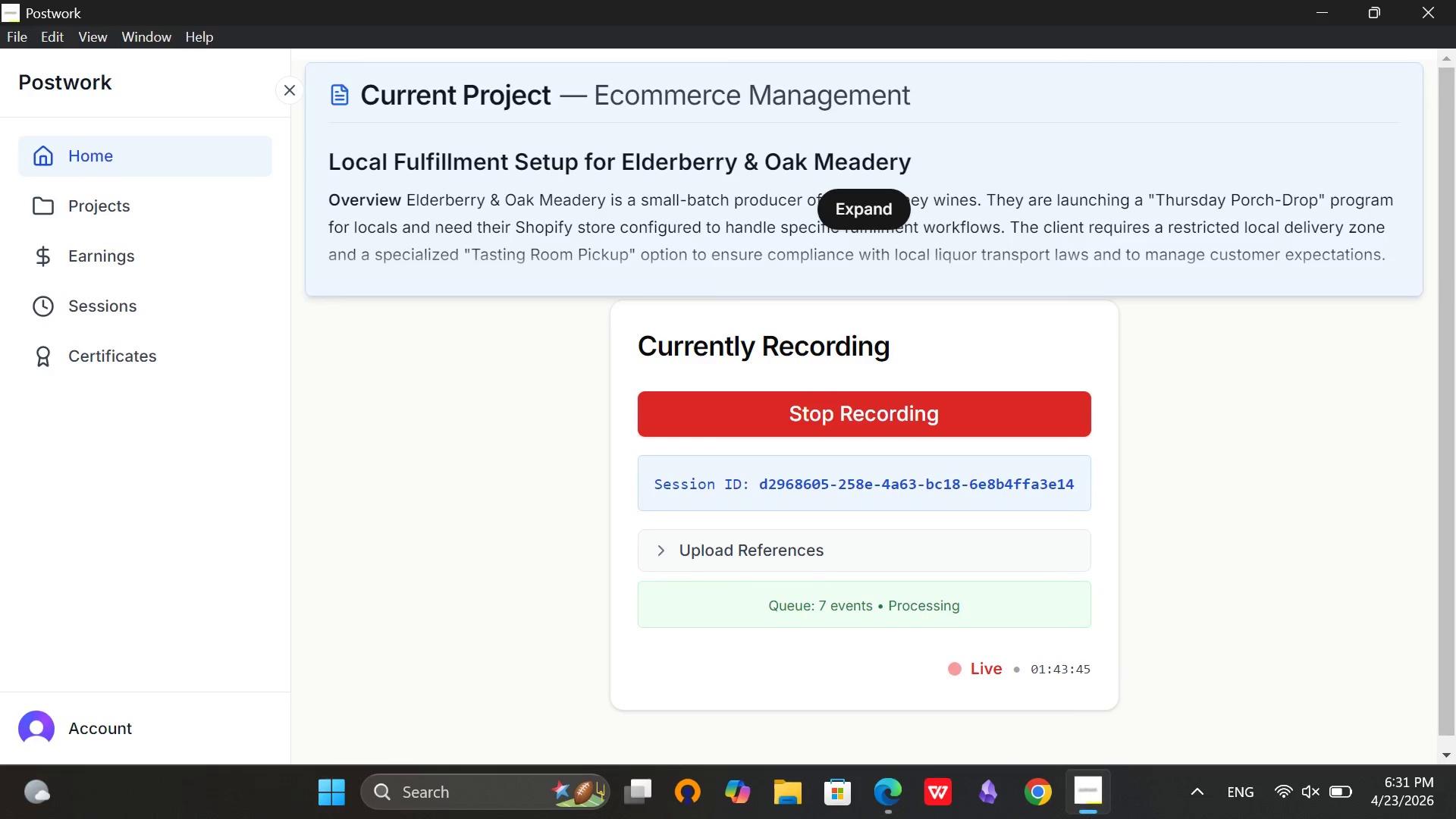 
left_click([1089, 818])
 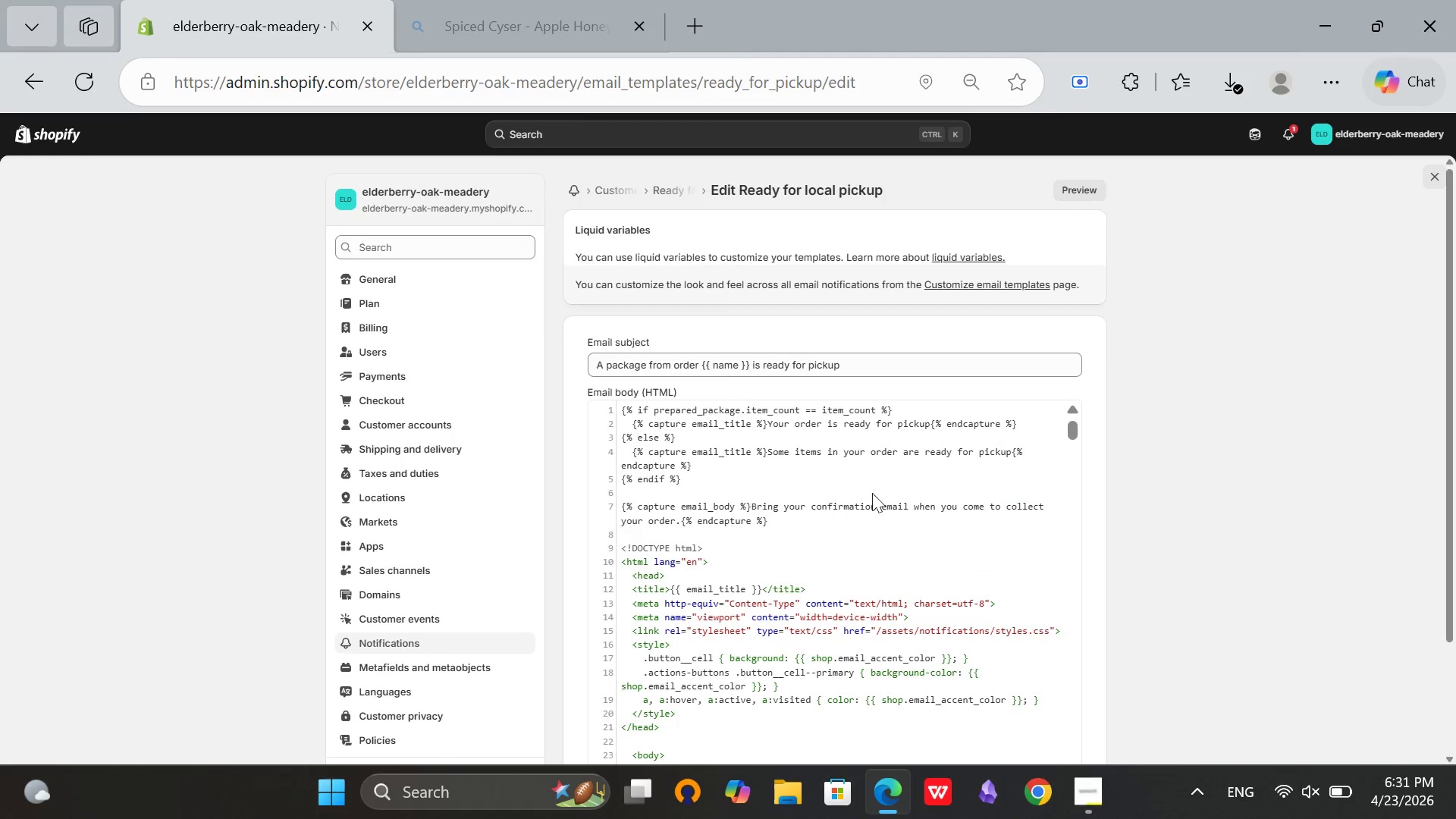 
scroll: coordinate [1288, 412], scroll_direction: down, amount: 11.0
 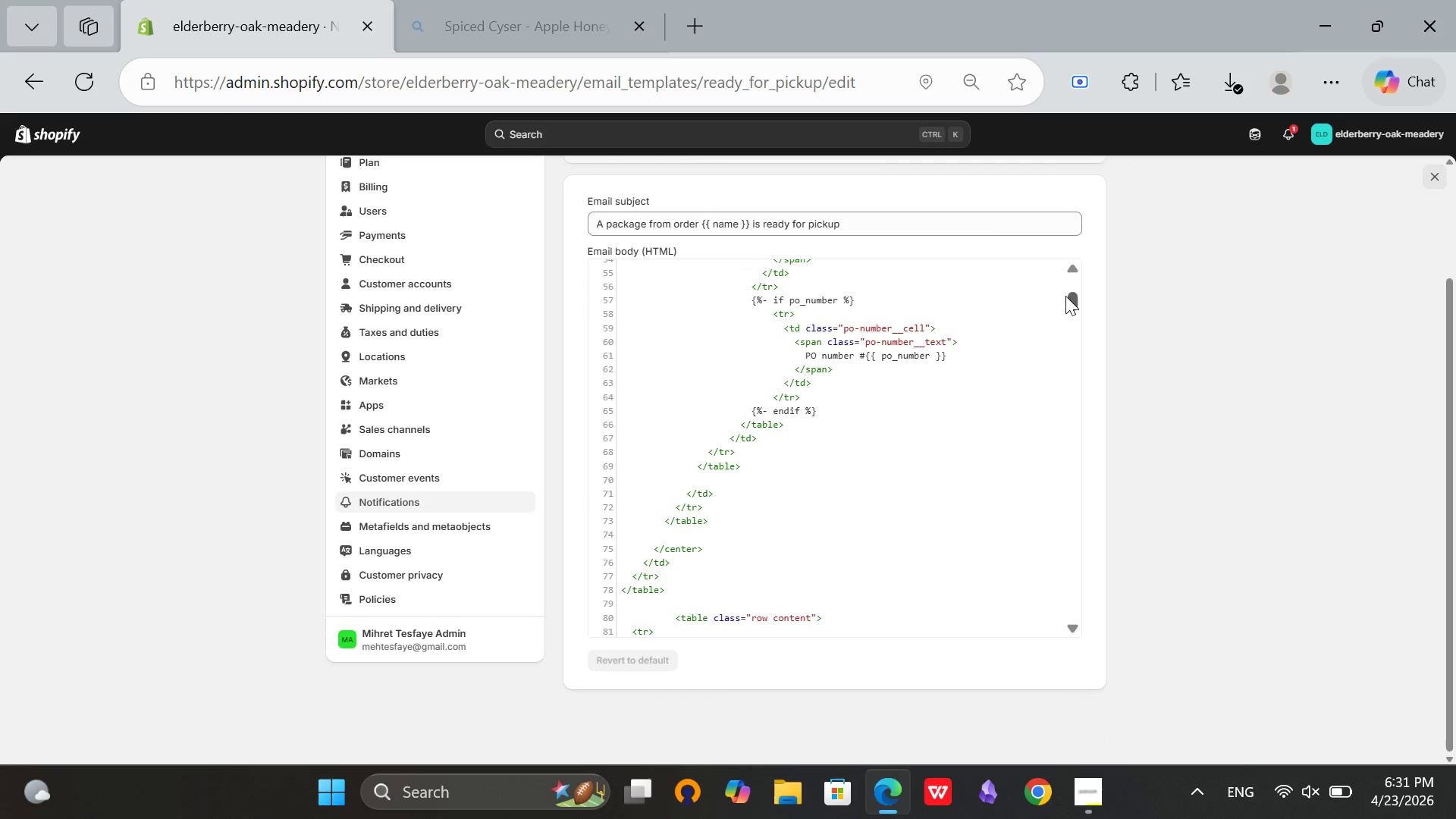 
left_click_drag(start_coordinate=[1072, 300], to_coordinate=[1072, 362])
 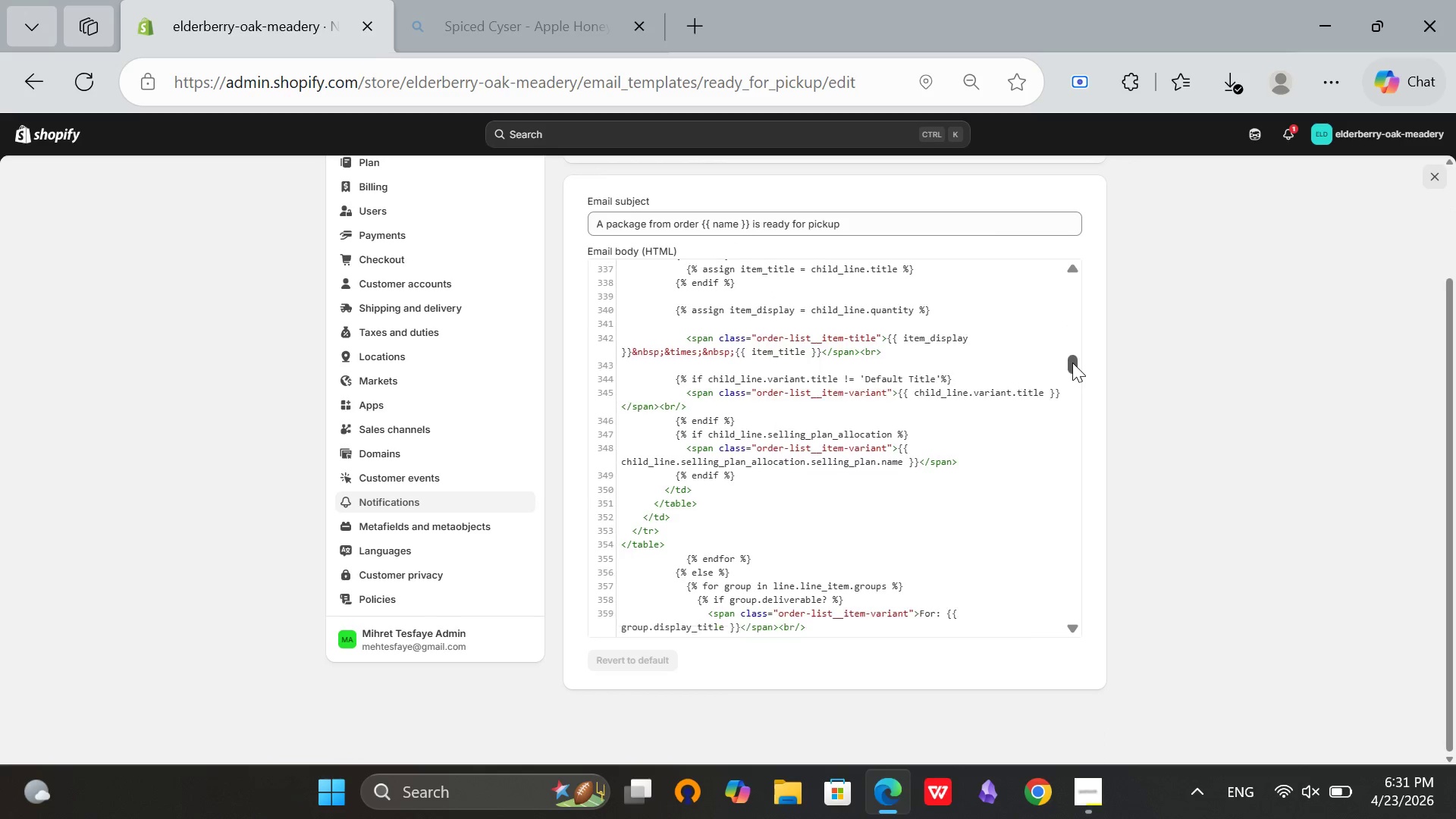 
scroll: coordinate [1065, 436], scroll_direction: down, amount: 41.0
 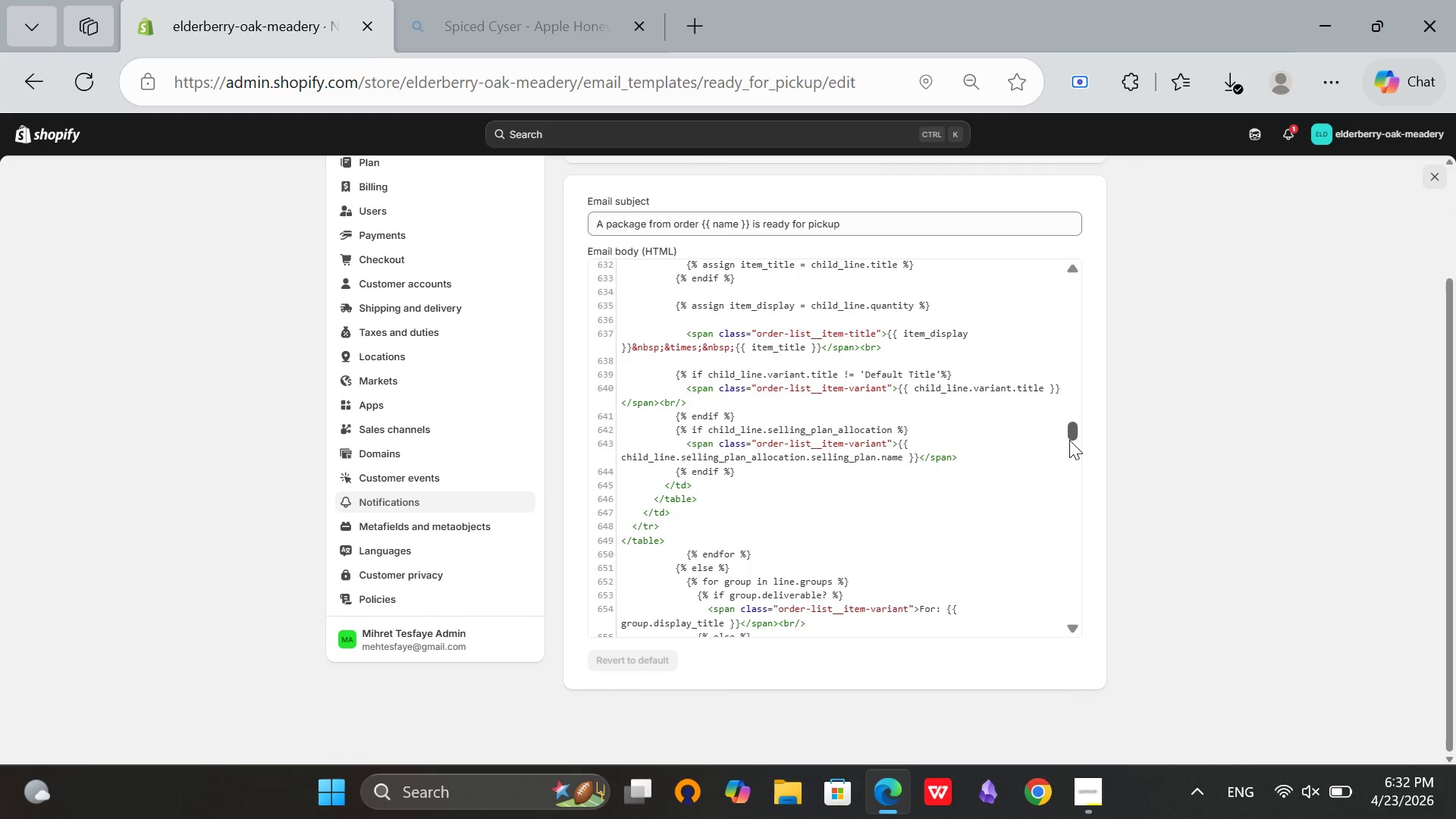 
left_click_drag(start_coordinate=[1069, 440], to_coordinate=[1069, 623])
 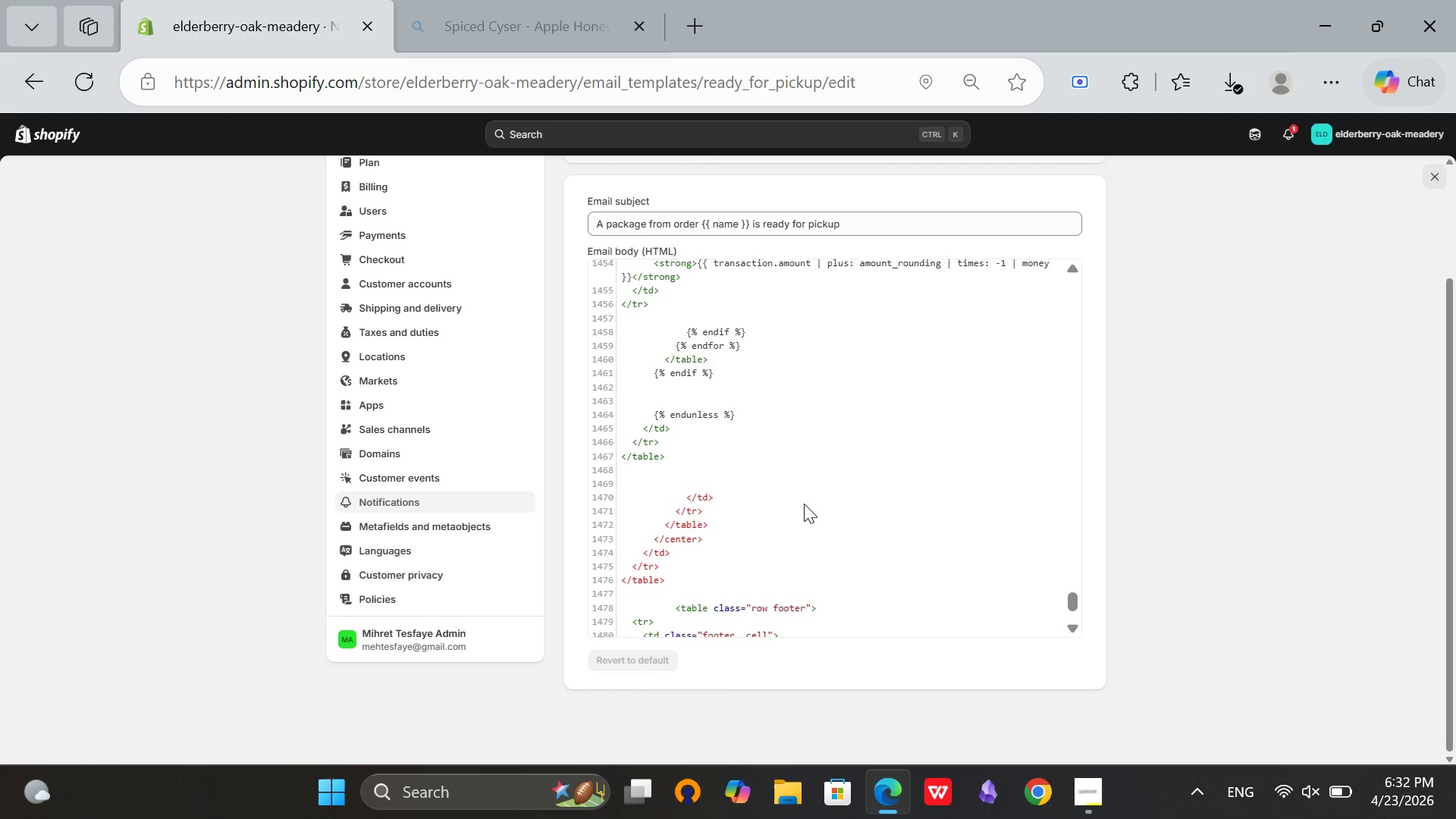 
scroll: coordinate [701, 532], scroll_direction: up, amount: 8.0
 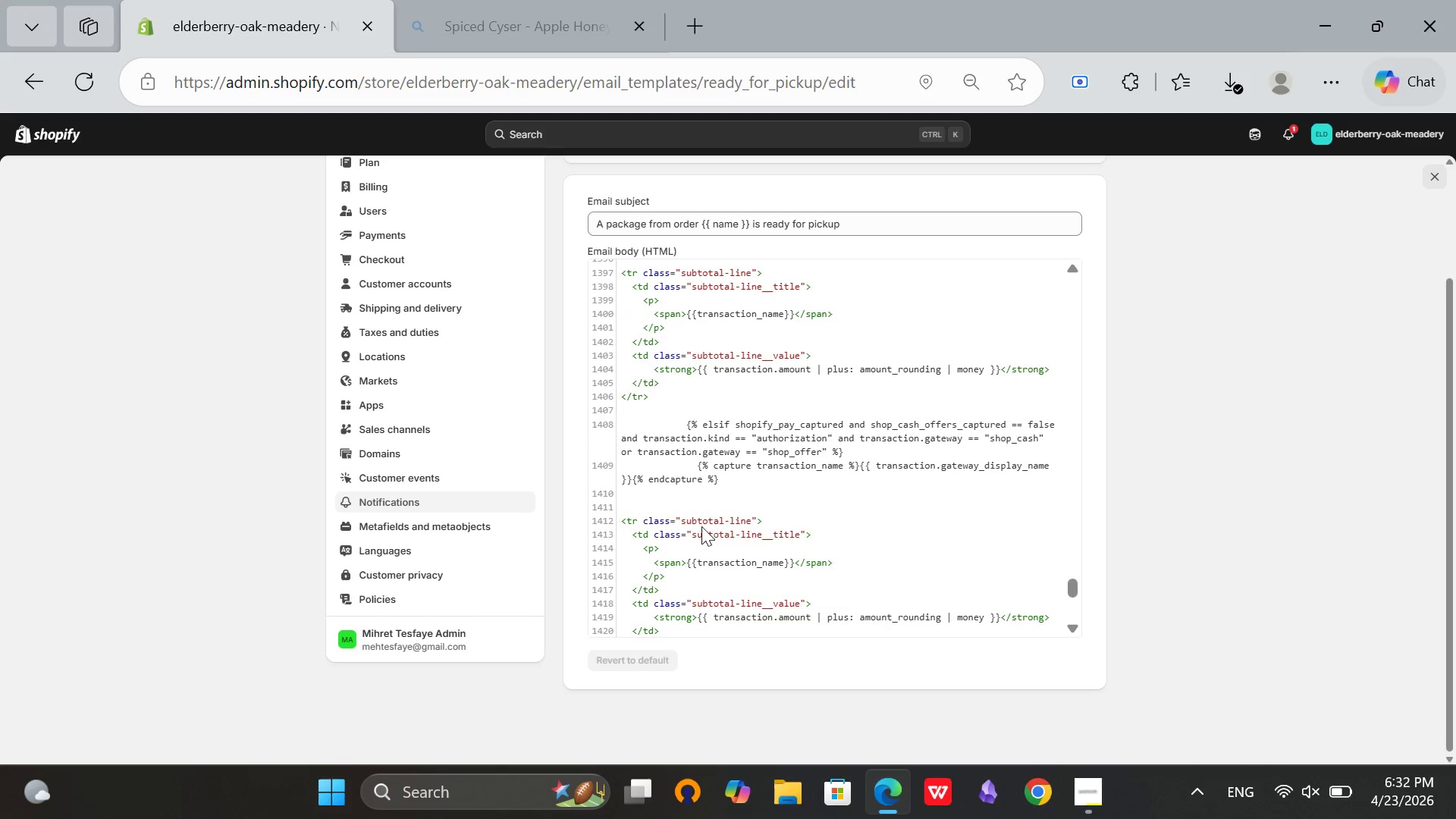 
scroll: coordinate [767, 497], scroll_direction: down, amount: 8.0
 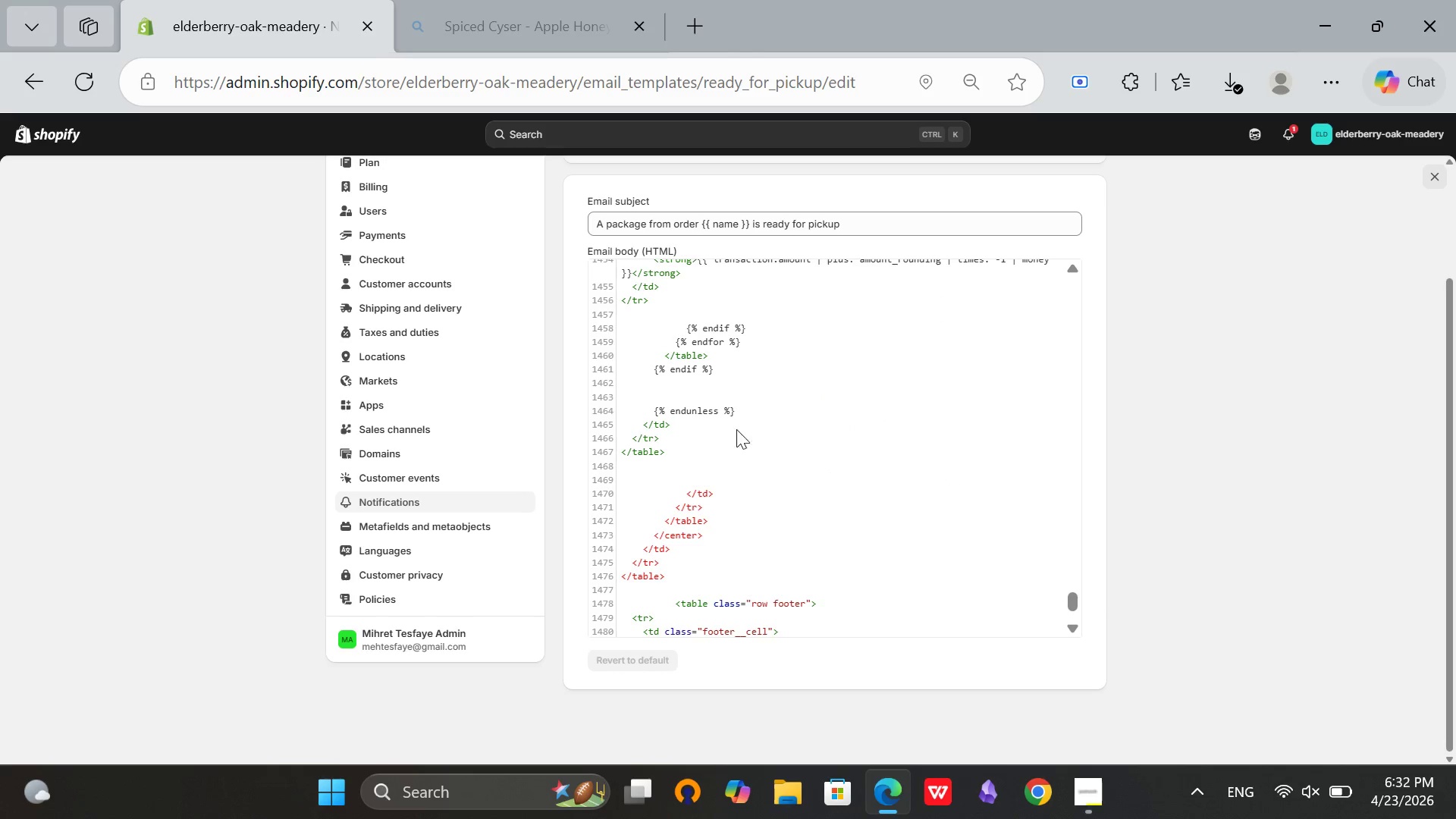 
scroll: coordinate [732, 418], scroll_direction: up, amount: 1.0
 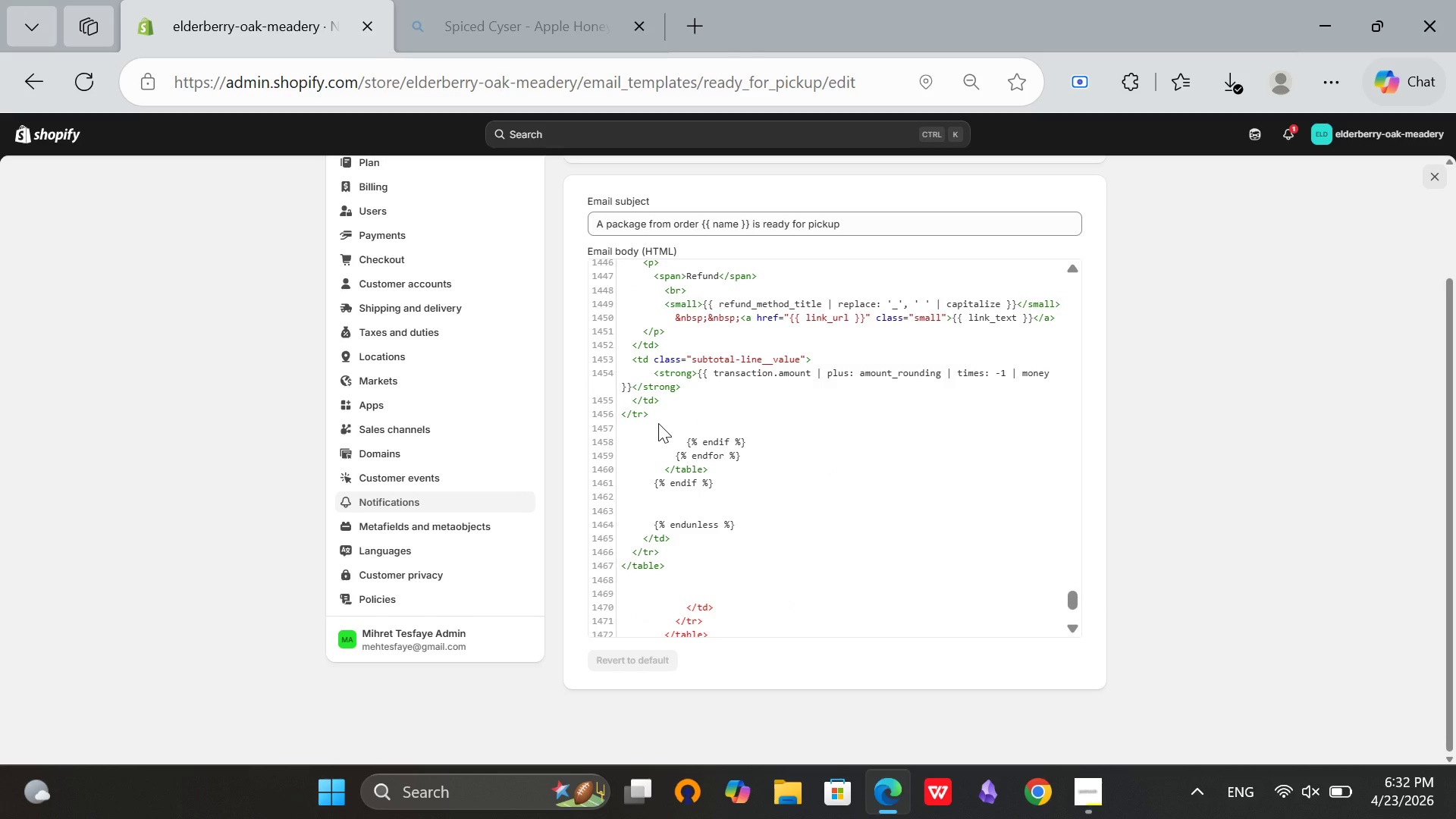 
left_click([658, 423])
 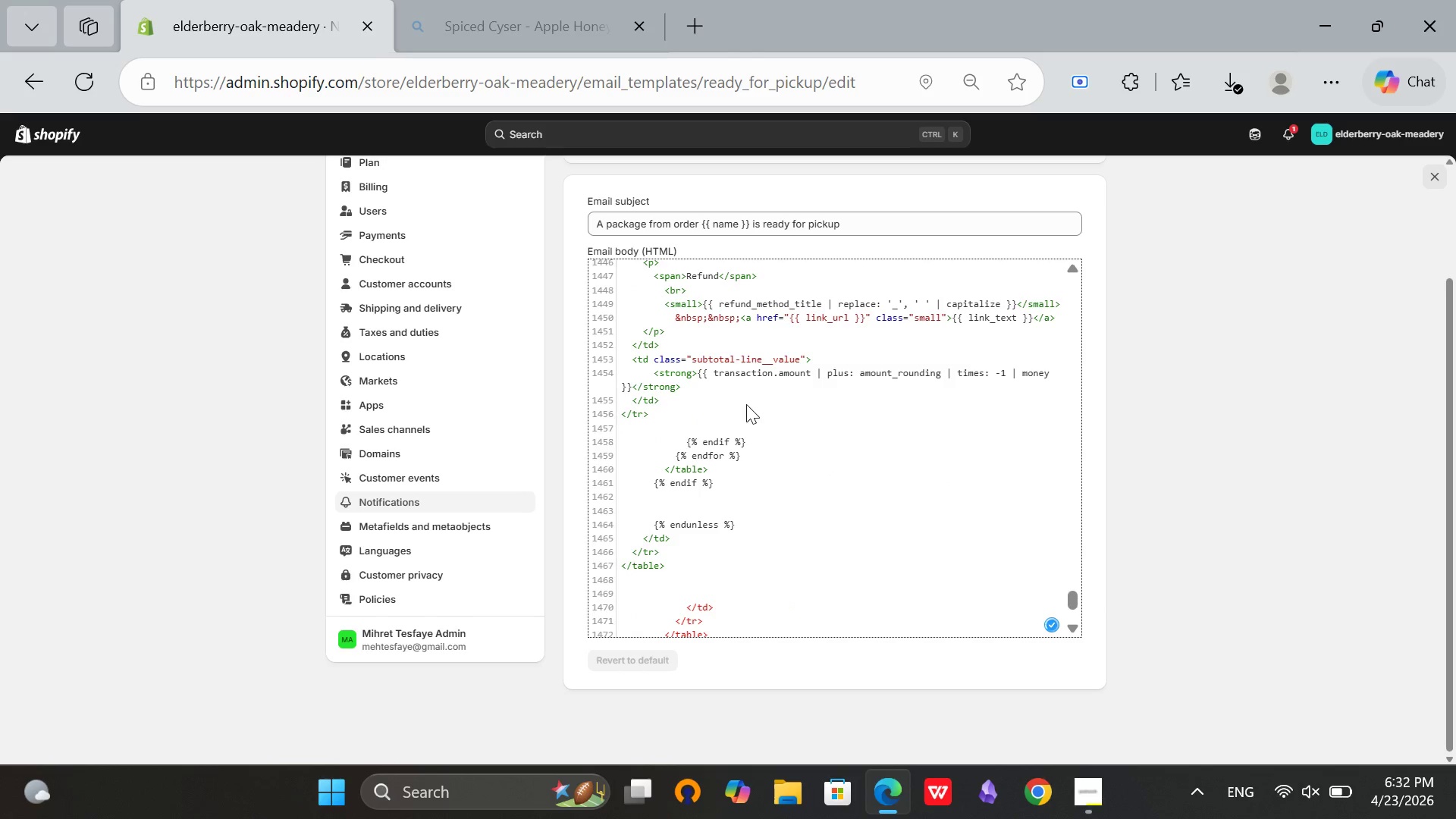 
scroll: coordinate [852, 417], scroll_direction: down, amount: 1.0
 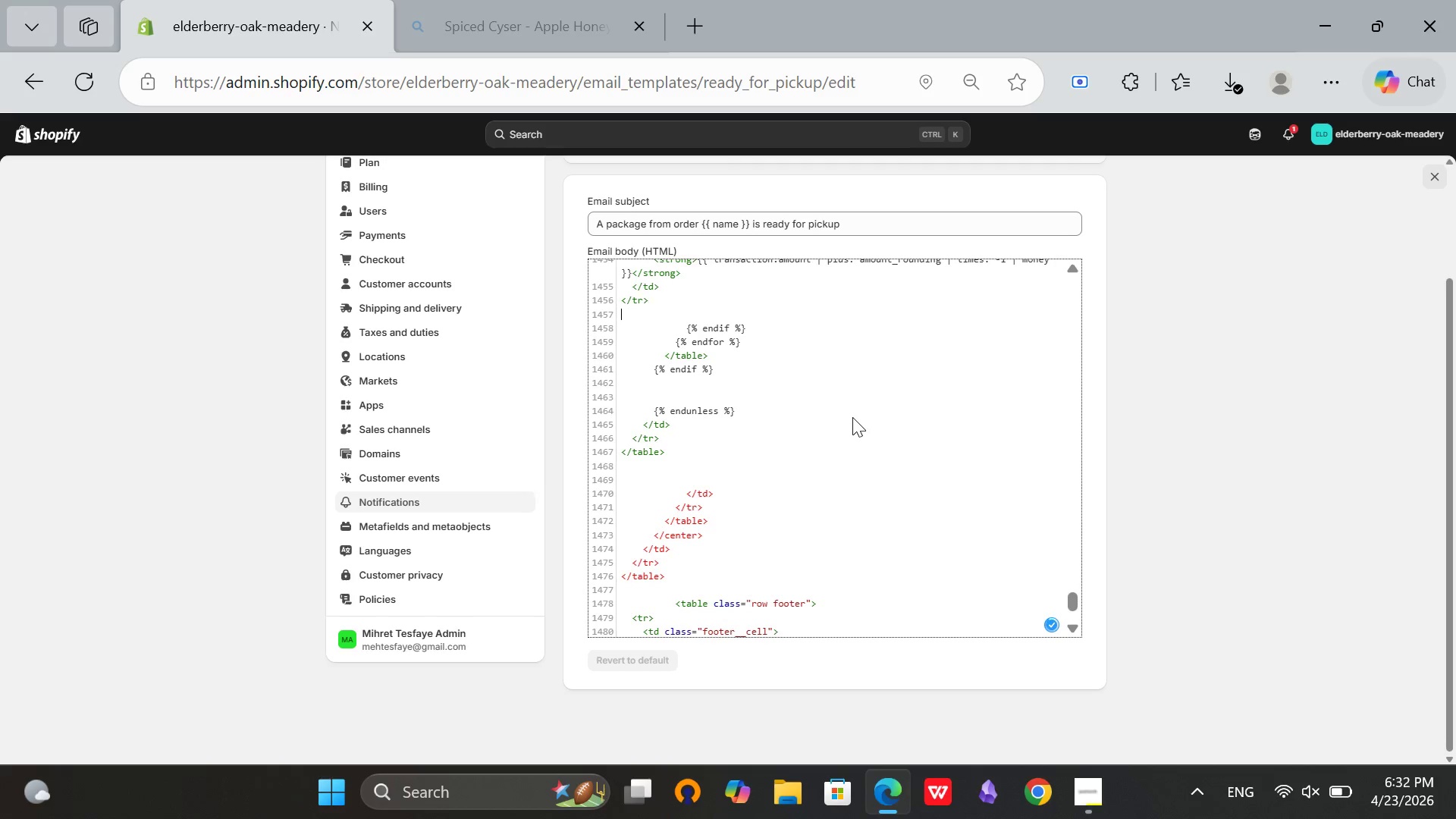 
scroll: coordinate [852, 417], scroll_direction: up, amount: 1.0
 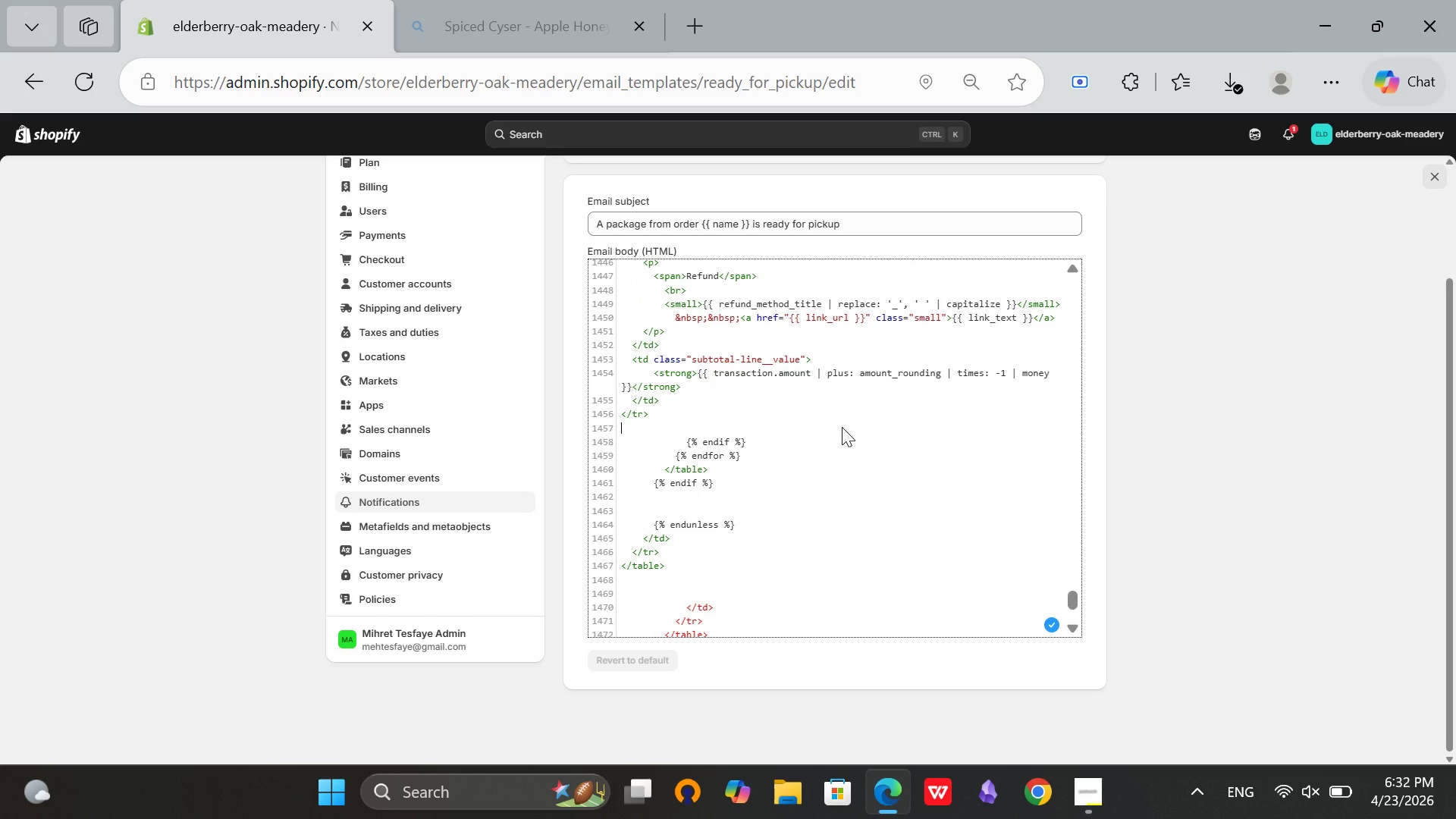 
key(Shift+ShiftRight)
 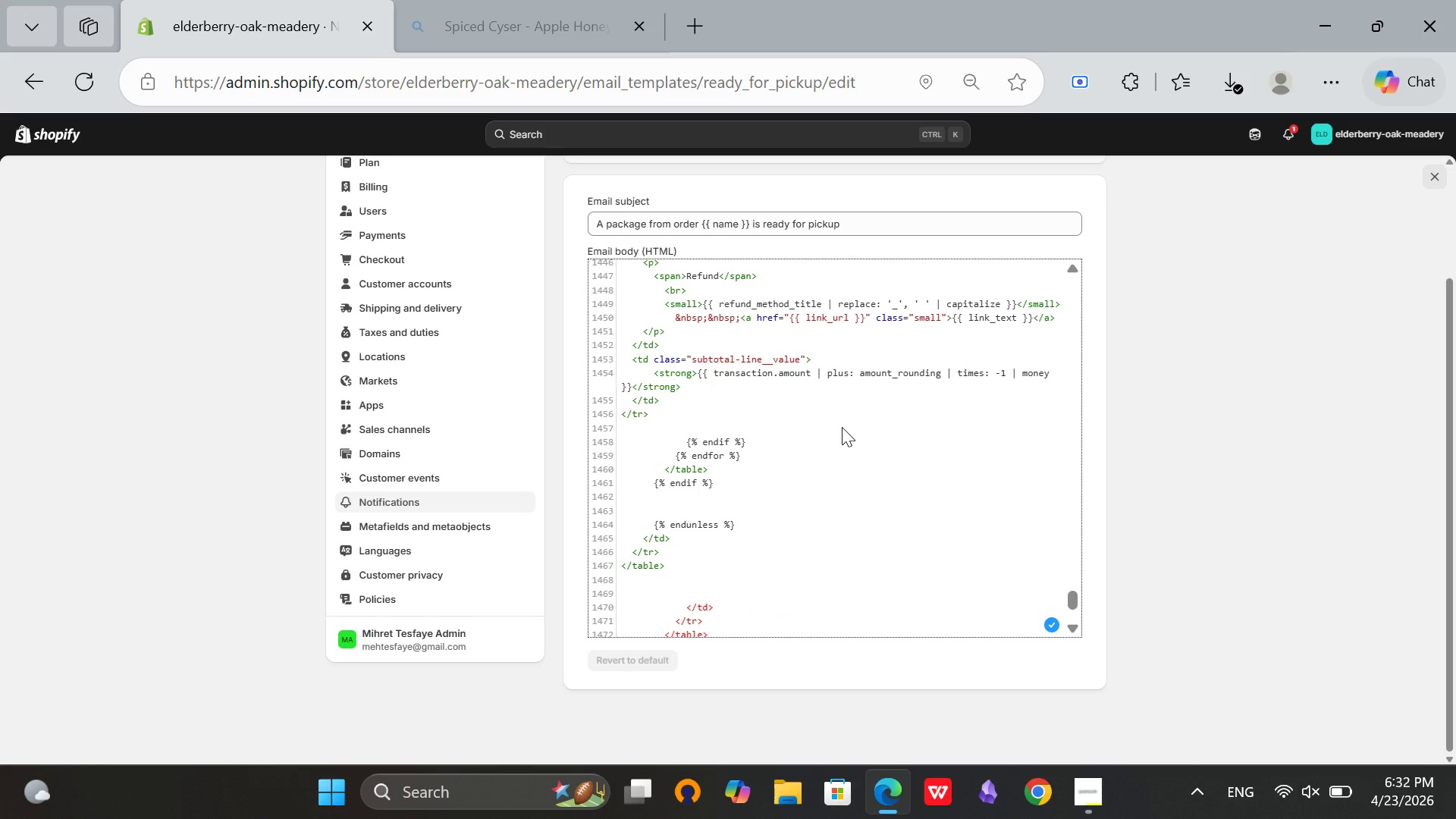 
key(Shift+Comma)
 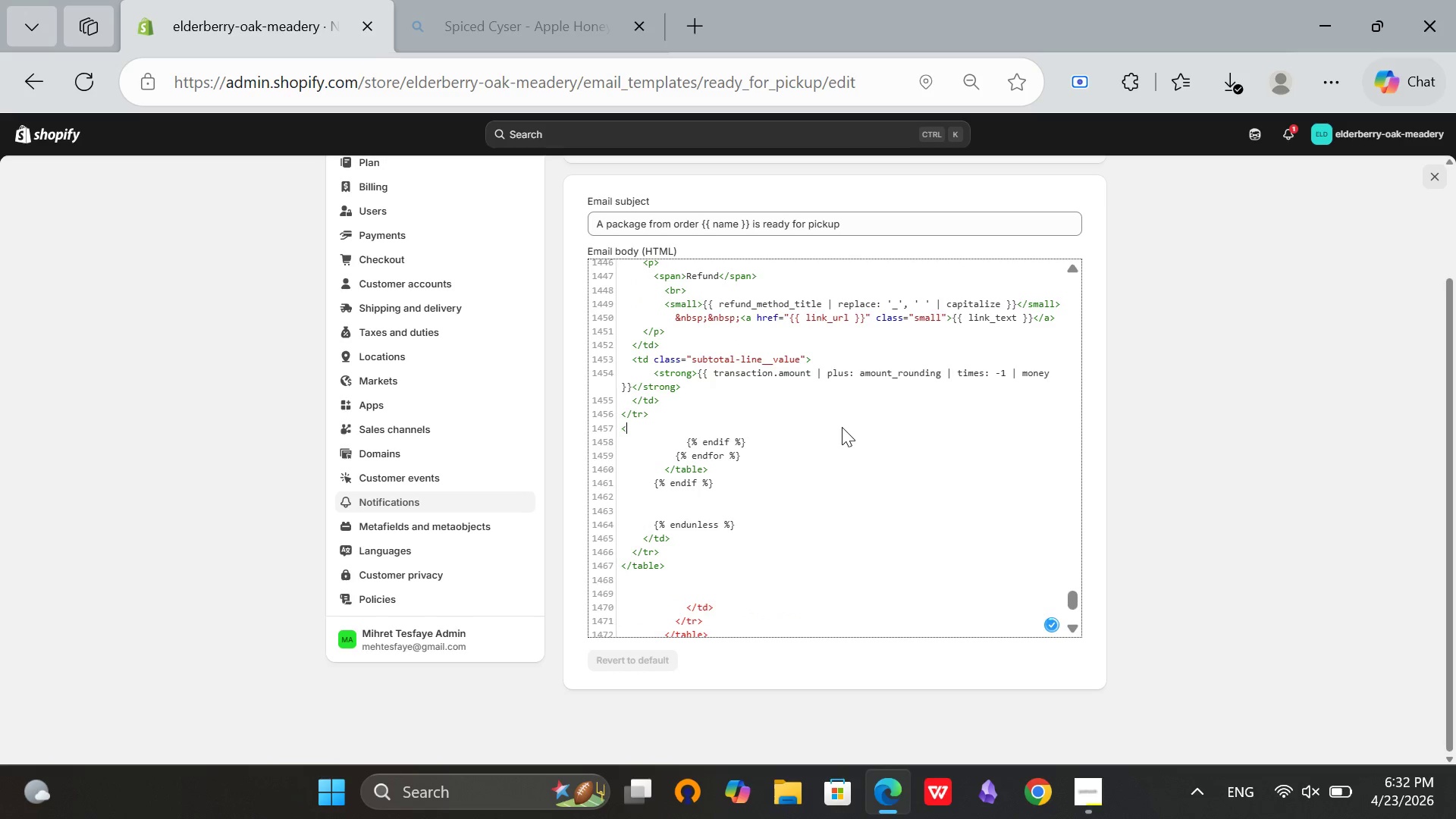 
key(P)
 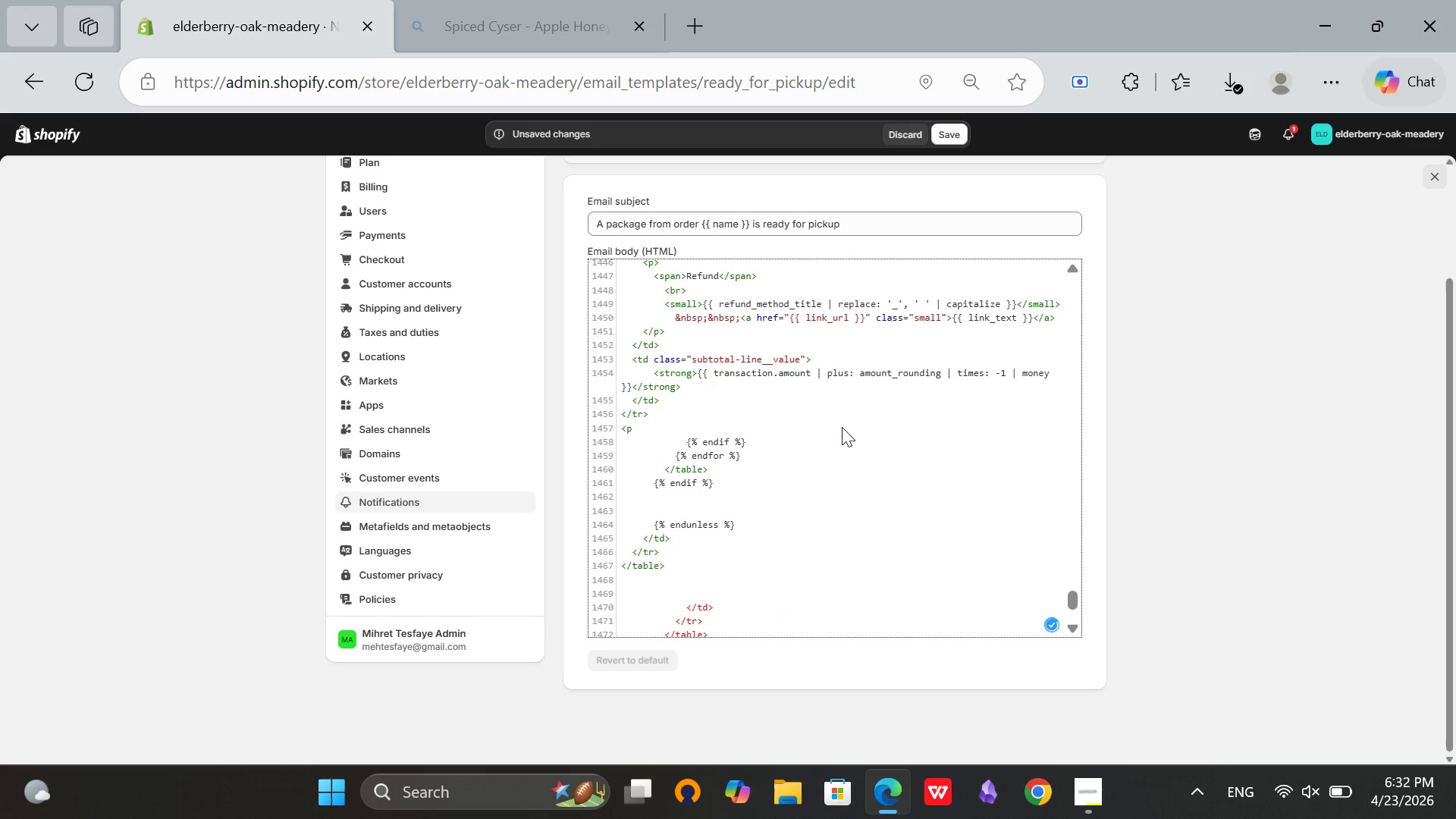 
key(Backspace)
 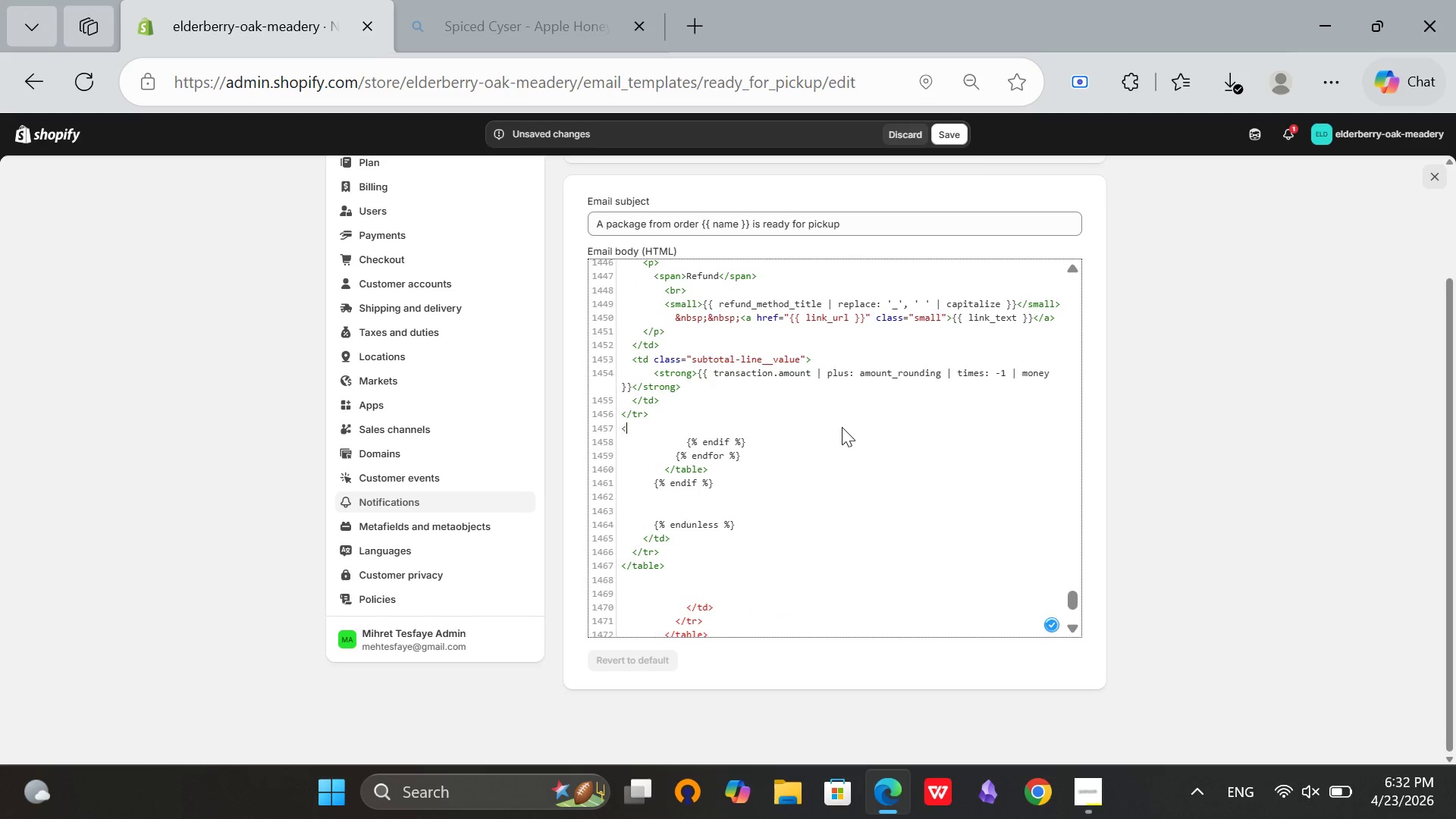 
key(Backspace)
 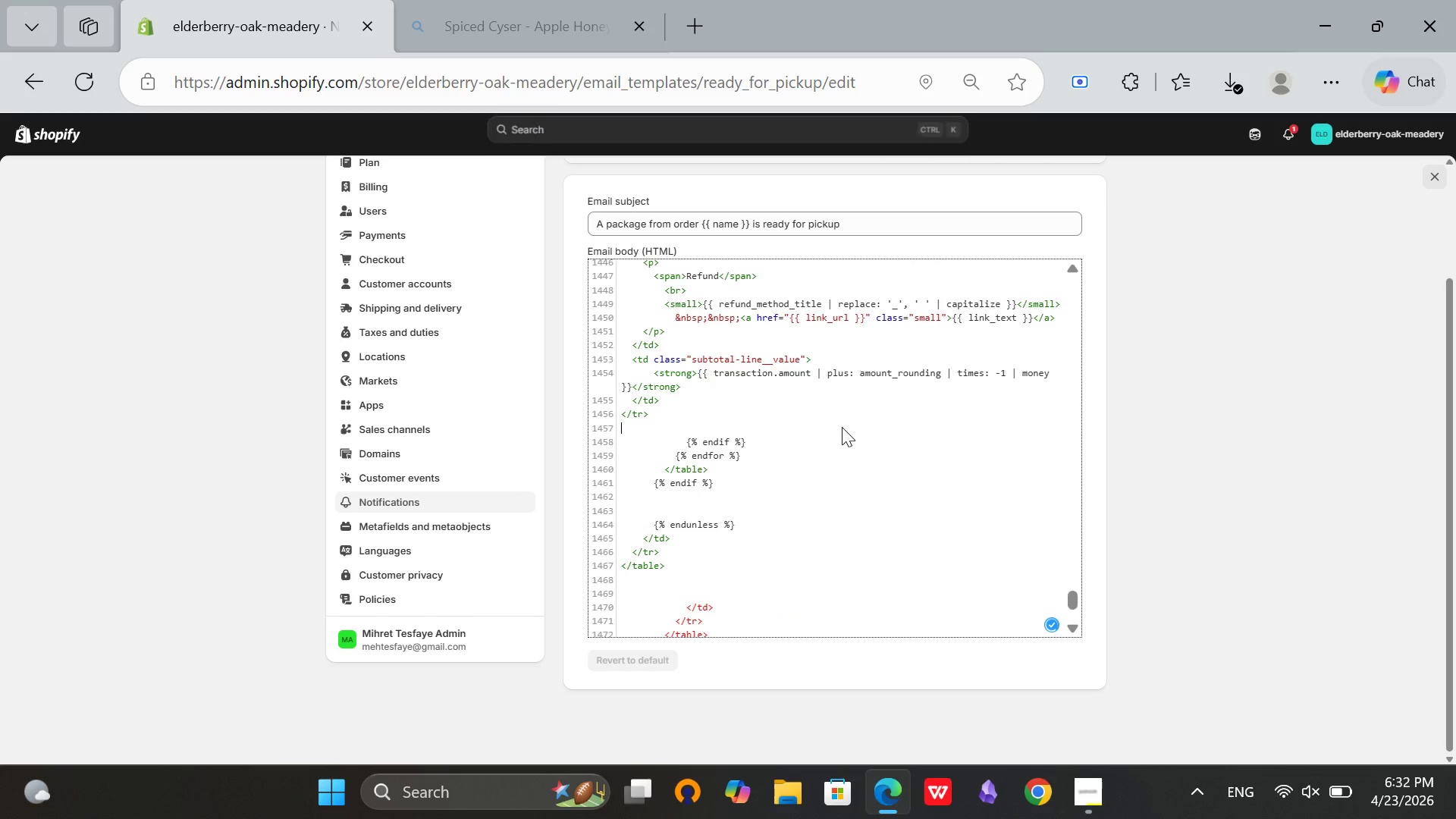 
key(Control+V)
 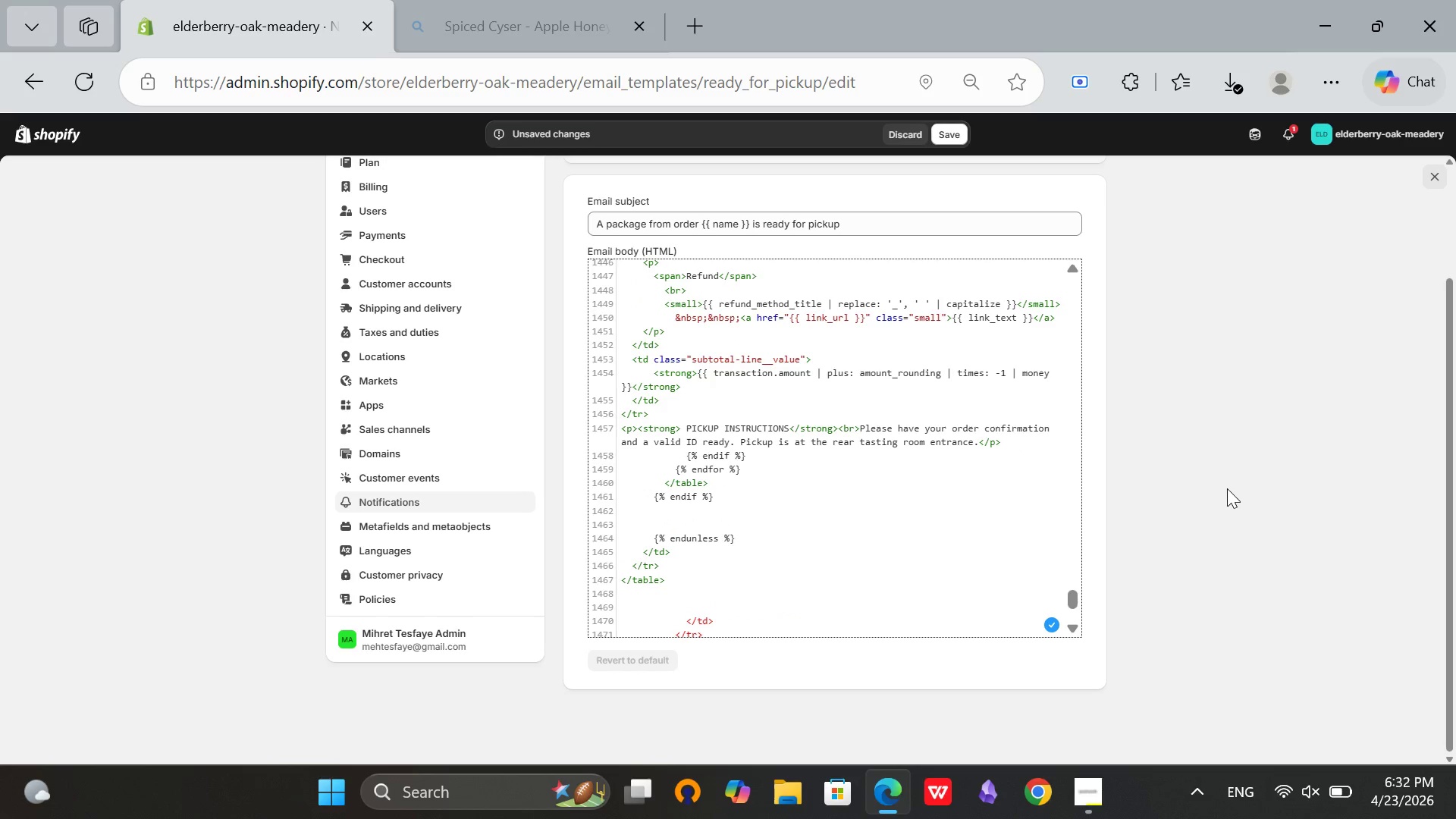 
wait(6.33)
 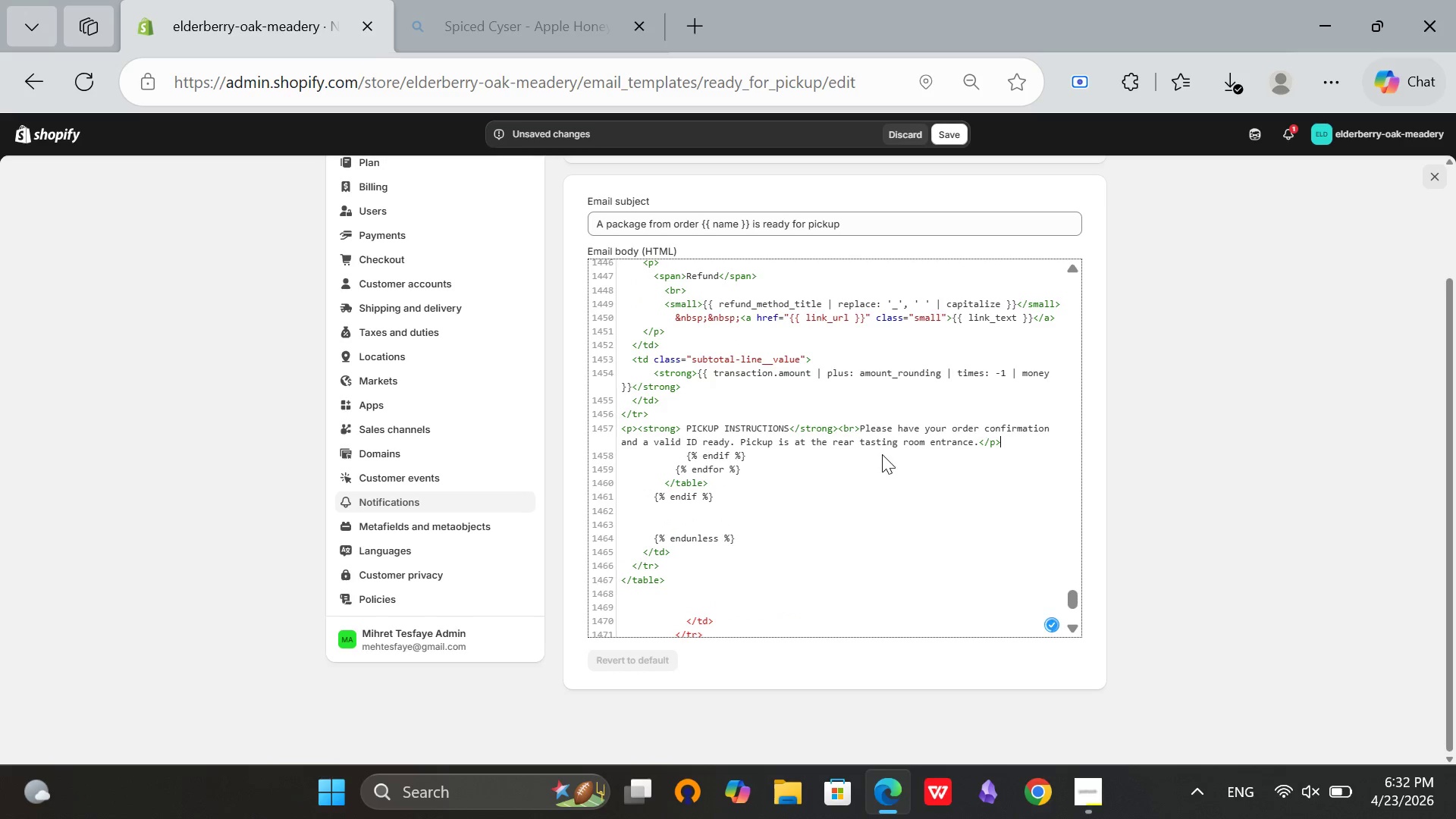 
scroll: coordinate [1178, 425], scroll_direction: up, amount: 5.0
 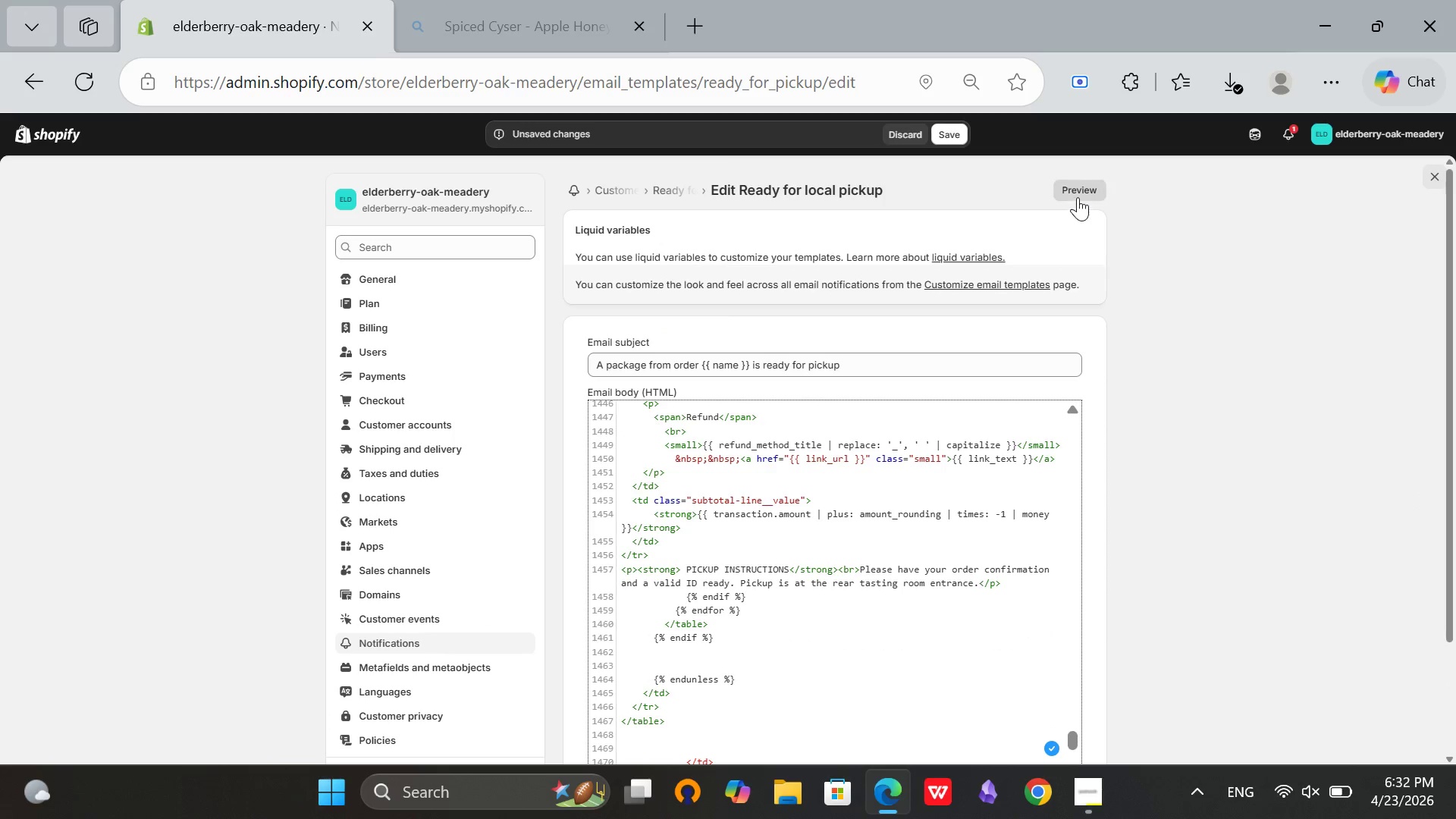 
left_click([1077, 195])
 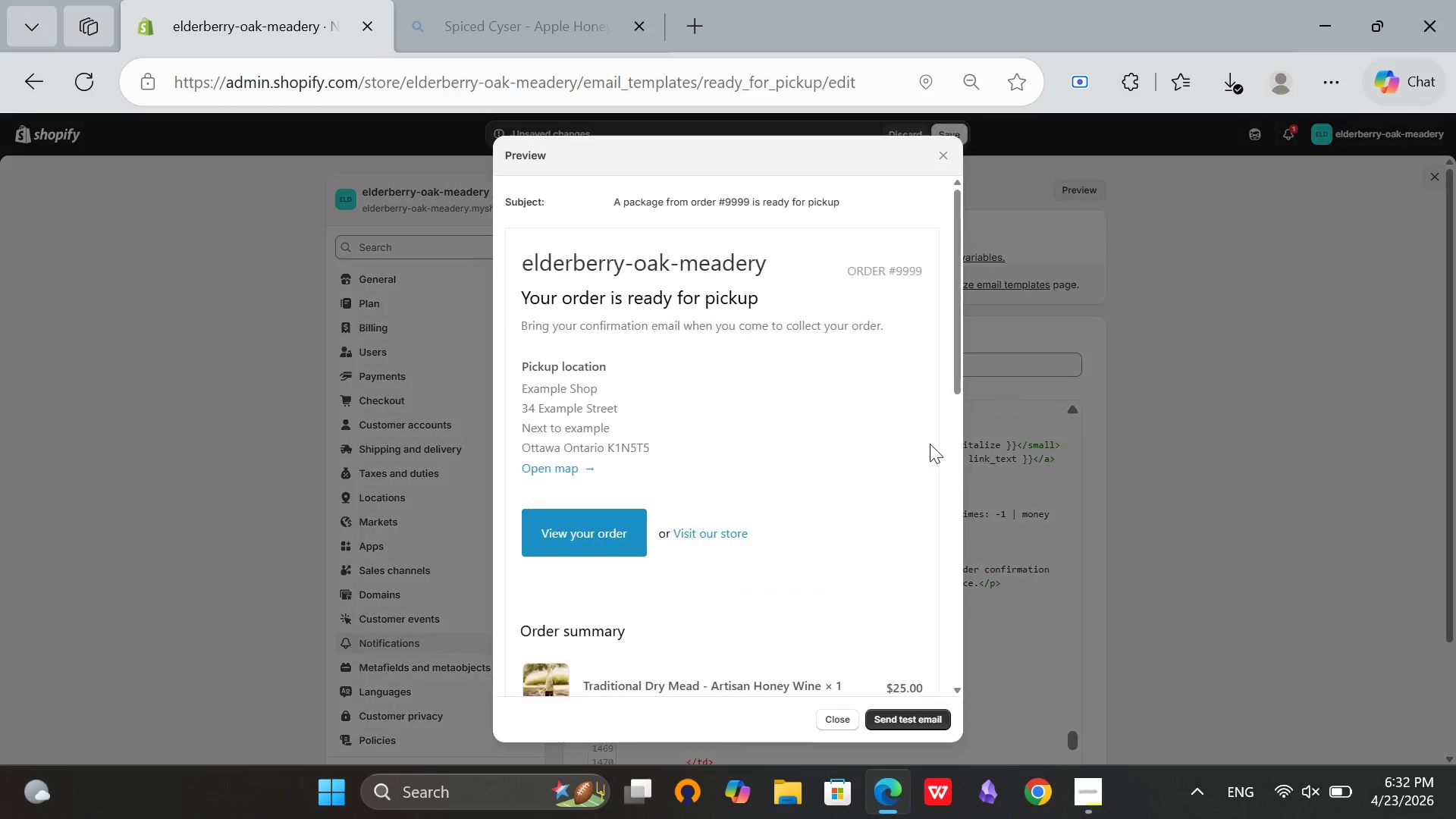 
scroll: coordinate [921, 337], scroll_direction: down, amount: 12.0
 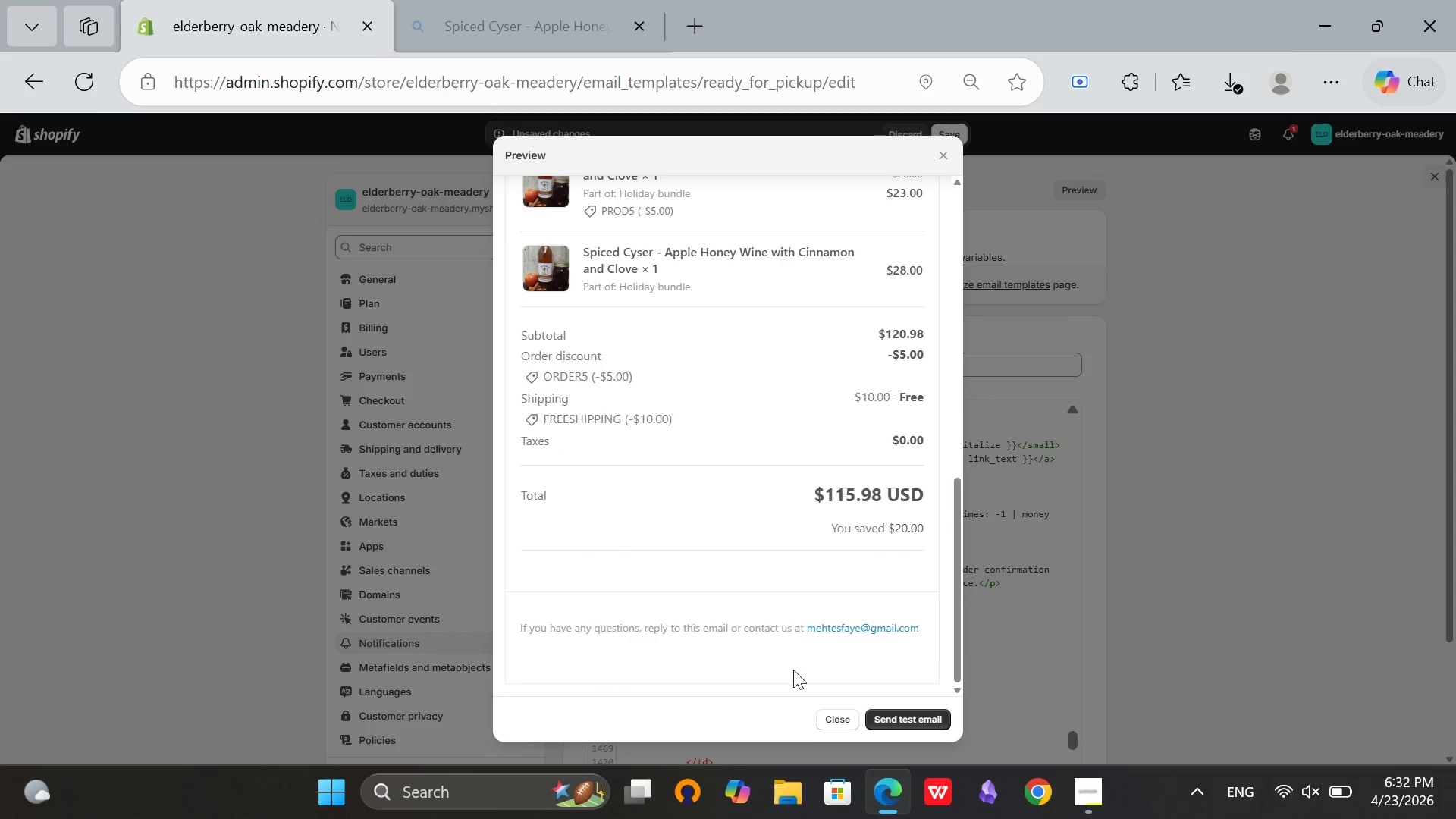 
scroll: coordinate [664, 321], scroll_direction: up, amount: 9.0
 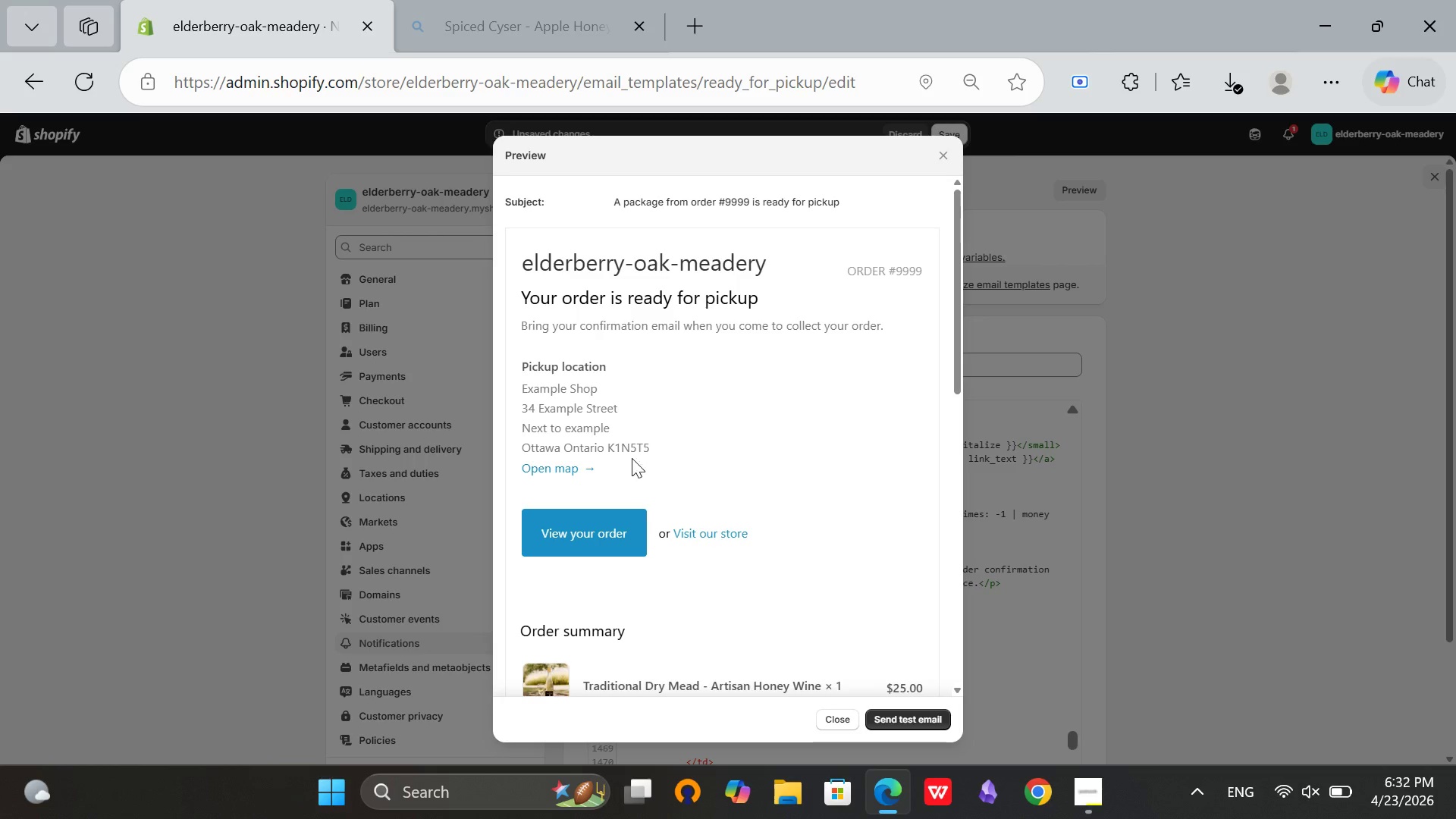 
scroll: coordinate [843, 297], scroll_direction: down, amount: 12.0
 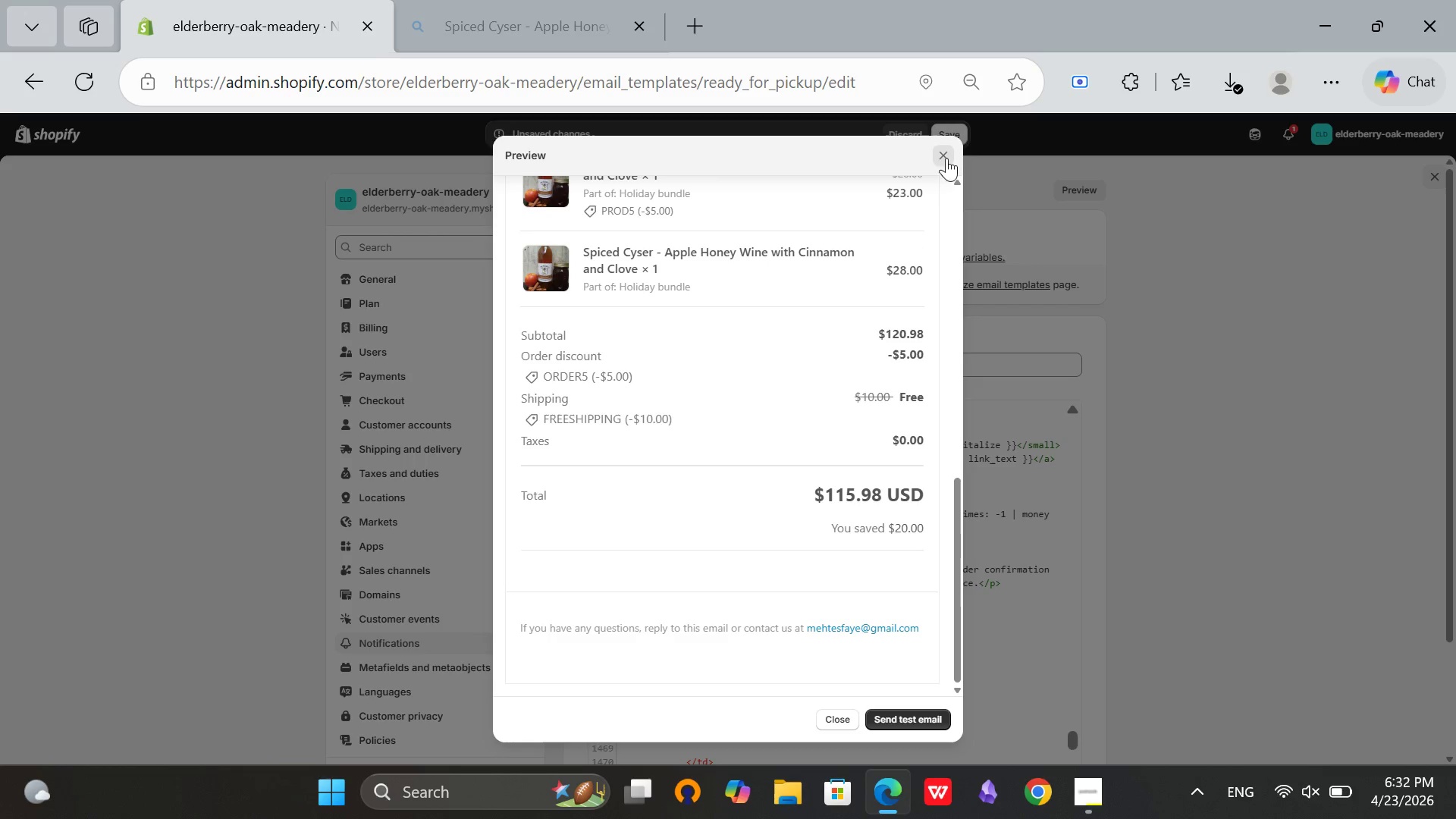 
left_click([946, 158])
 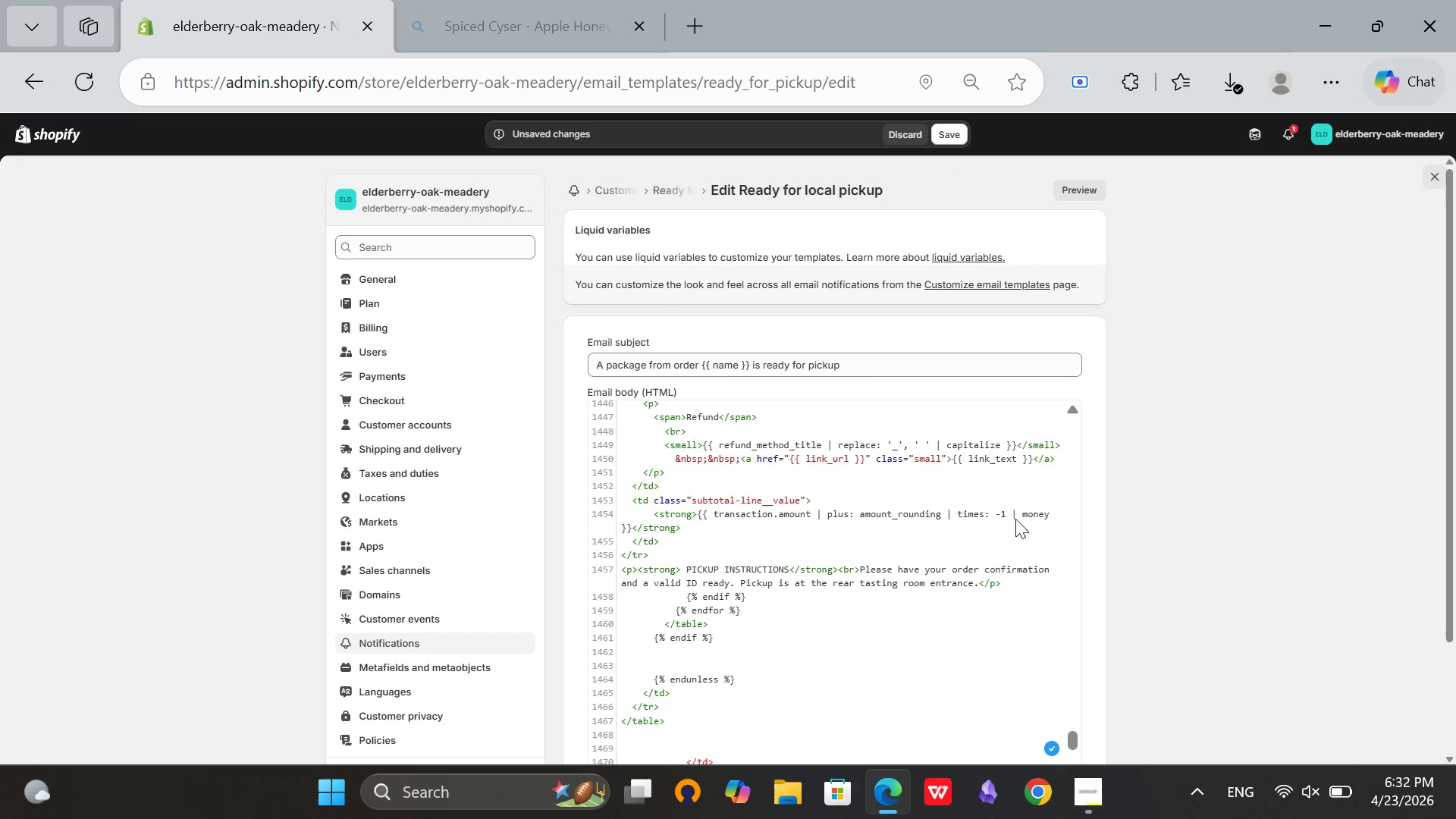 
scroll: coordinate [1125, 526], scroll_direction: down, amount: 7.0
 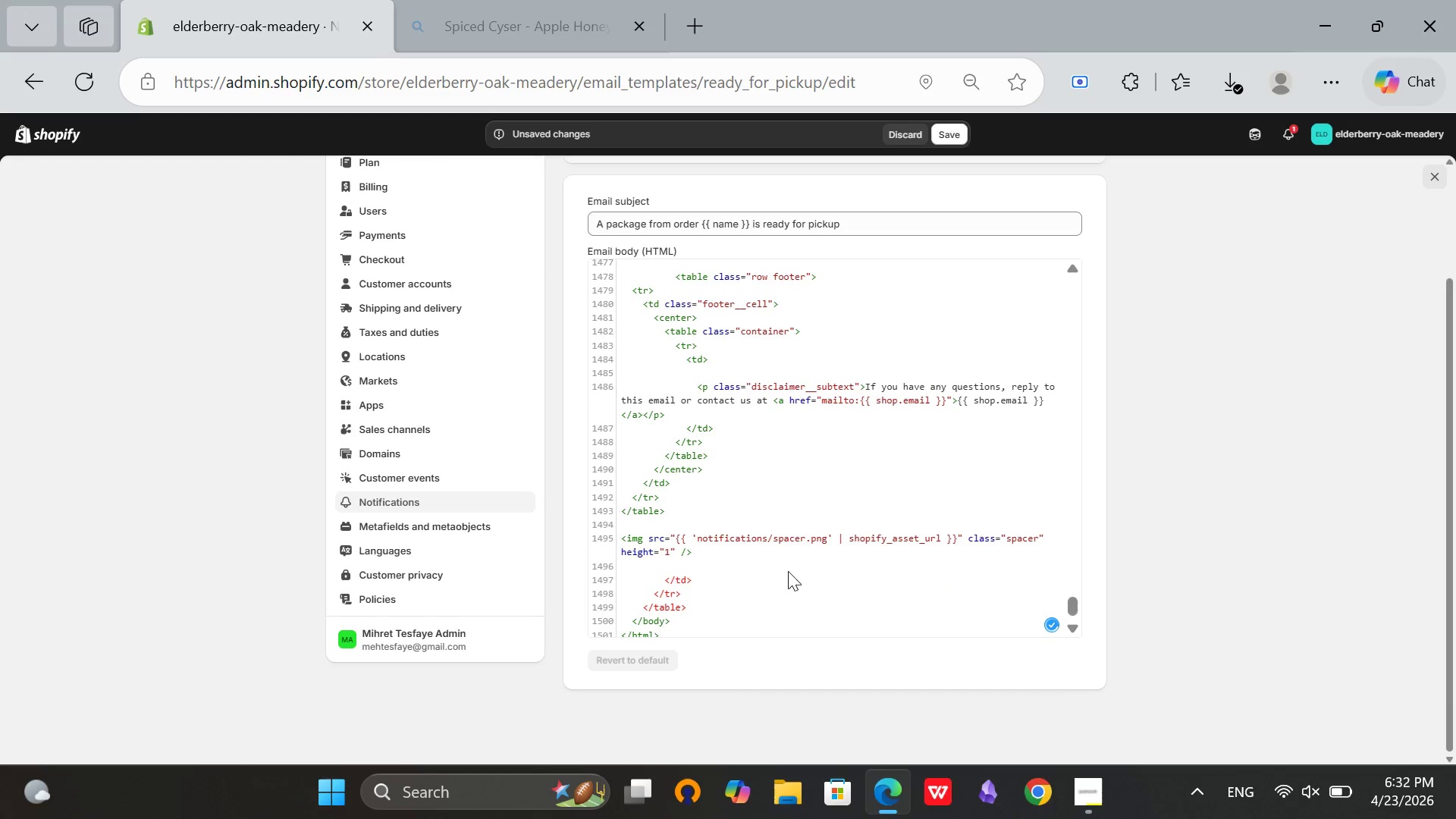 
key(Control+Z)
 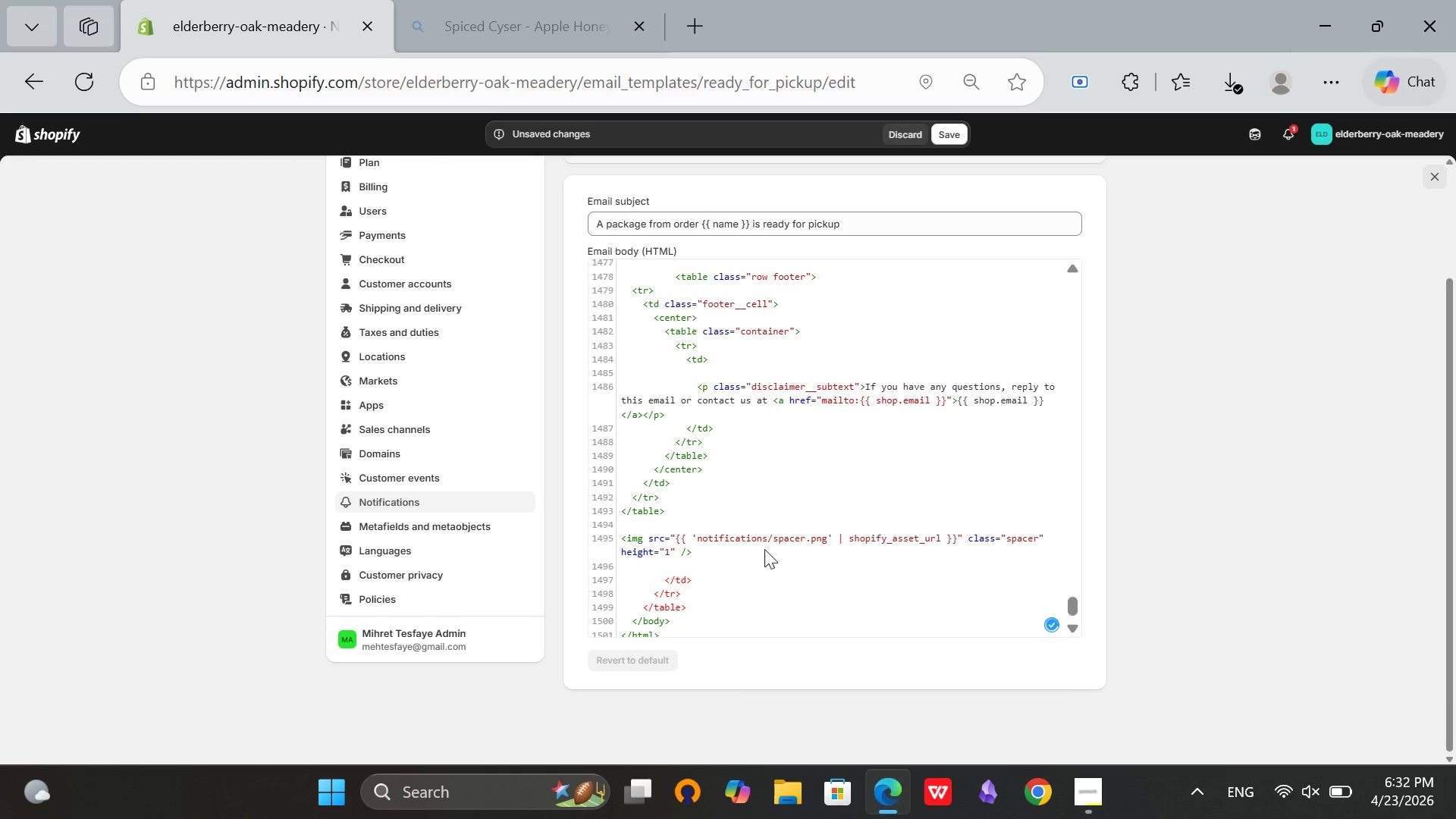 
left_click([756, 582])
 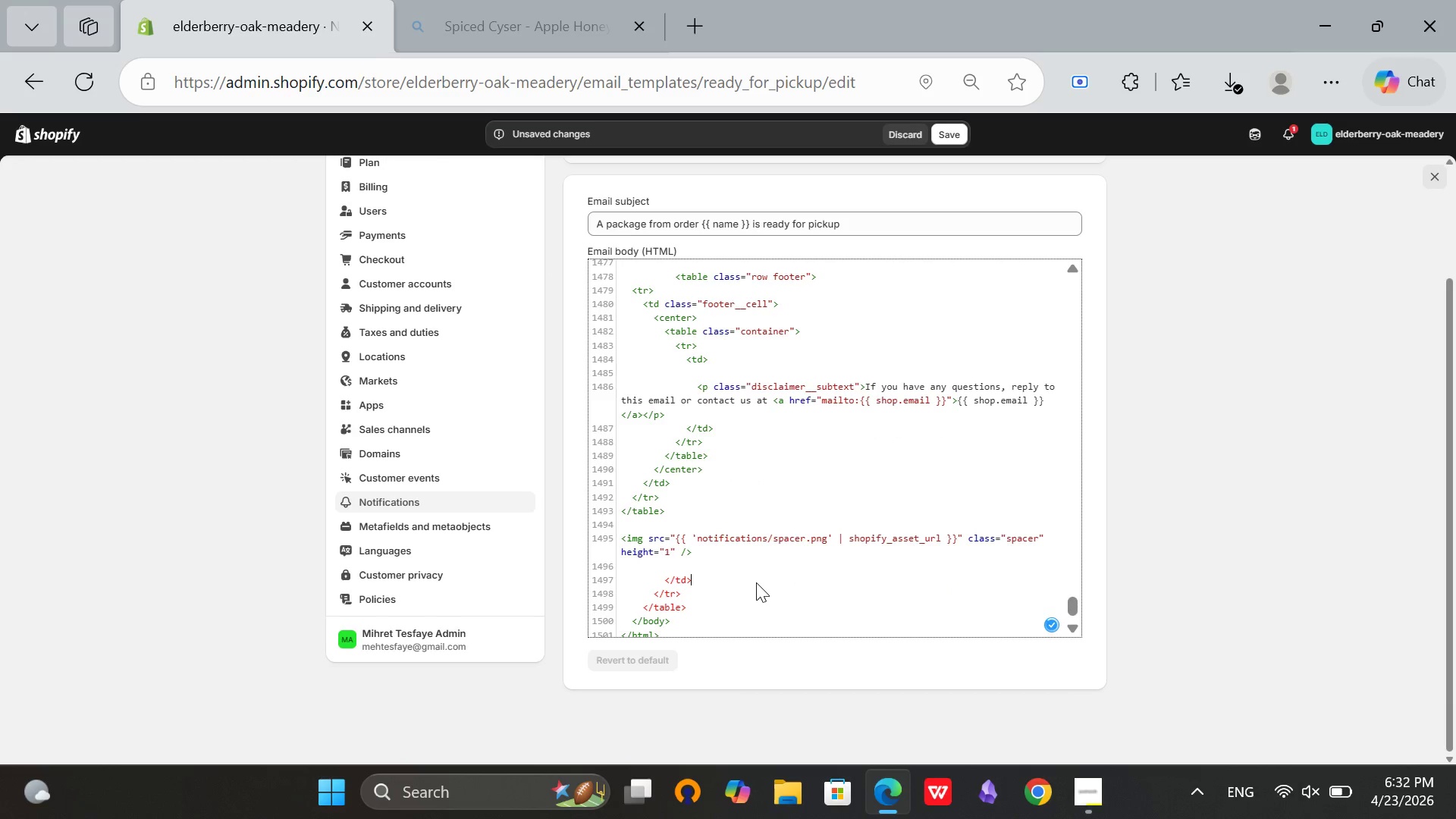 
key(Control+Z)
 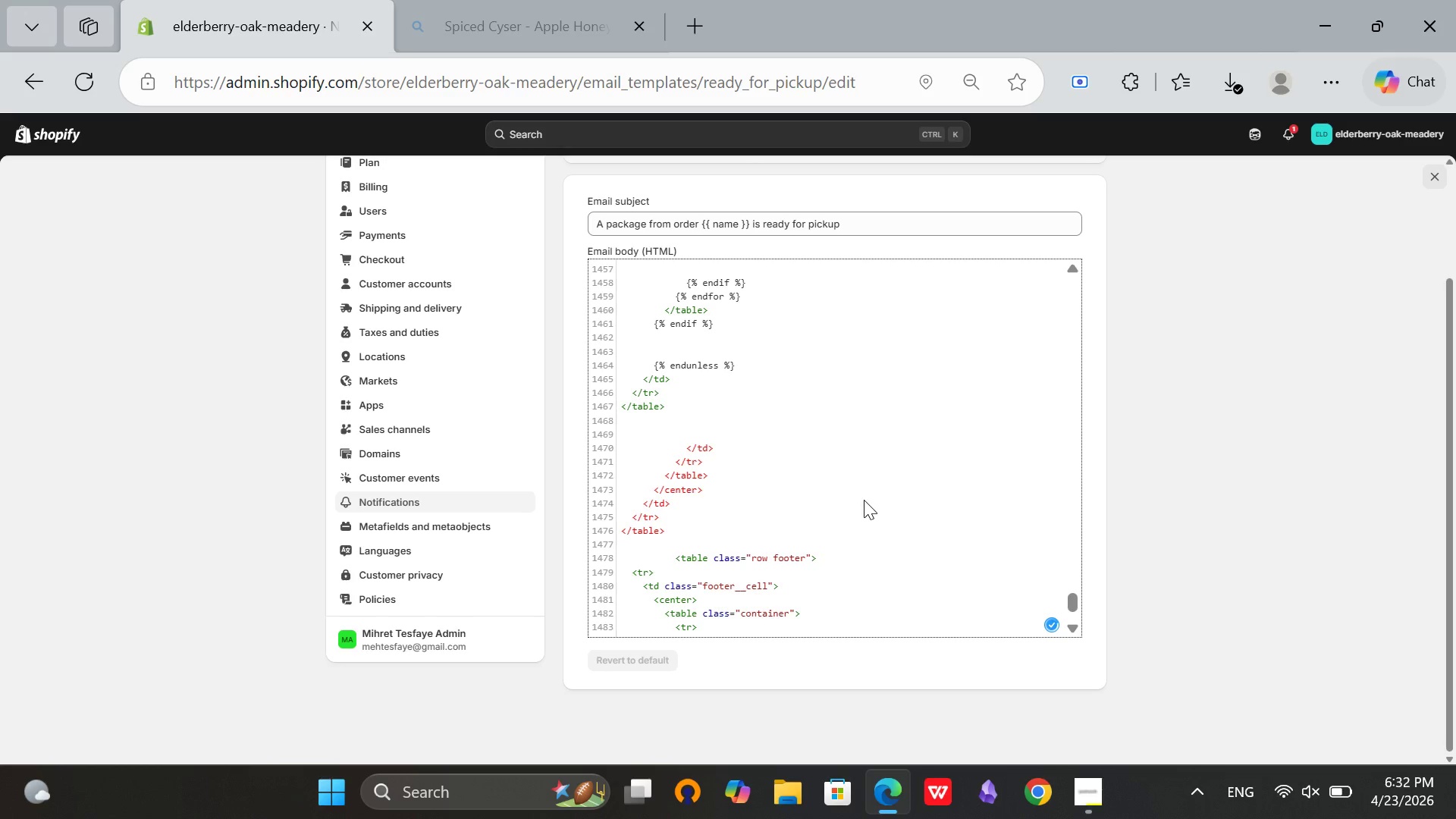 
scroll: coordinate [872, 466], scroll_direction: up, amount: 37.0
 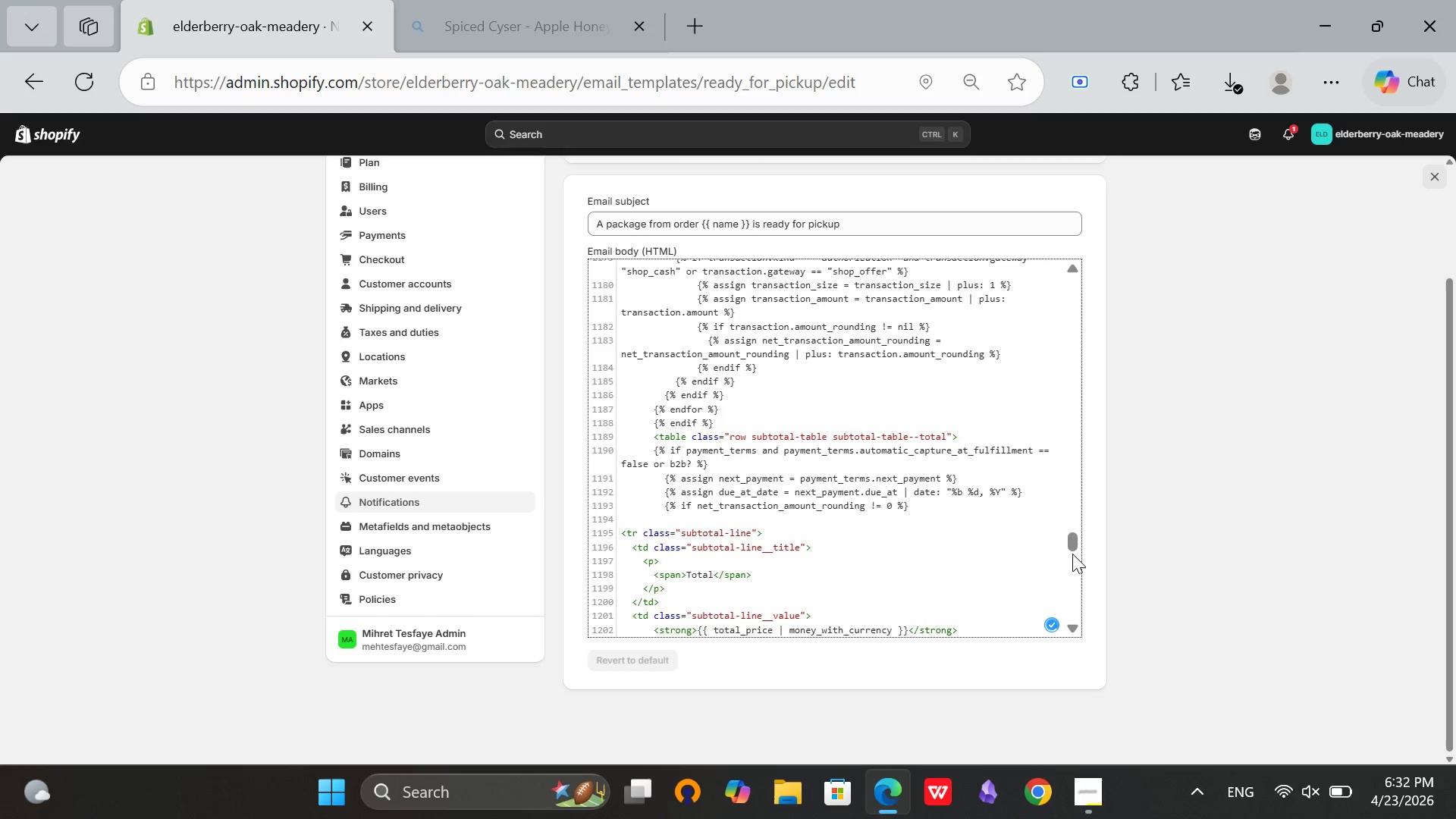 
left_click_drag(start_coordinate=[1072, 554], to_coordinate=[1078, 512])
 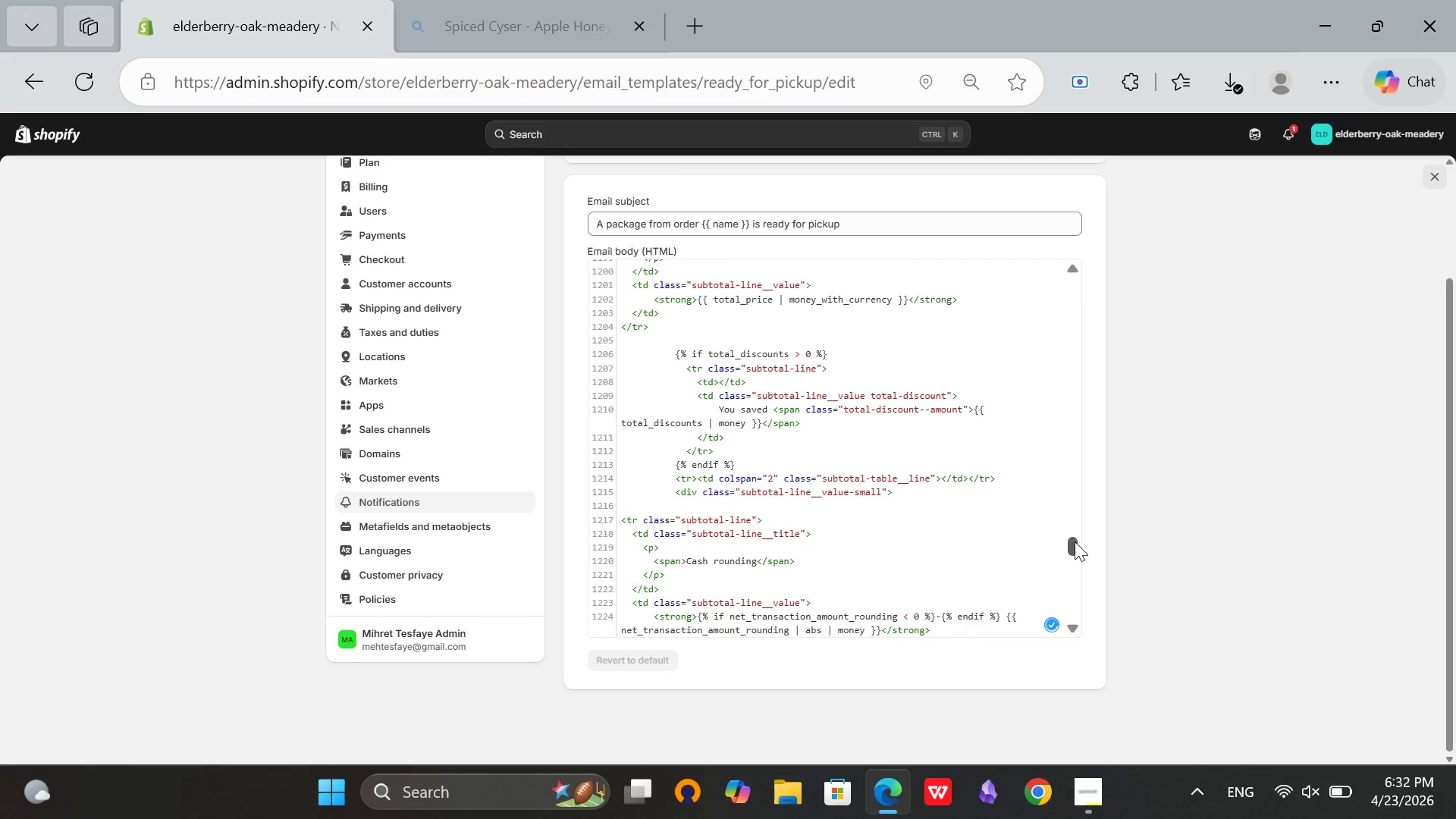 
left_click_drag(start_coordinate=[1075, 541], to_coordinate=[1074, 222])
 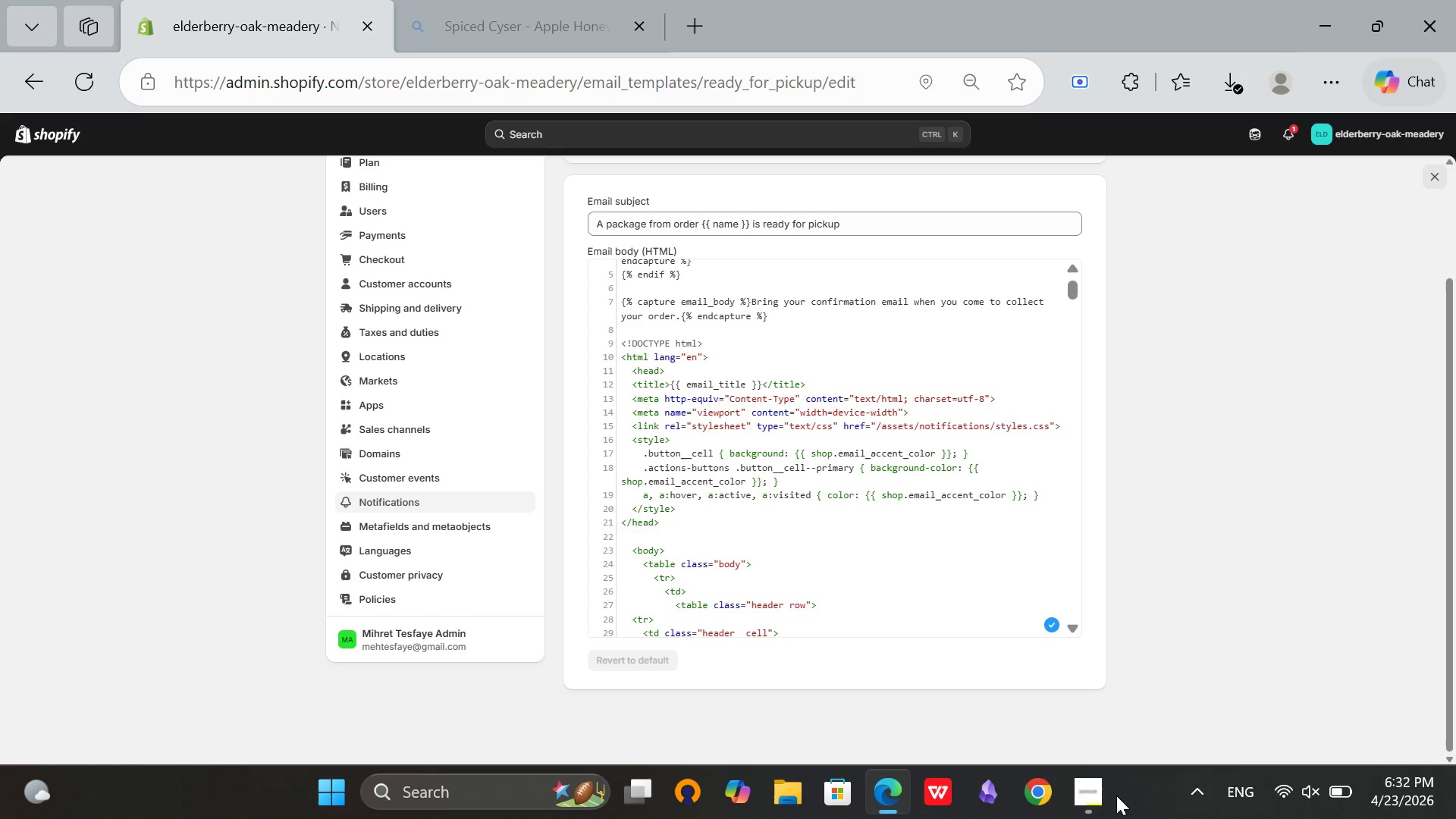 
left_click([689, 371])
 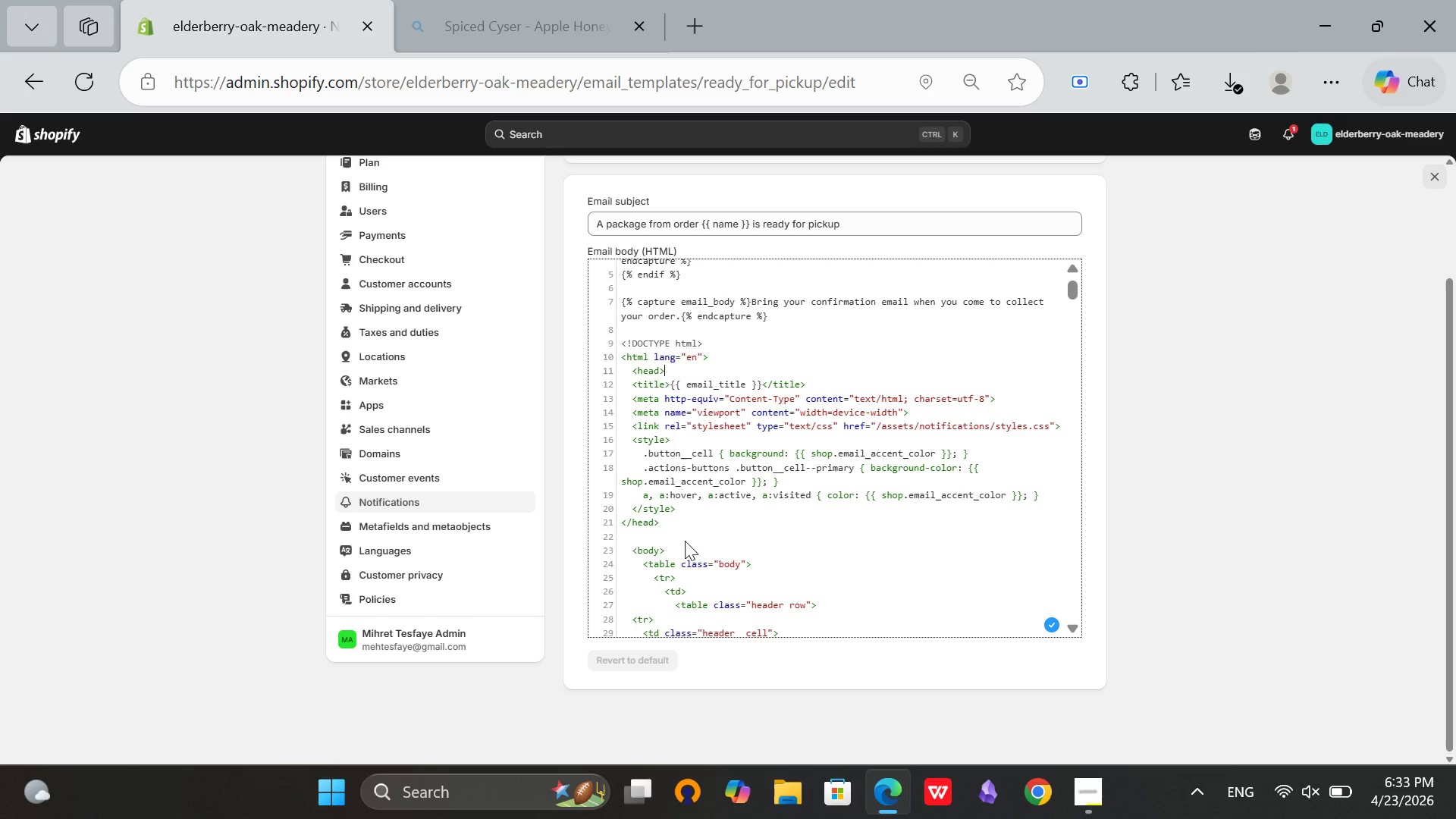 
scroll: coordinate [702, 535], scroll_direction: up, amount: 1.0
 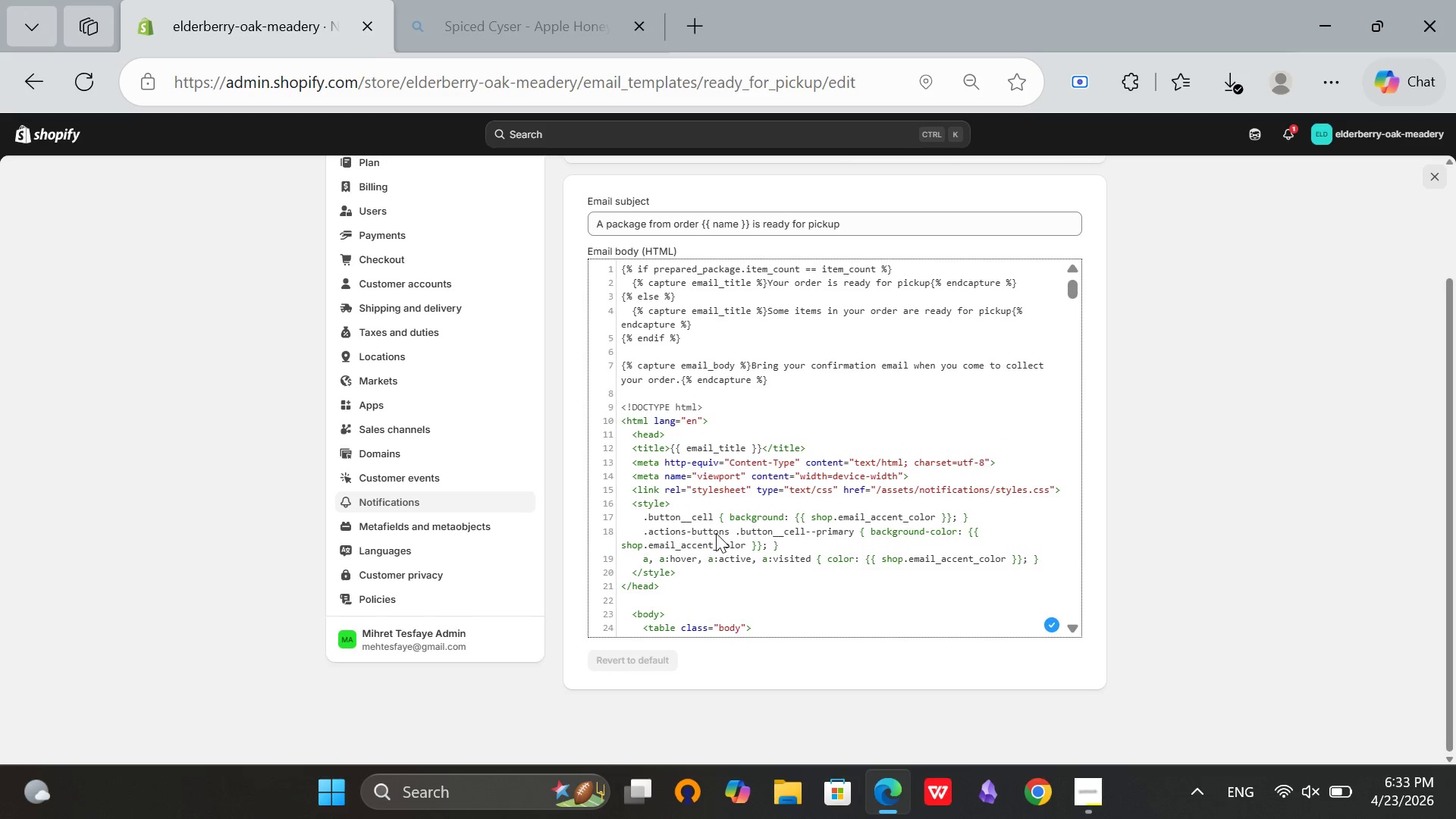 
scroll: coordinate [719, 532], scroll_direction: down, amount: 3.0
 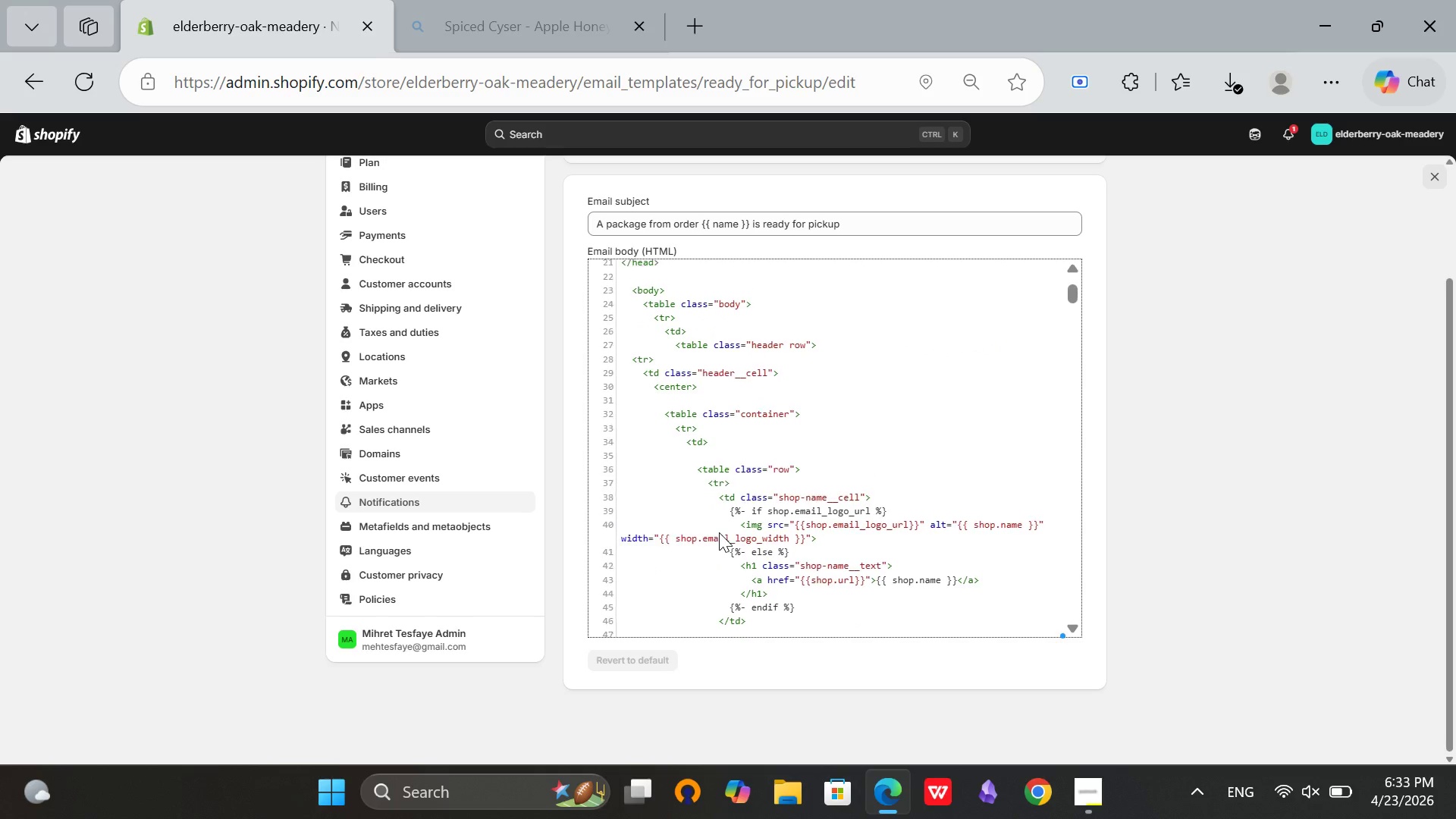 
scroll: coordinate [719, 532], scroll_direction: up, amount: 3.0
 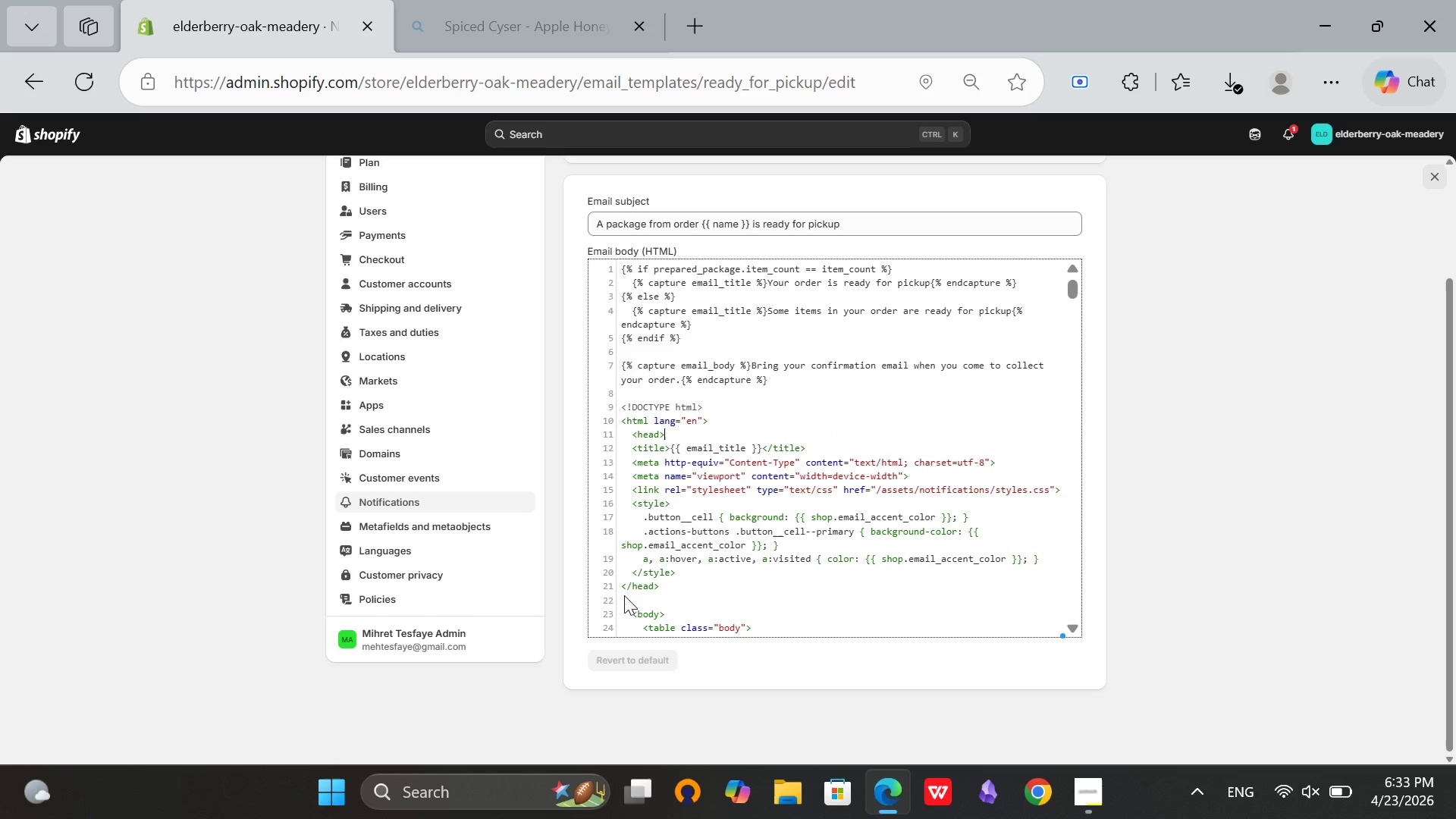 
left_click([628, 595])
 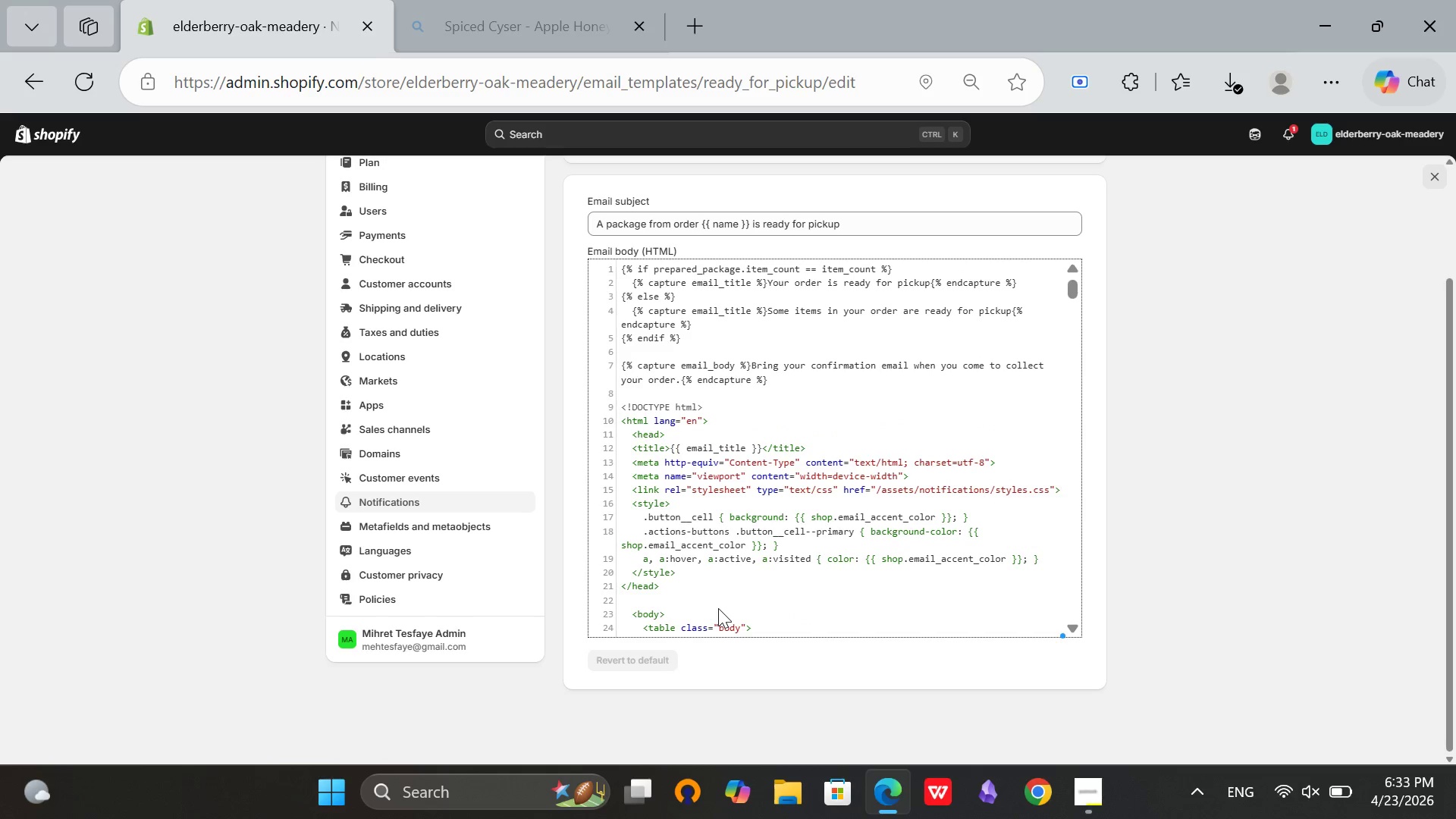 
key(Control+V)
 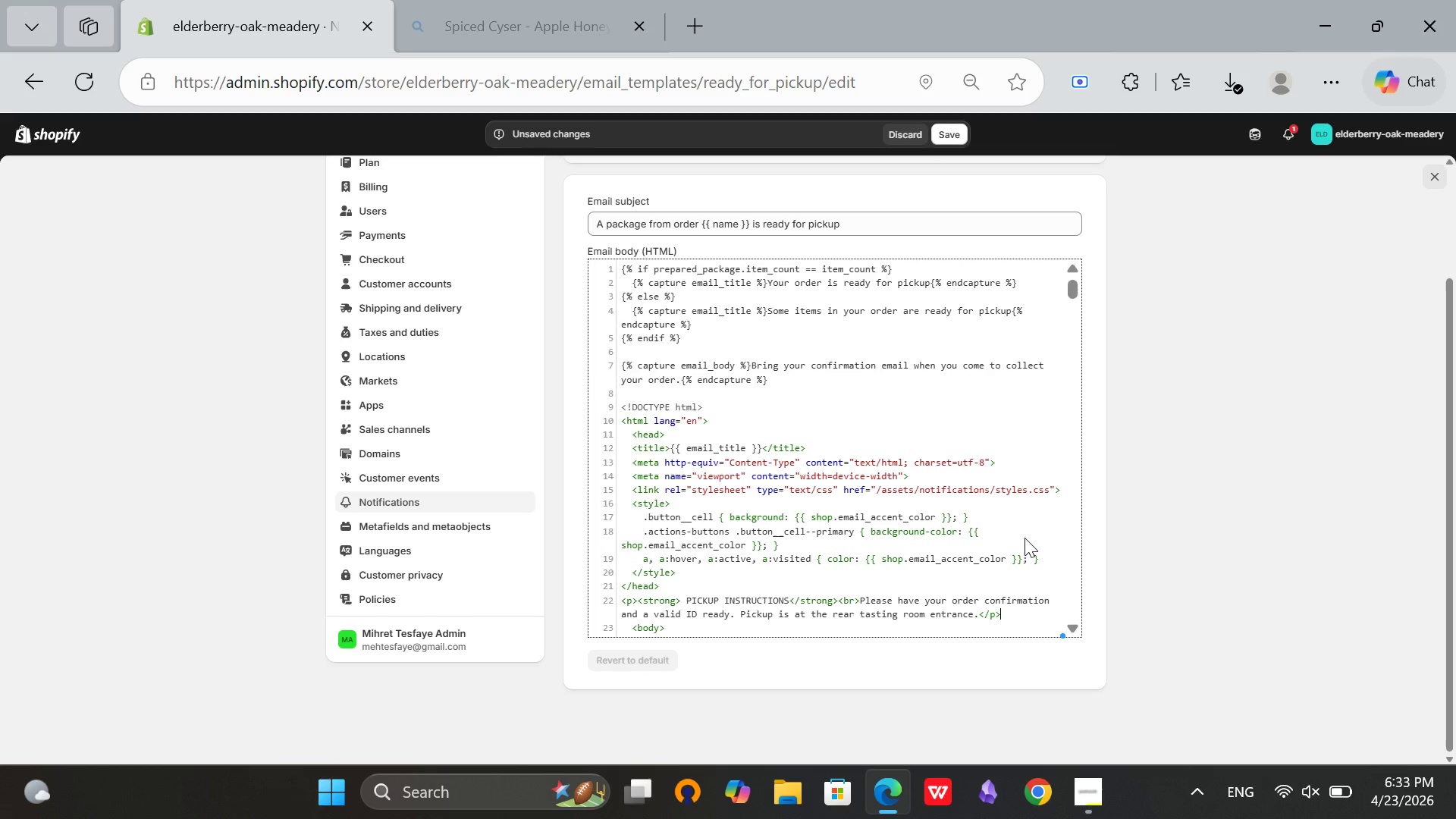 
scroll: coordinate [1025, 538], scroll_direction: down, amount: 1.0
 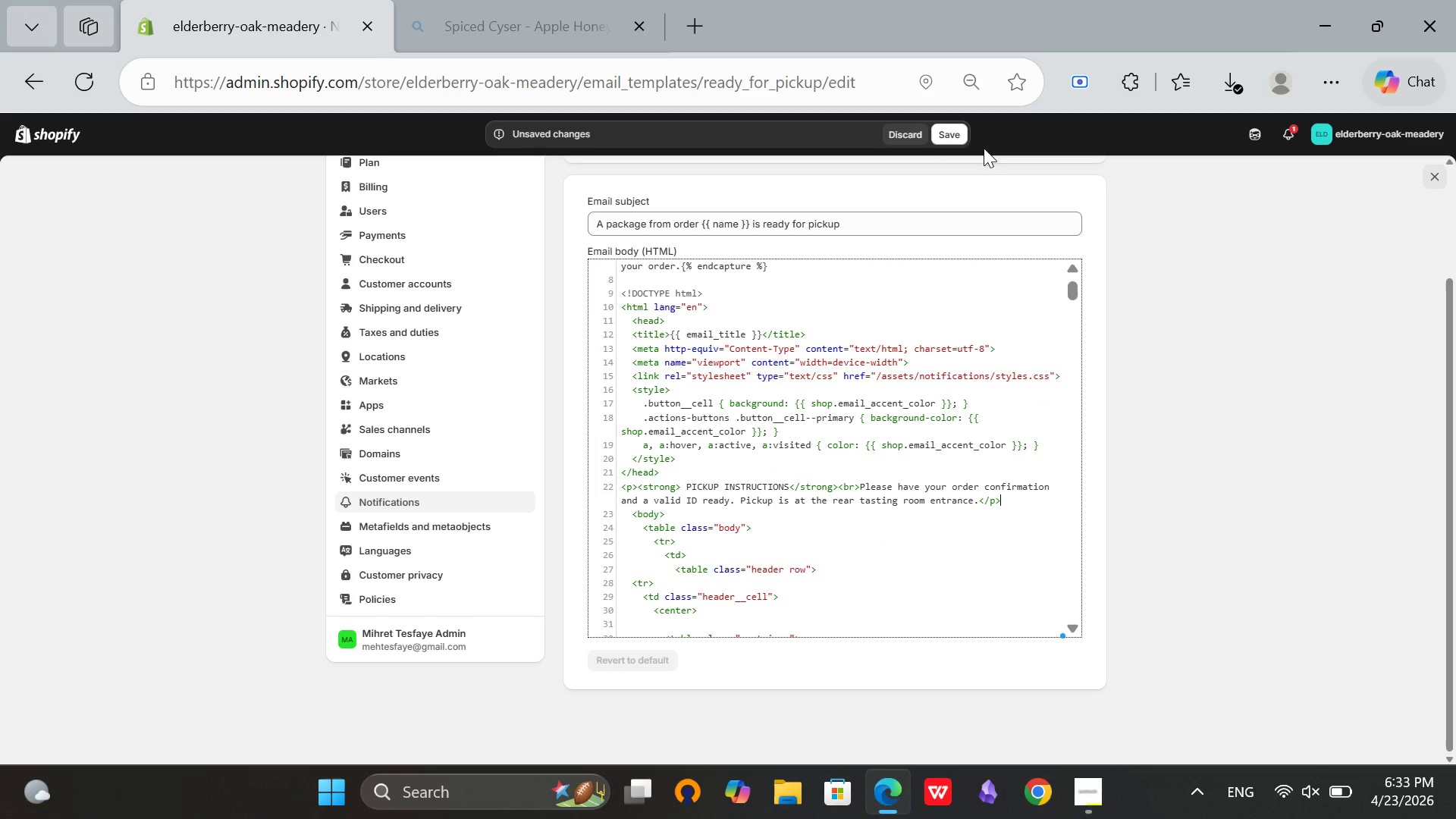 
scroll: coordinate [1222, 340], scroll_direction: up, amount: 8.0
 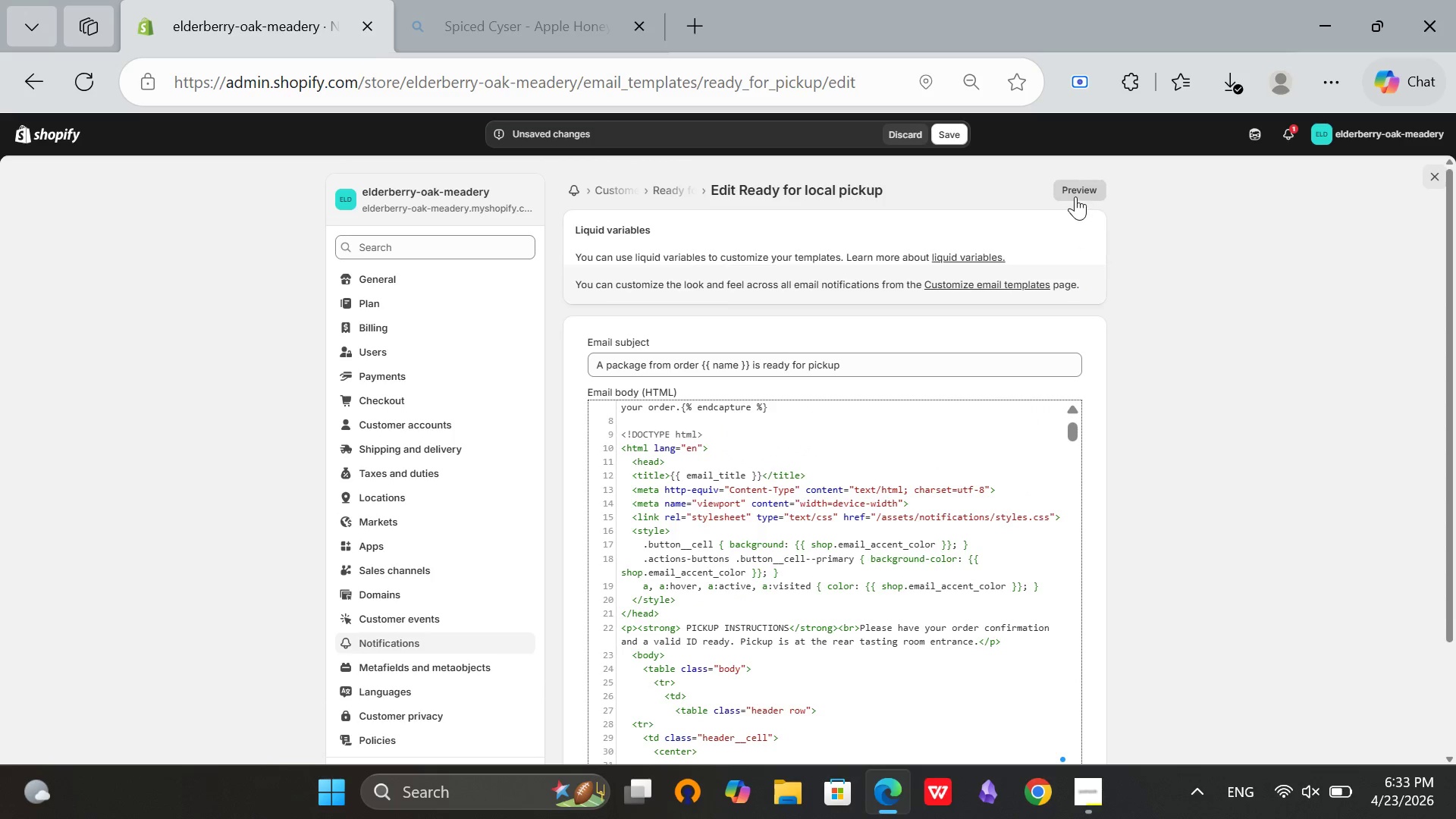 
left_click([1075, 193])
 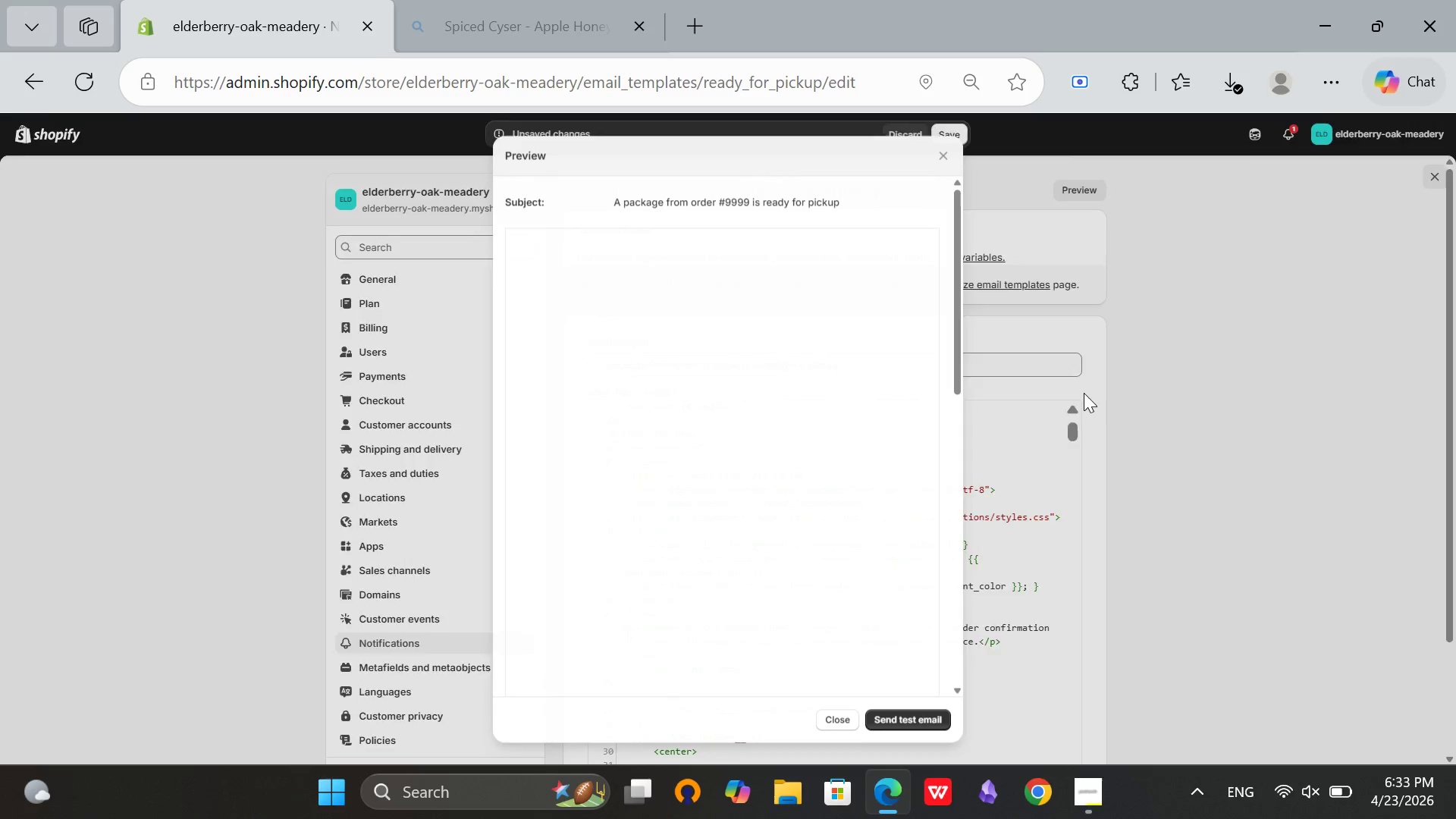 
scroll: coordinate [863, 407], scroll_direction: down, amount: 9.0
 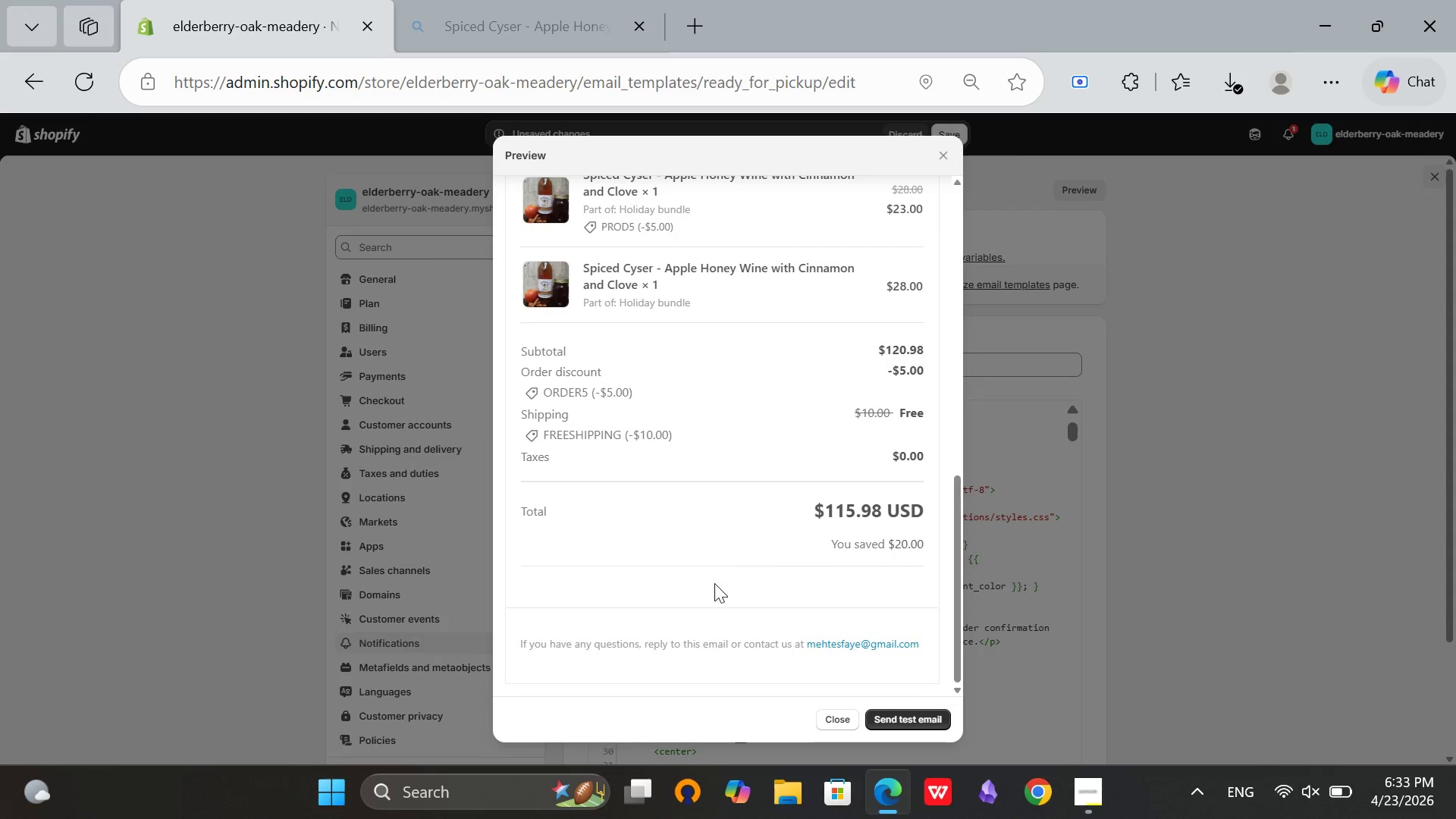 
scroll: coordinate [676, 337], scroll_direction: up, amount: 9.0
 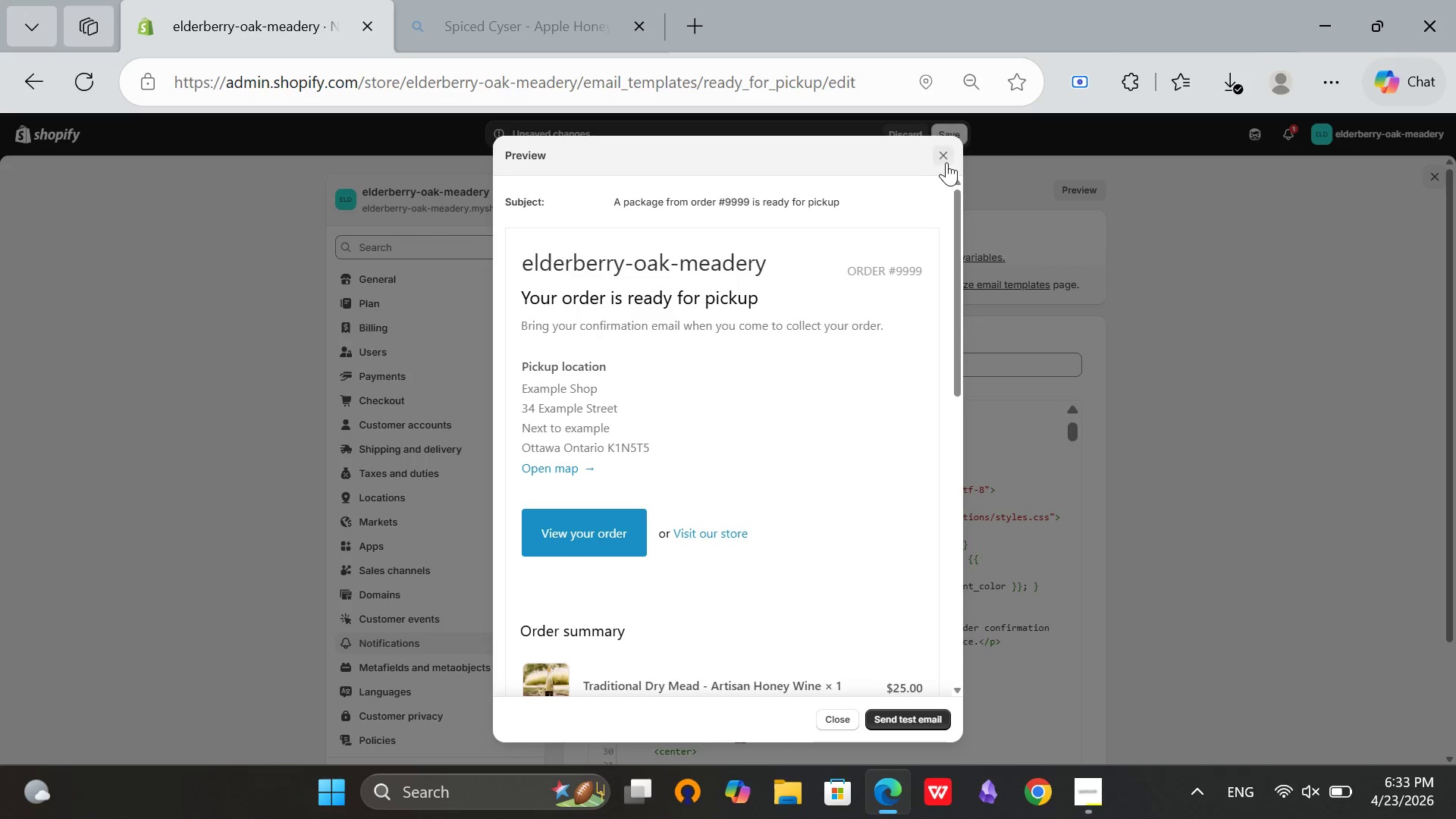 
left_click([946, 162])
 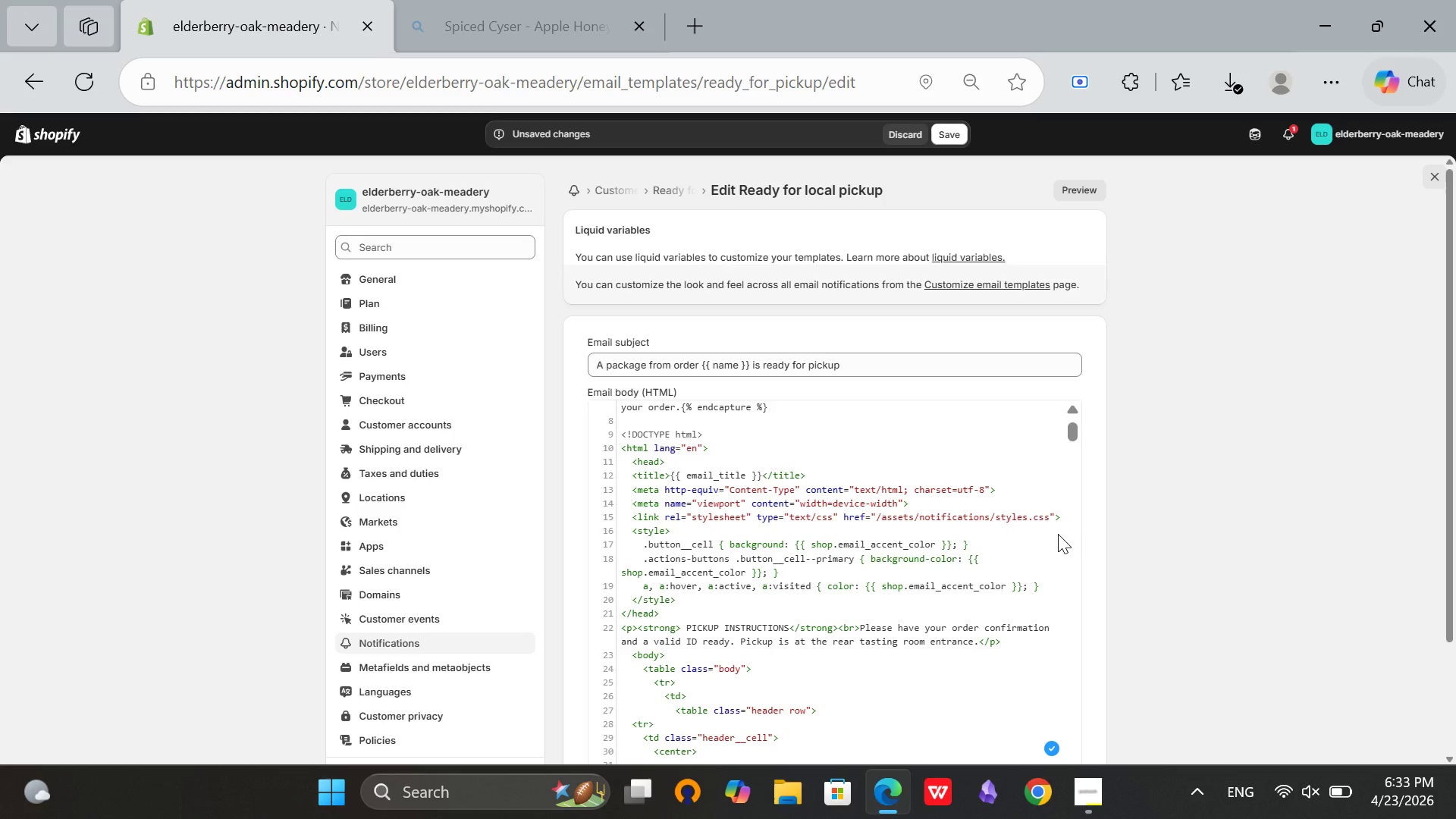 
key(Control+Z)
 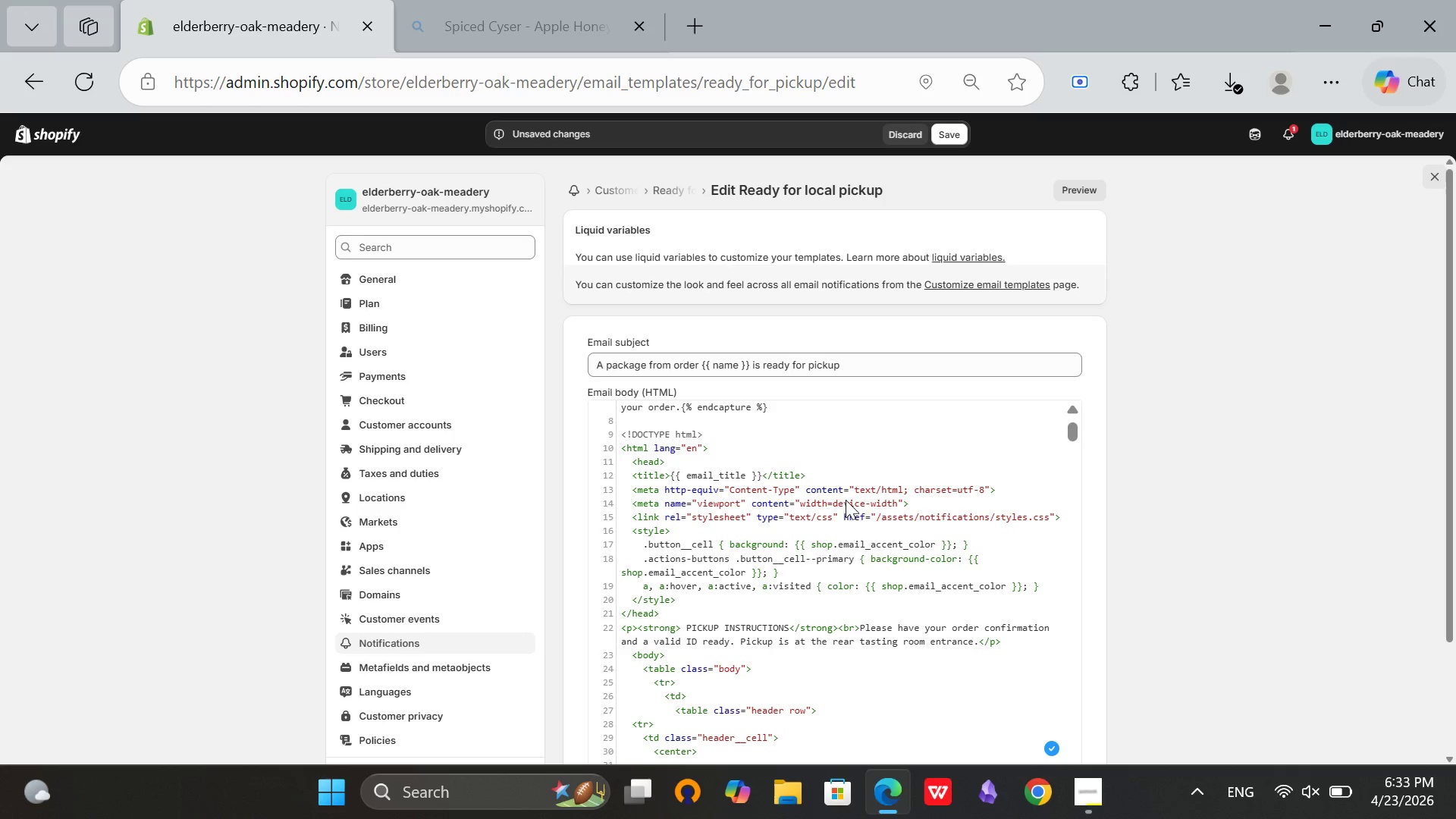 
left_click([846, 455])
 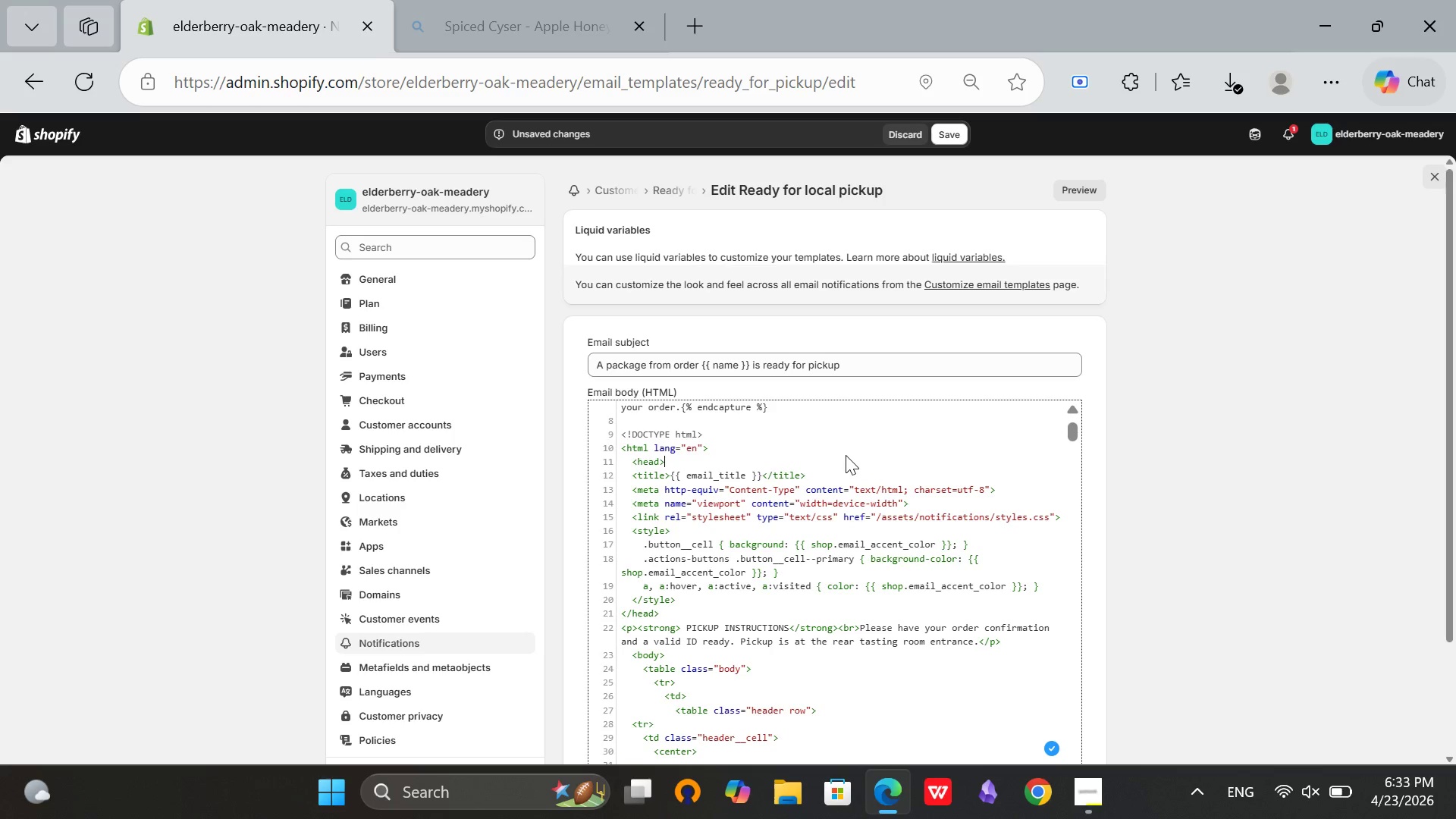 
key(Control+Z)
 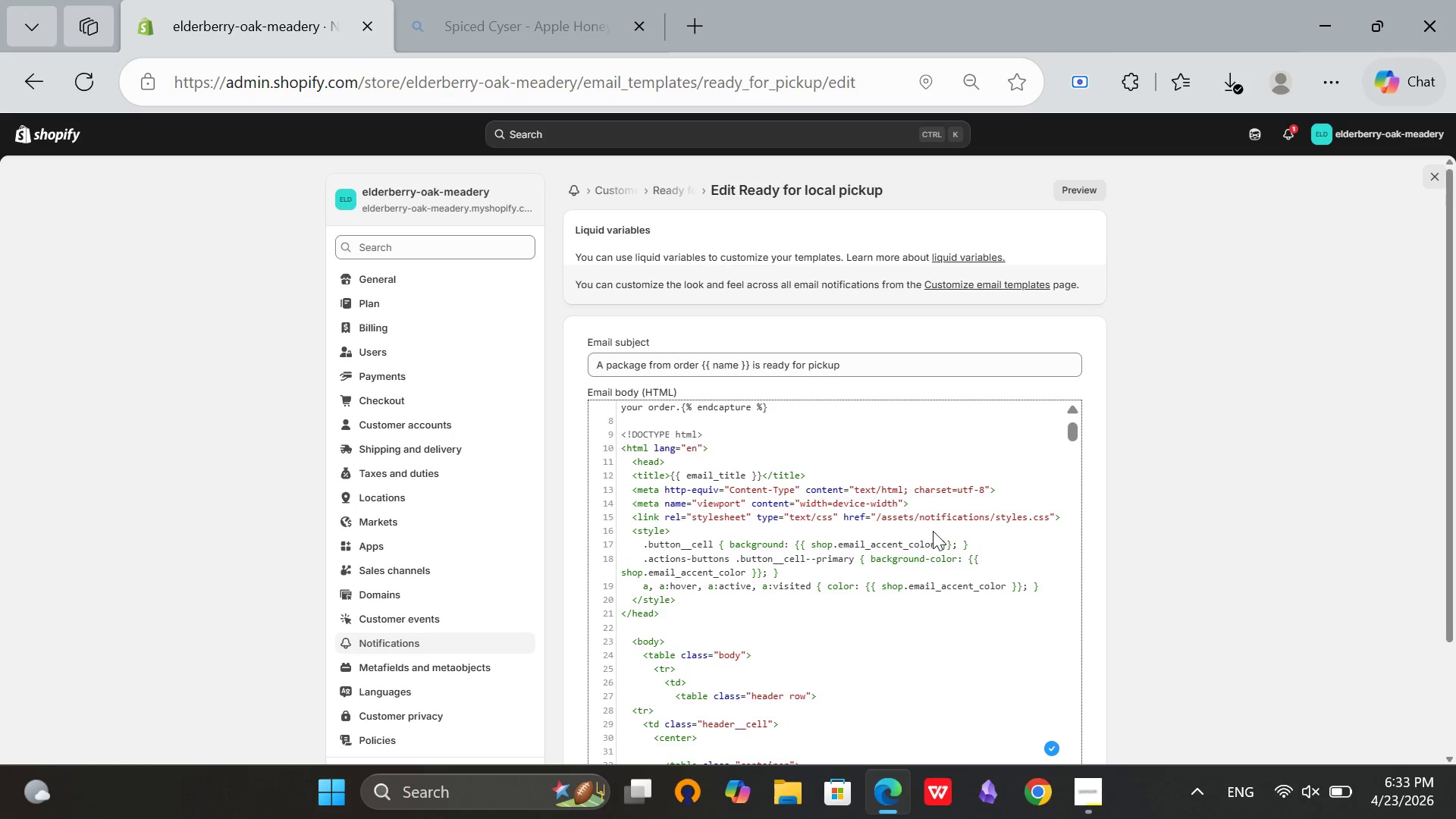 
scroll: coordinate [901, 548], scroll_direction: up, amount: 5.0
 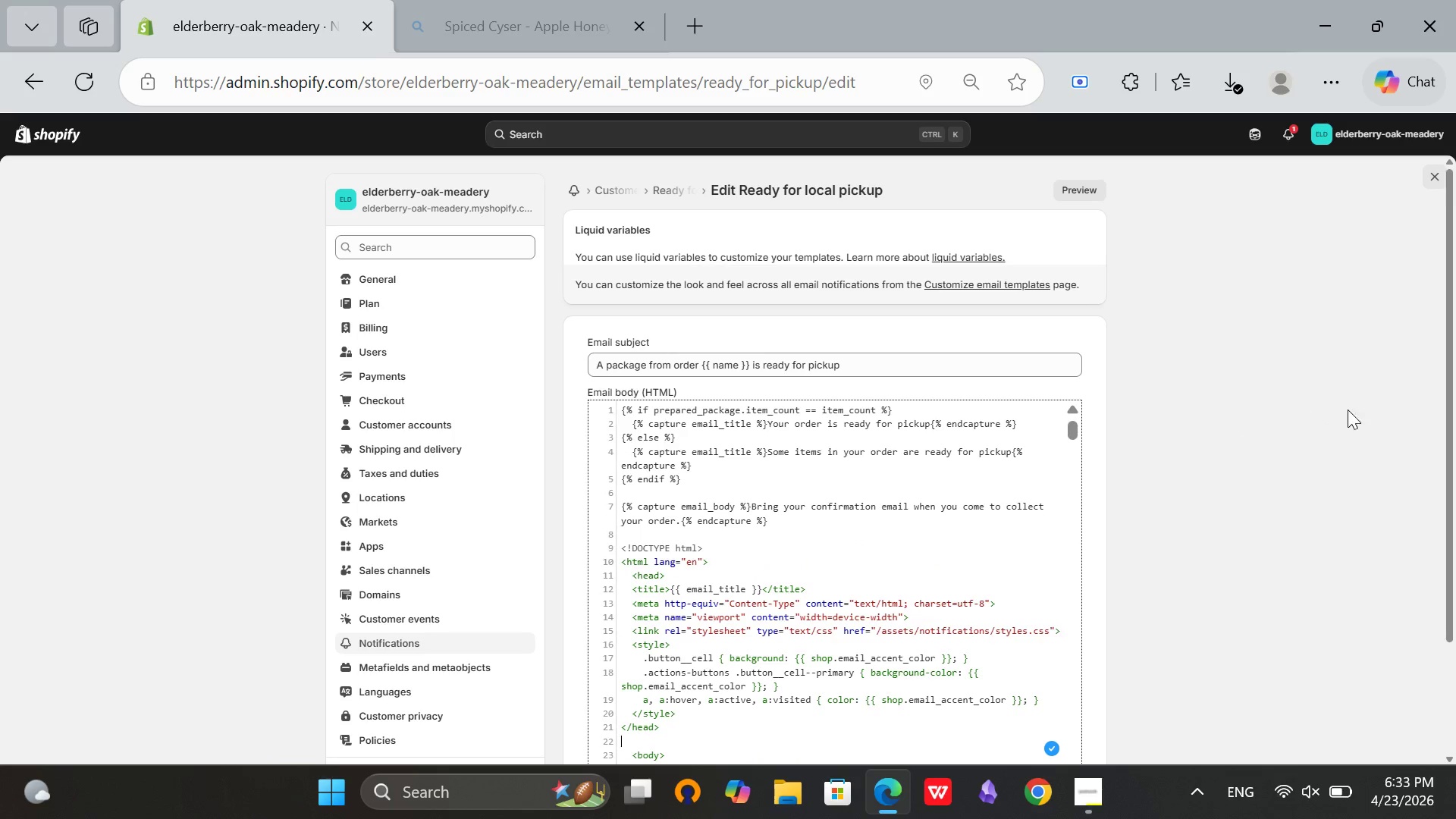 
scroll: coordinate [1361, 410], scroll_direction: down, amount: 2.0
 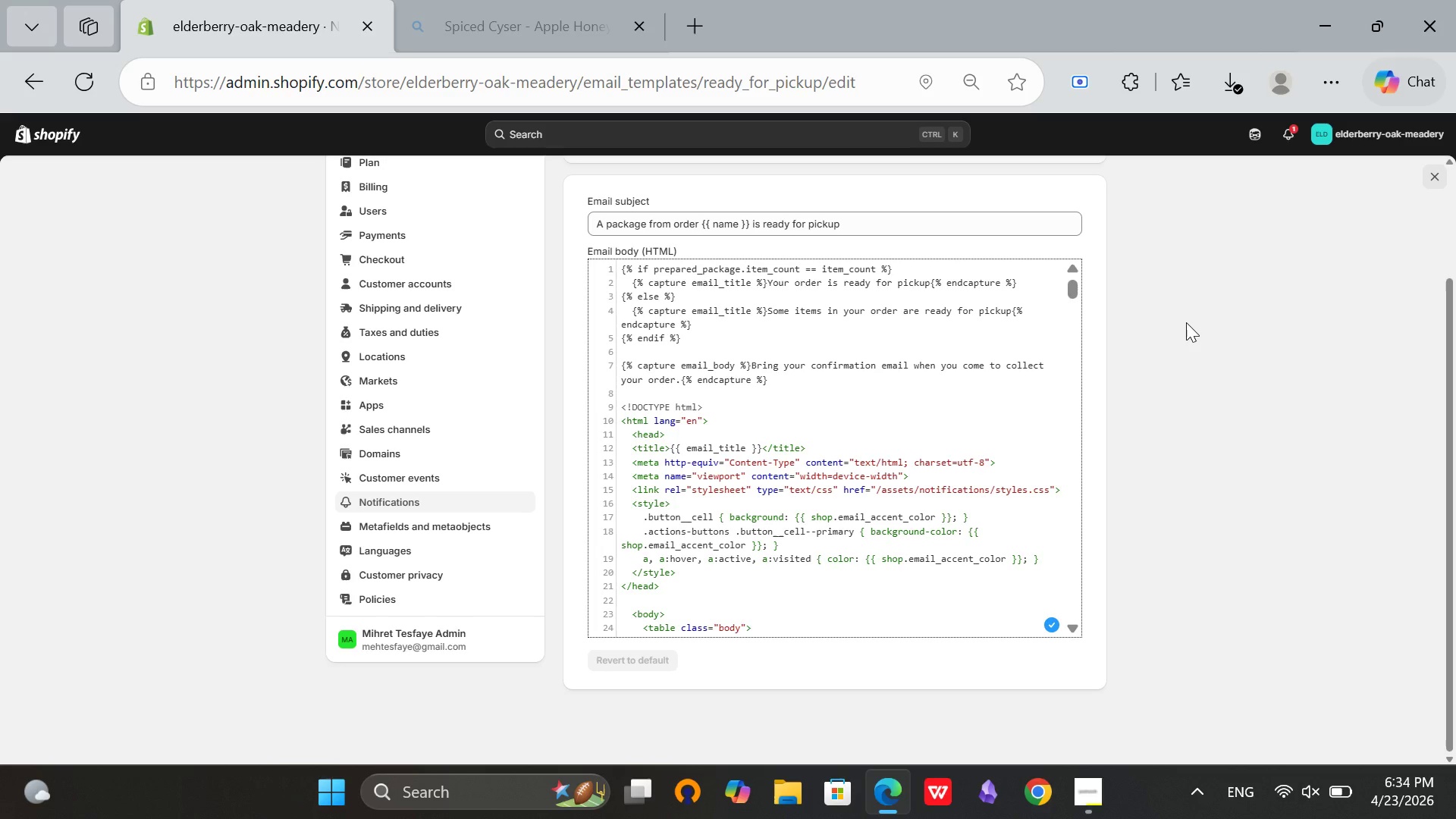 
wait(53.7)
 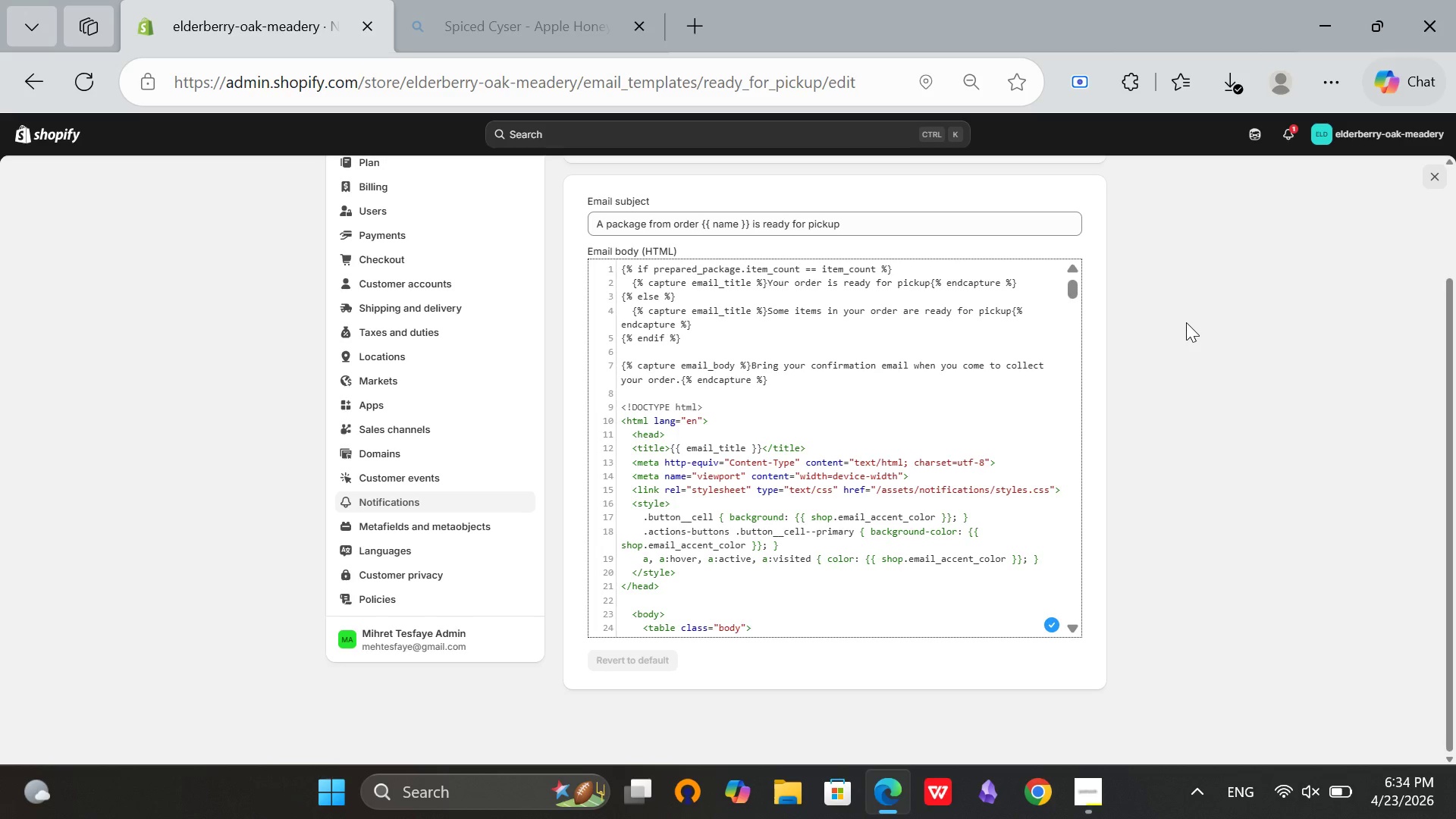 
key(Control+V)
 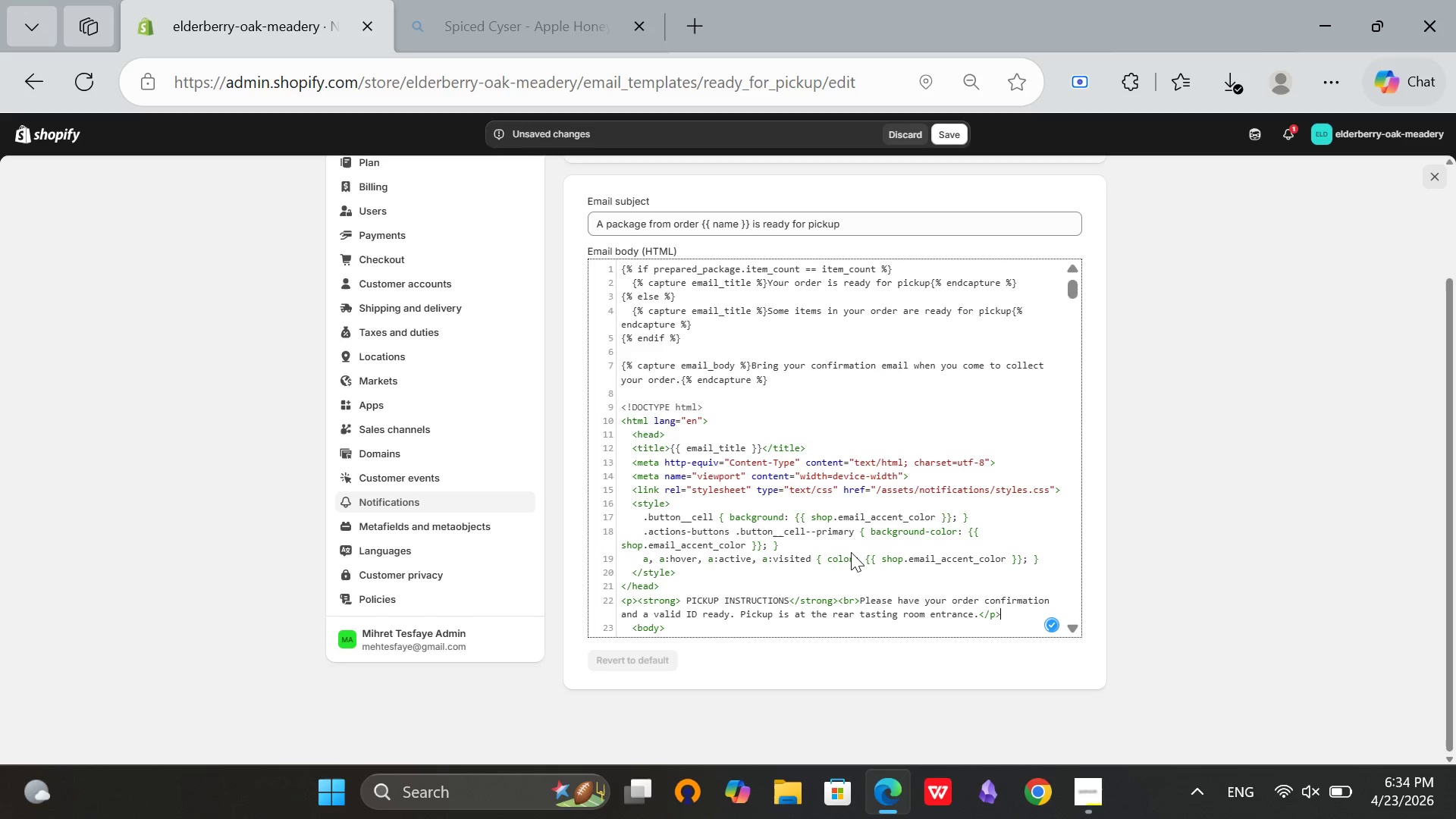 
scroll: coordinate [851, 552], scroll_direction: down, amount: 1.0
 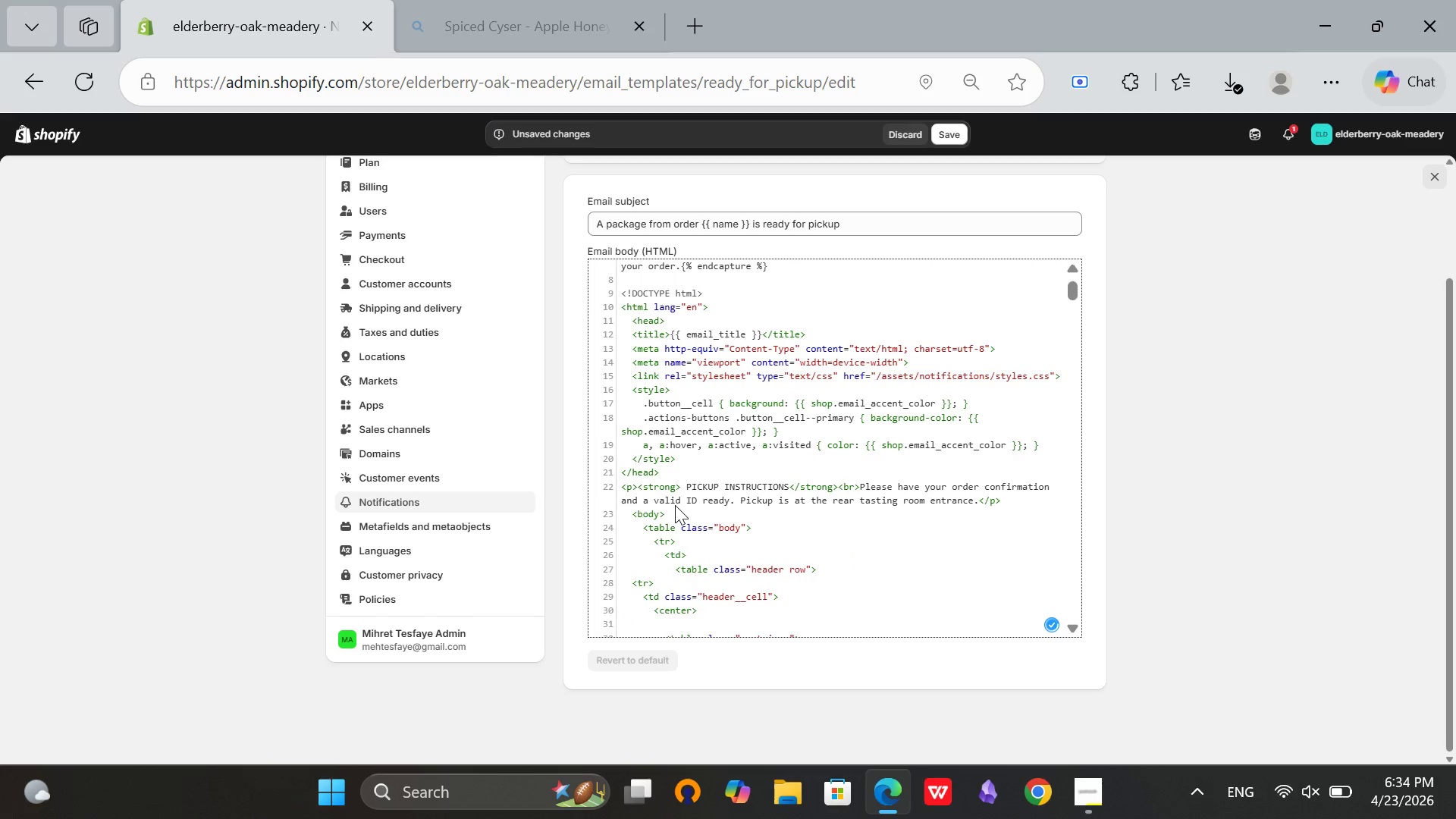 
left_click_drag(start_coordinate=[668, 512], to_coordinate=[622, 487])
 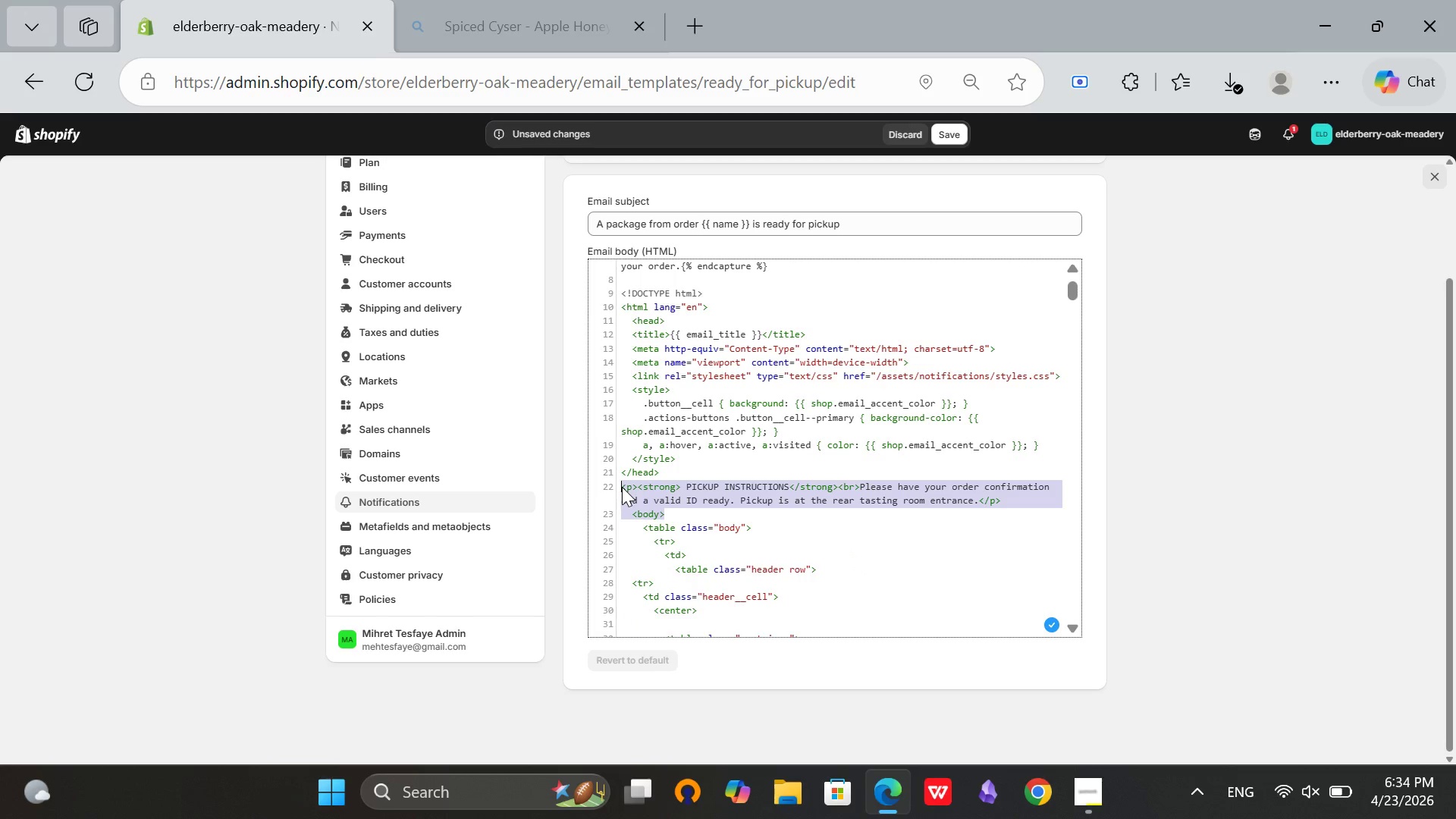 
key(Control+C)
 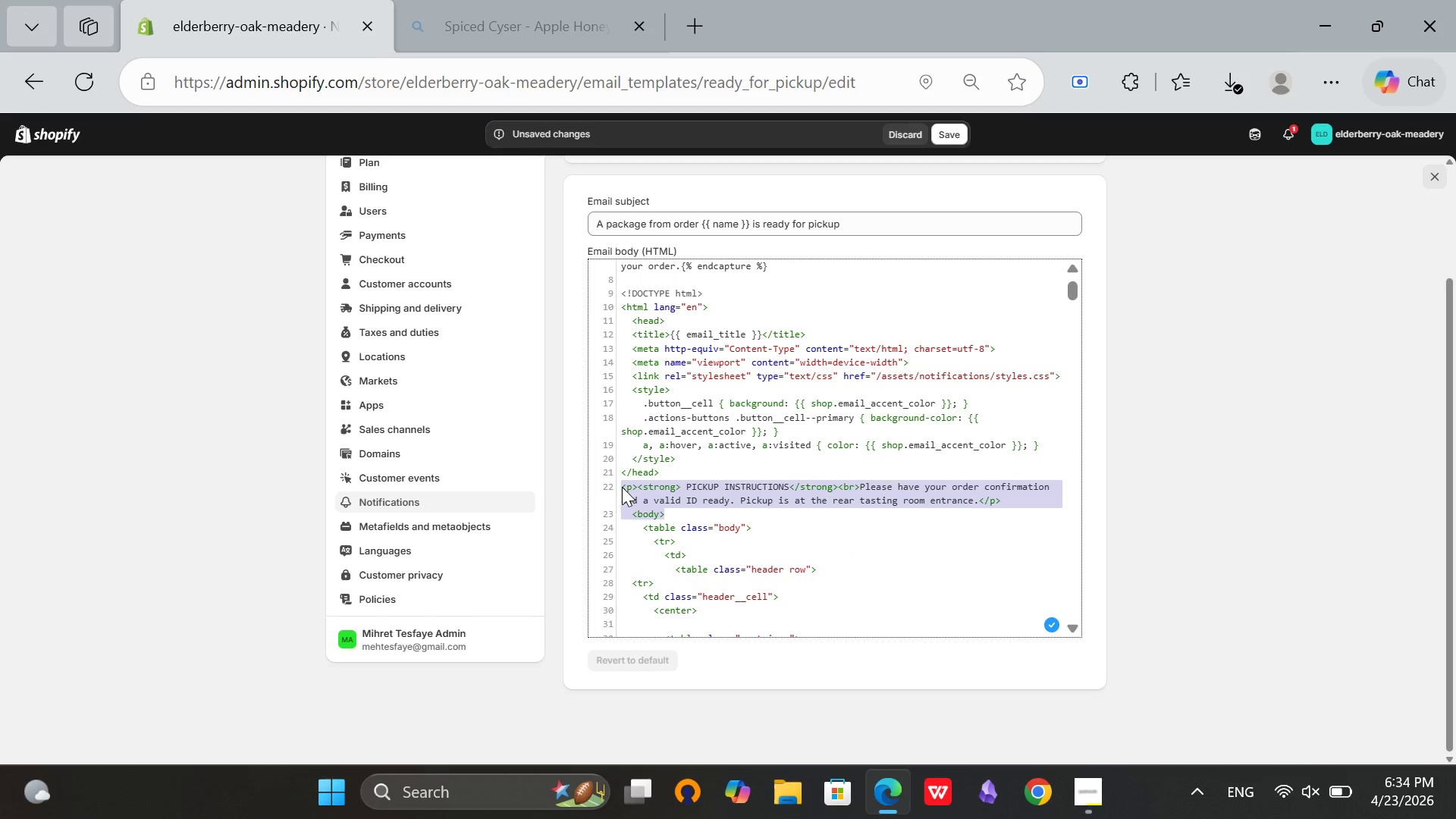 
key(Backspace)
 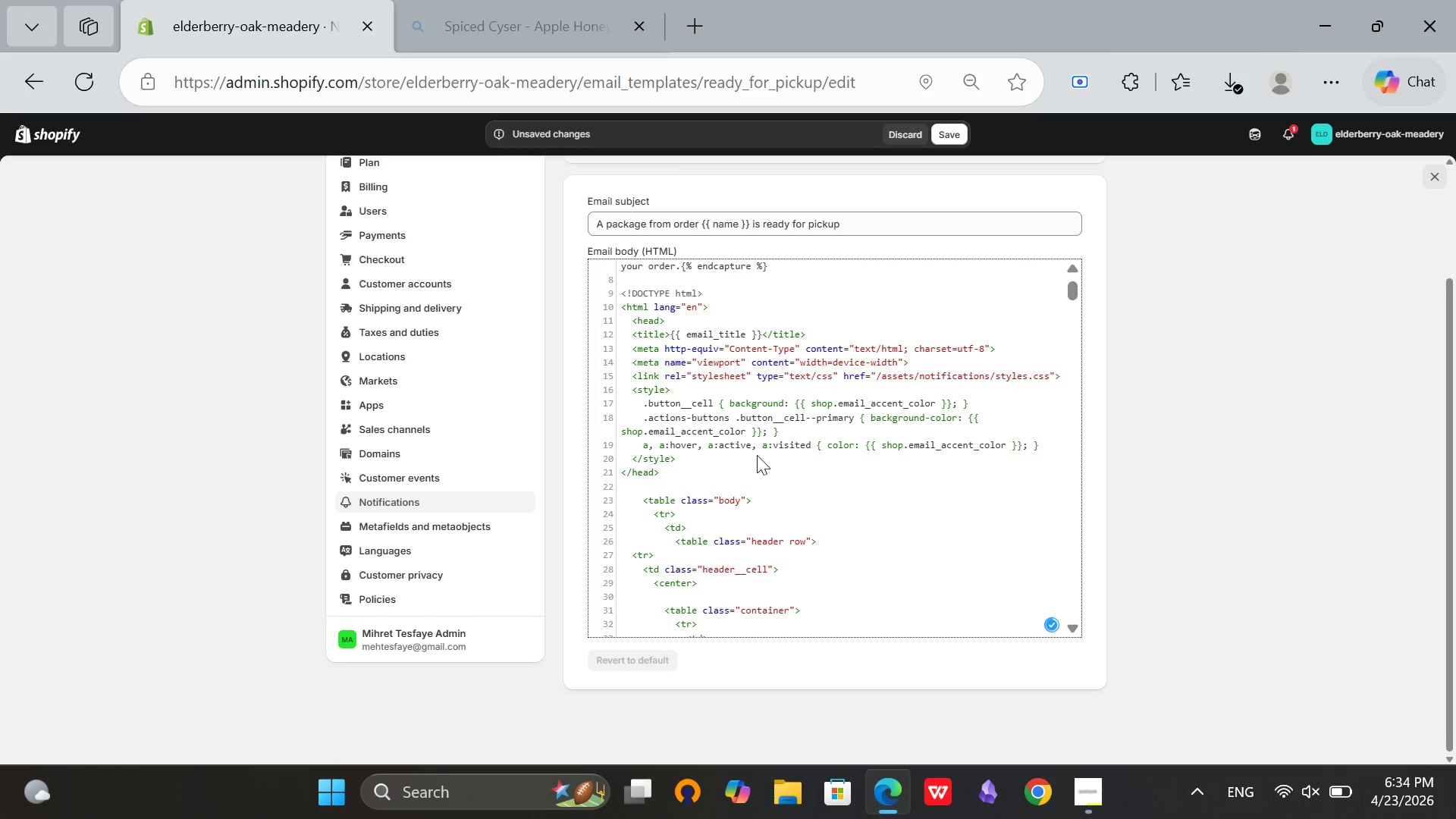 
scroll: coordinate [751, 450], scroll_direction: up, amount: 3.0
 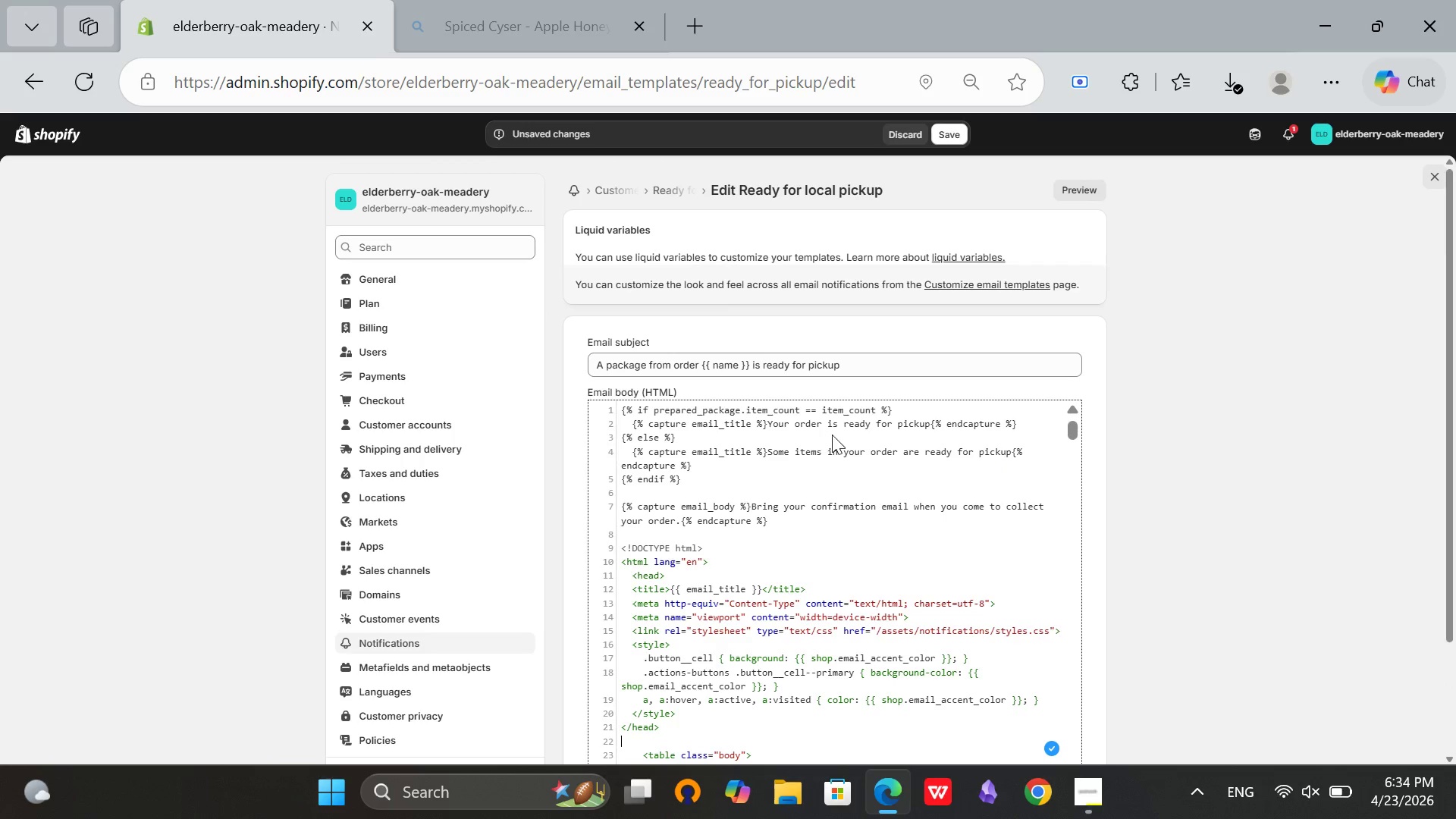 
scroll: coordinate [745, 559], scroll_direction: down, amount: 9.0
 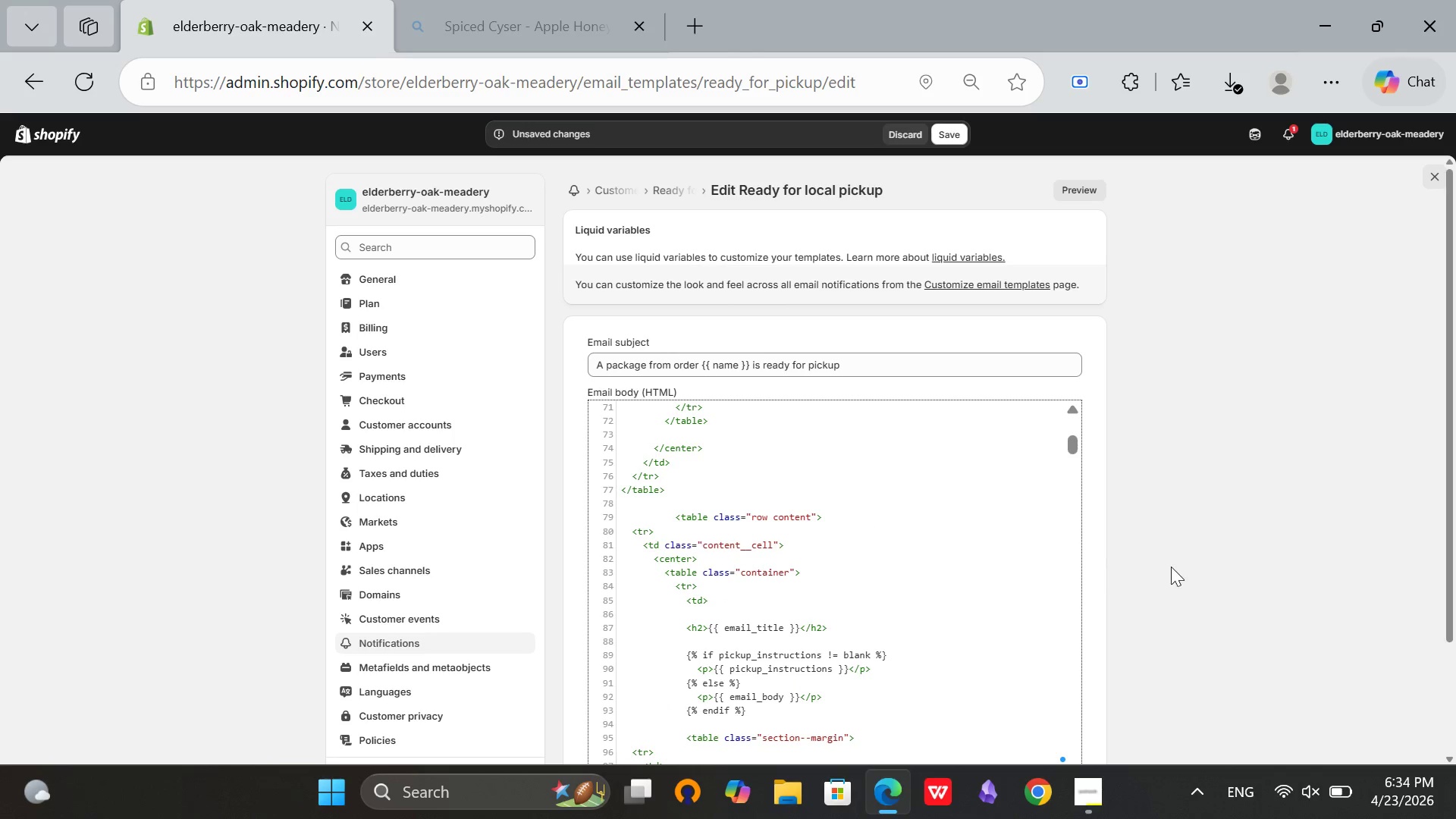 
scroll: coordinate [836, 528], scroll_direction: down, amount: 6.0
 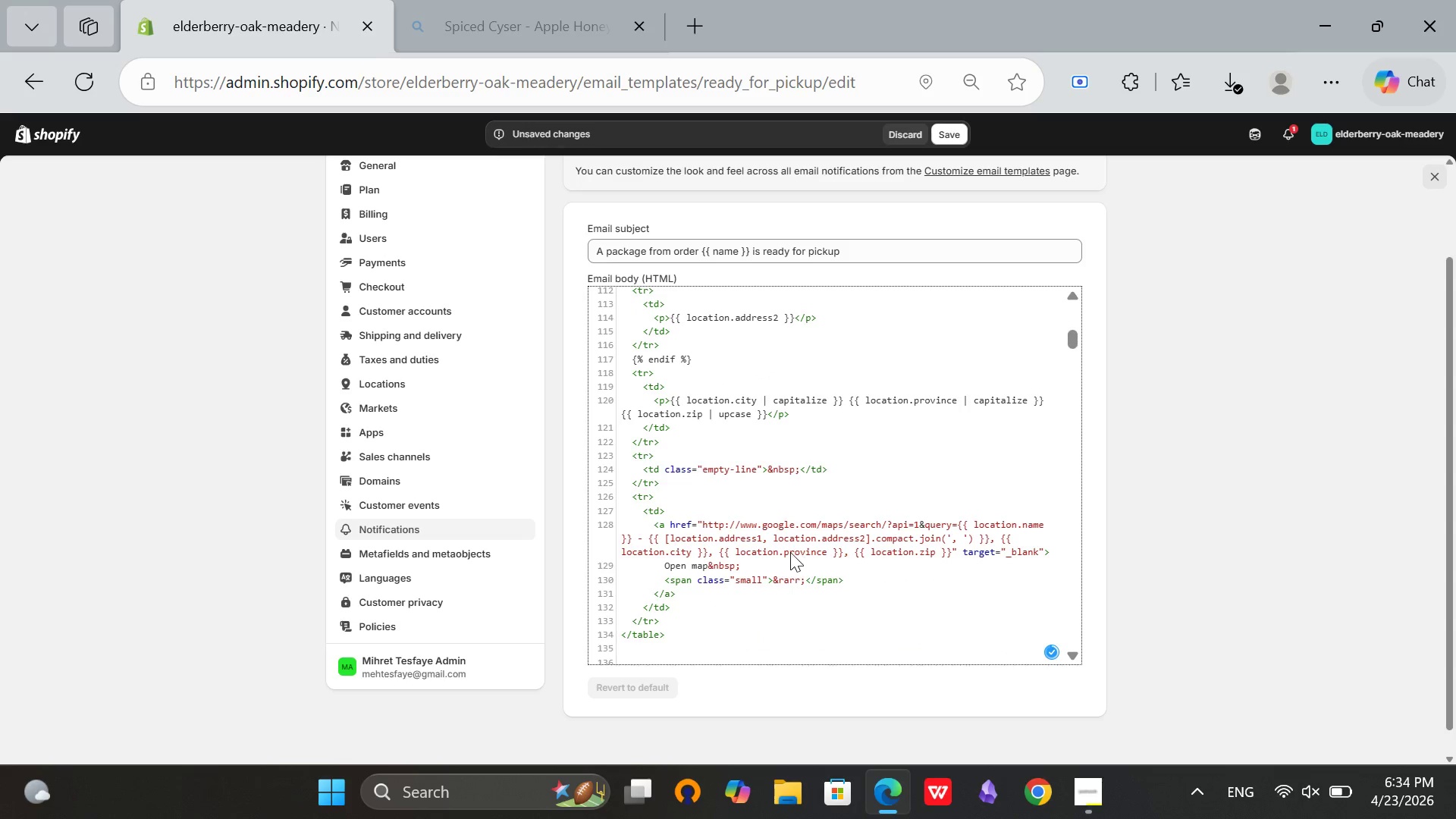 
scroll: coordinate [789, 554], scroll_direction: down, amount: 2.0
 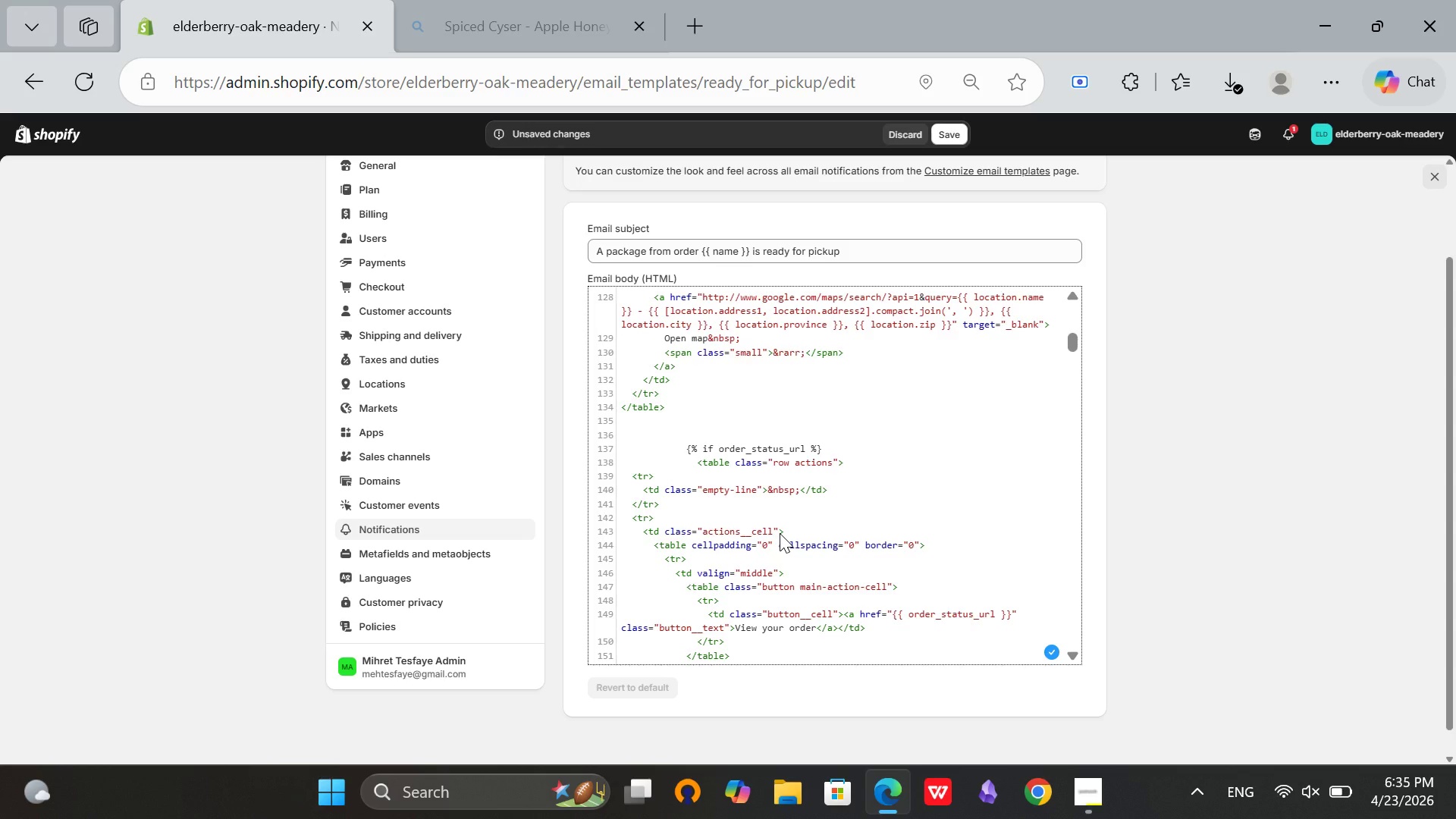 
wait(6.0)
 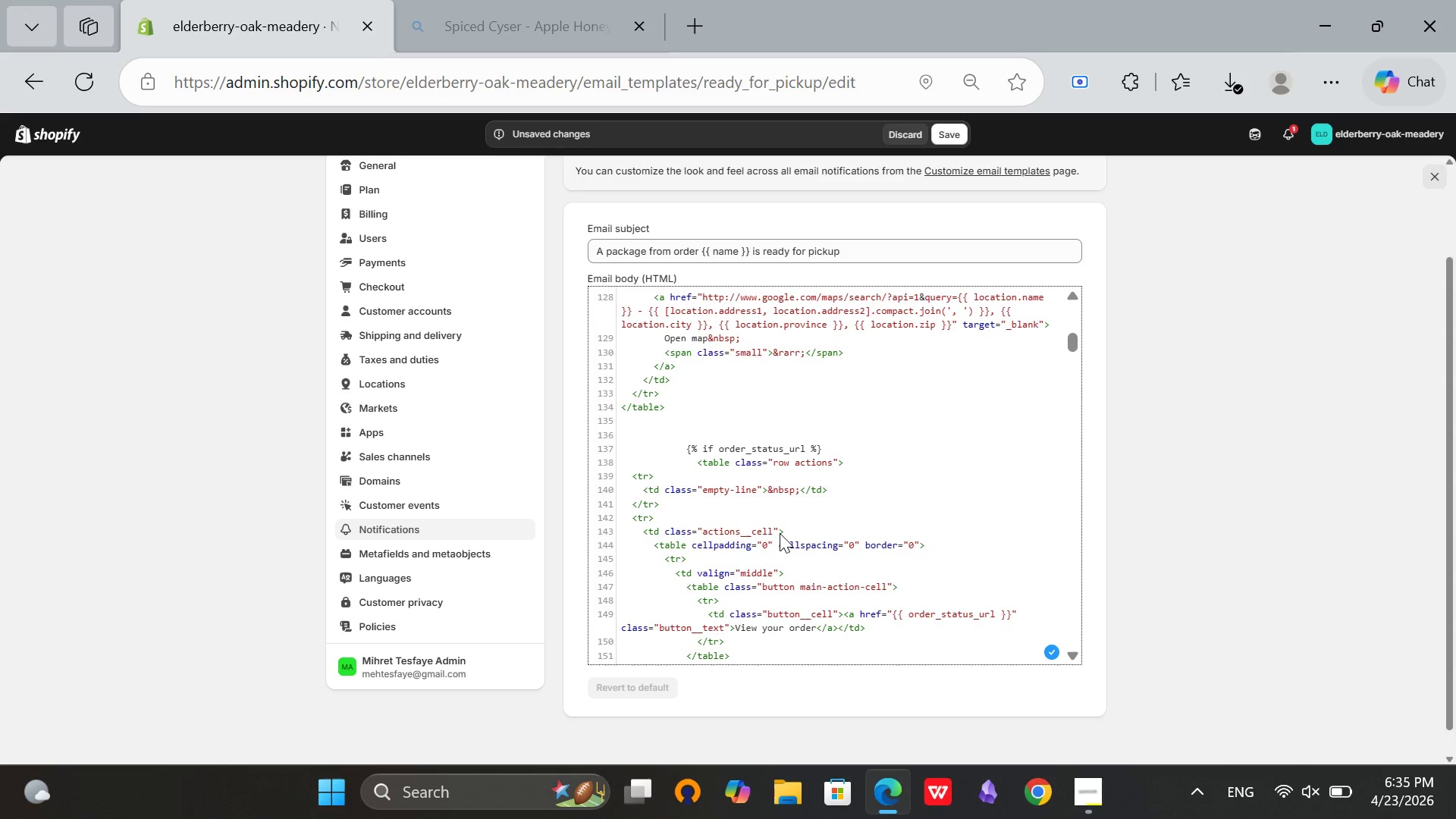 
scroll: coordinate [769, 442], scroll_direction: up, amount: 14.0
 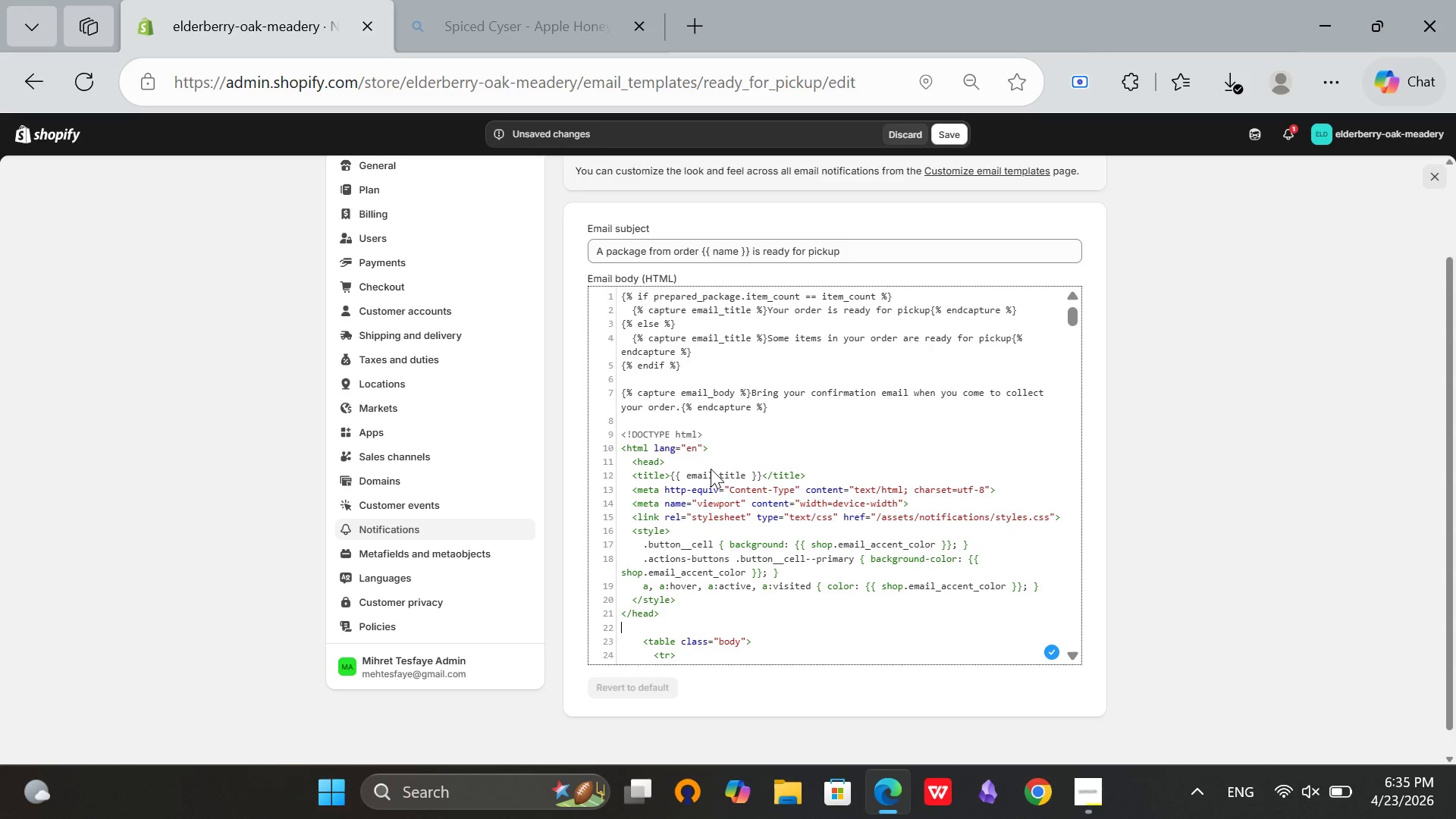 
left_click([752, 390])
 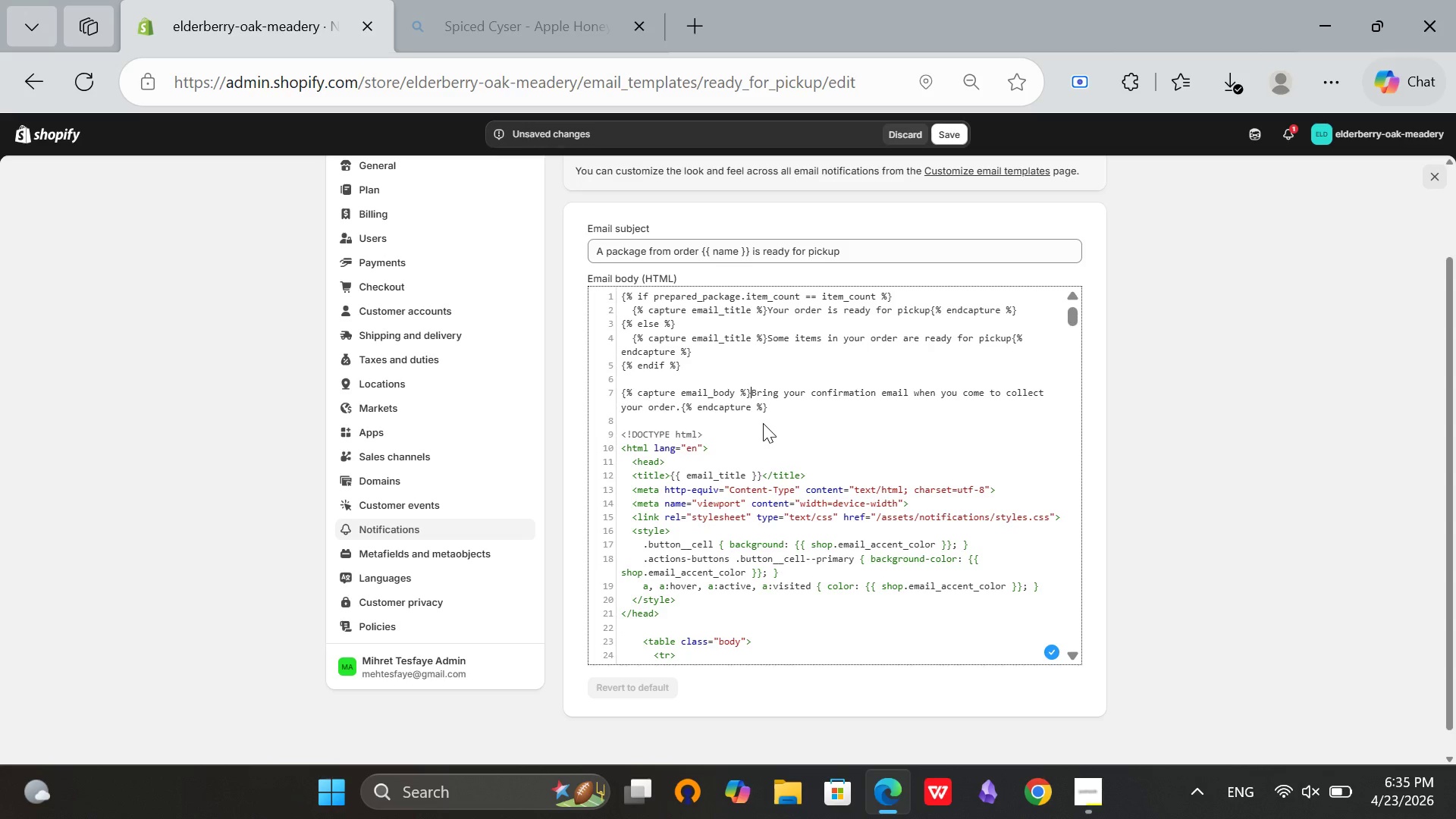 
key(Space)
 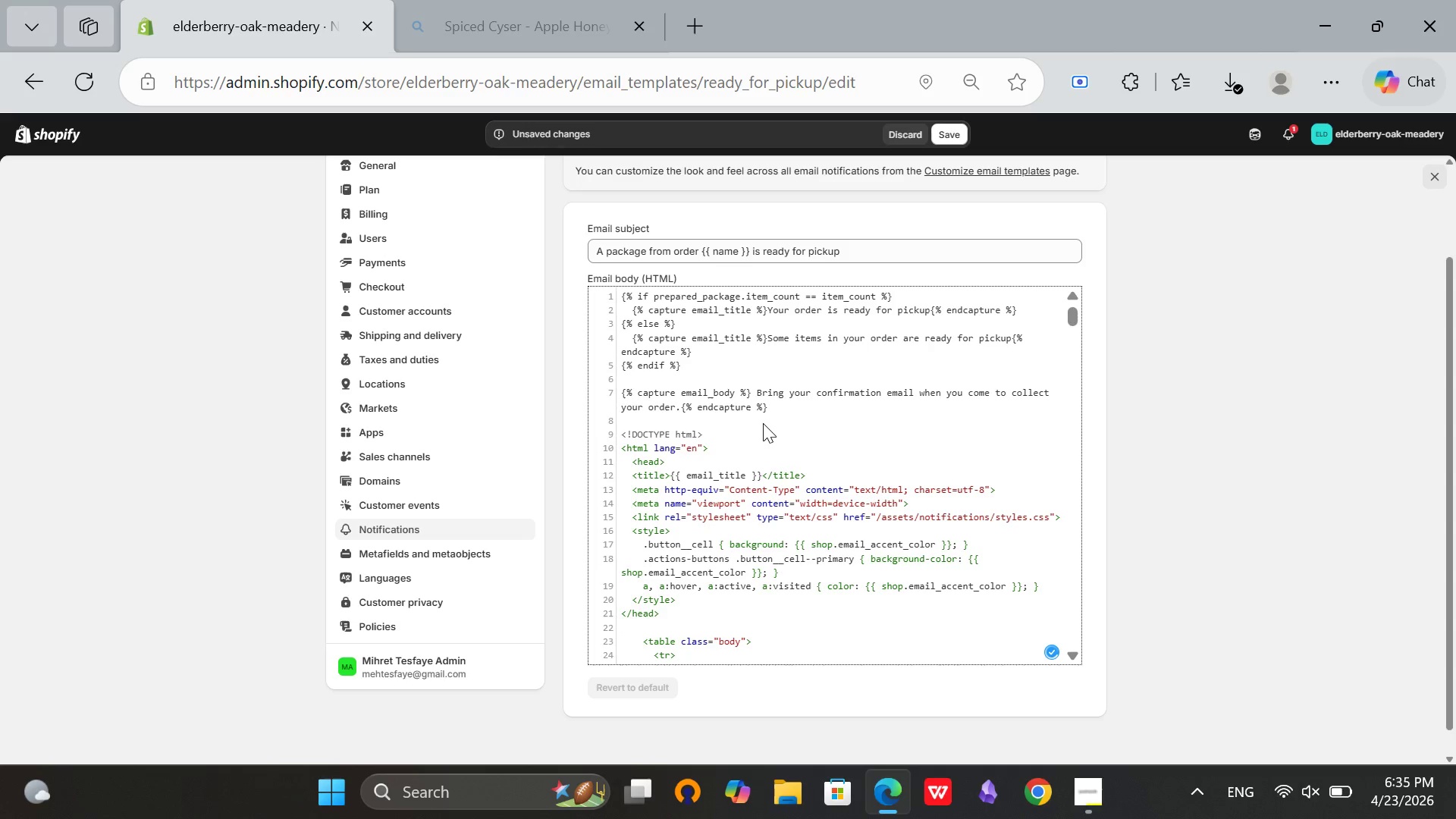 
key(Control+V)
 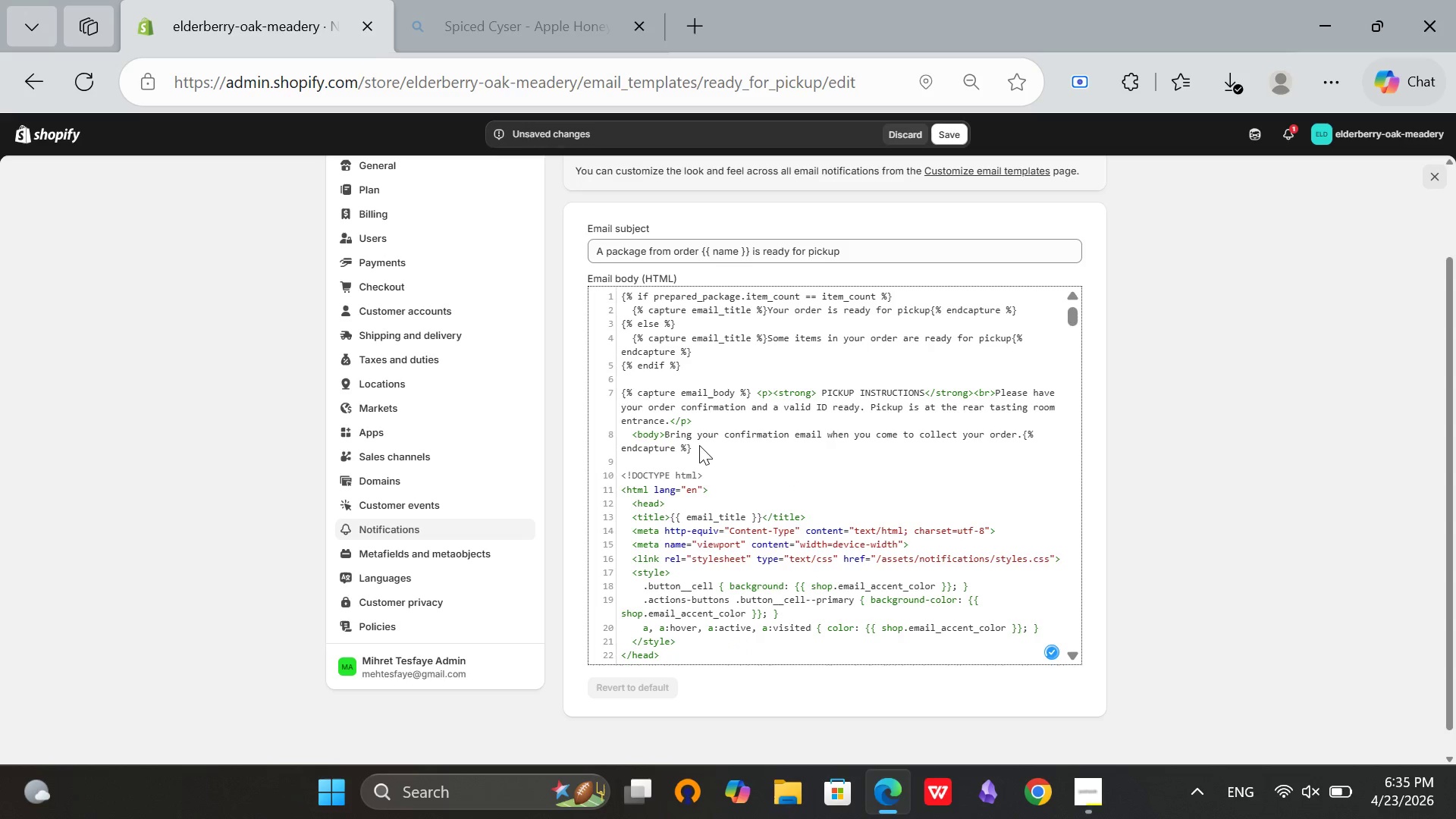 
key(Space)
 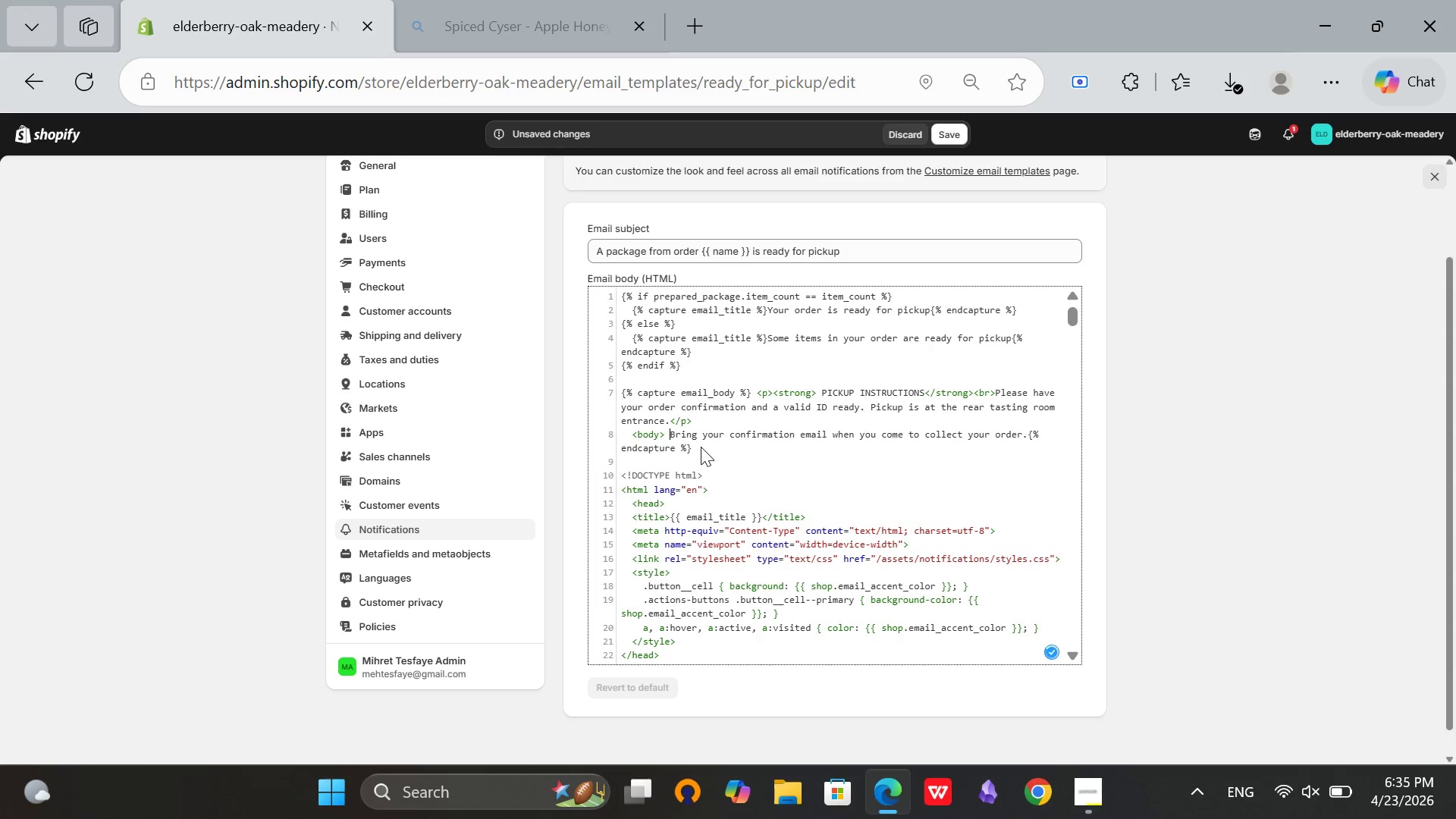 
left_click([701, 447])
 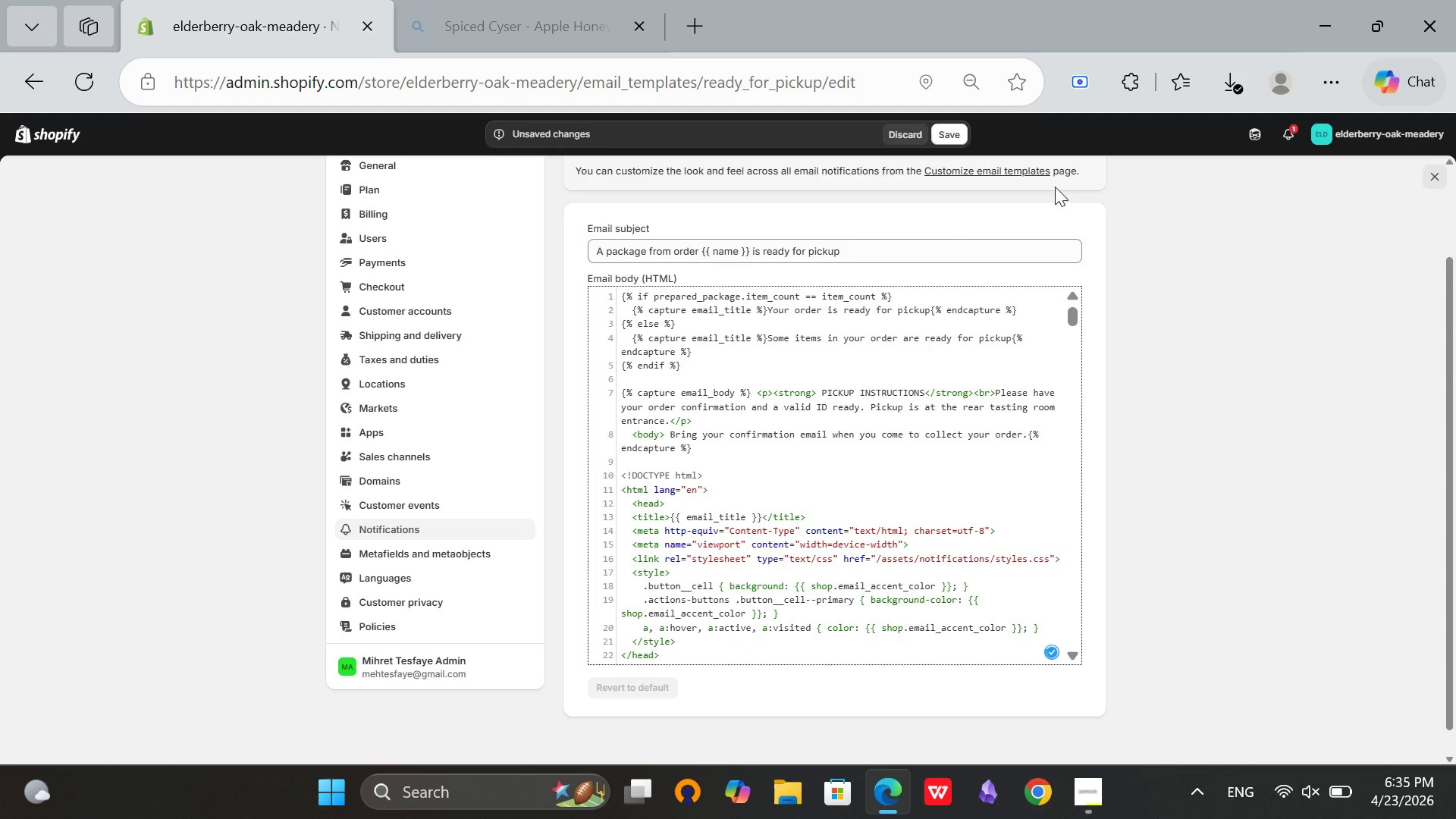 
scroll: coordinate [758, 353], scroll_direction: up, amount: 4.0
 